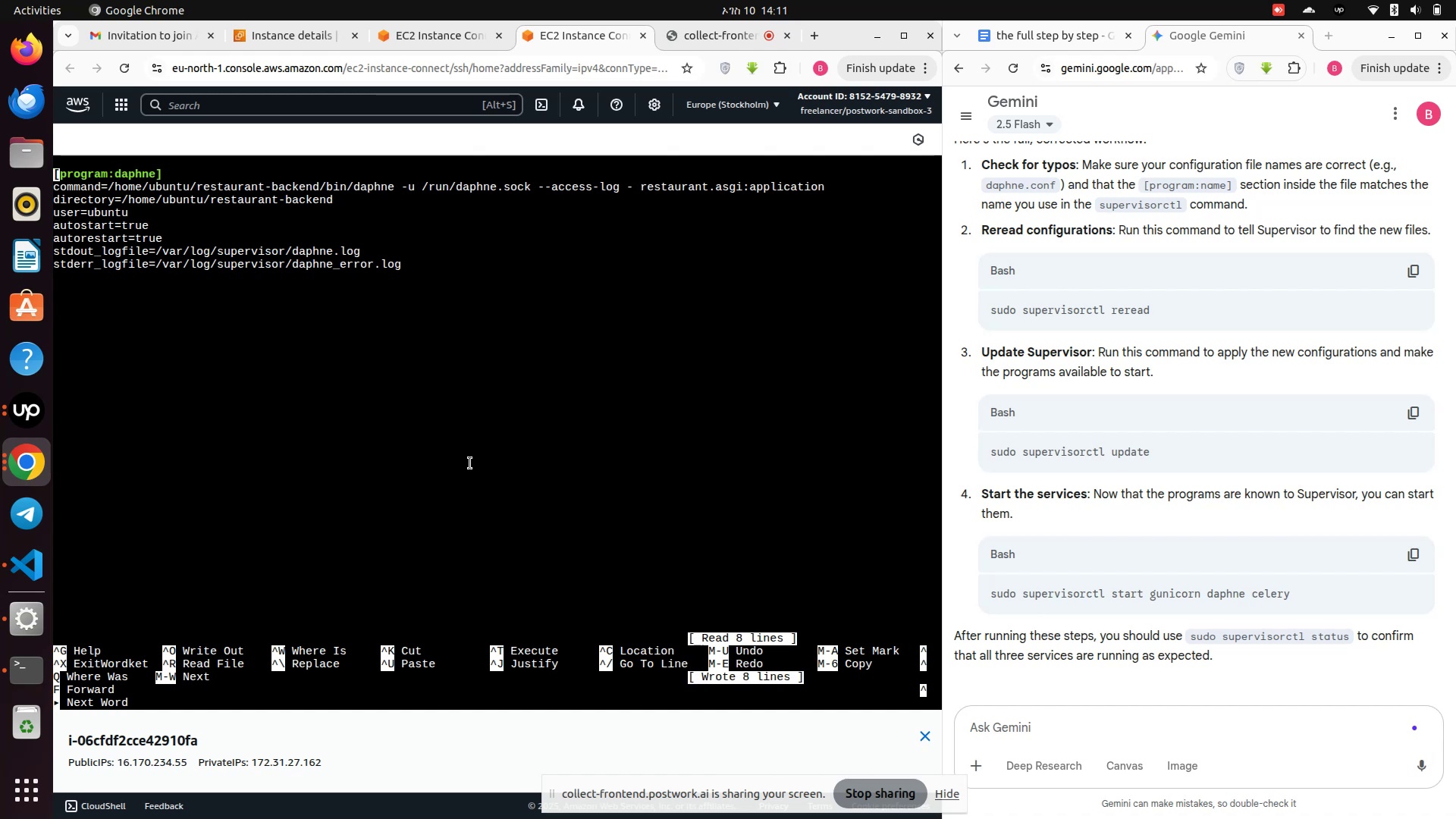 
key(Control+S)
 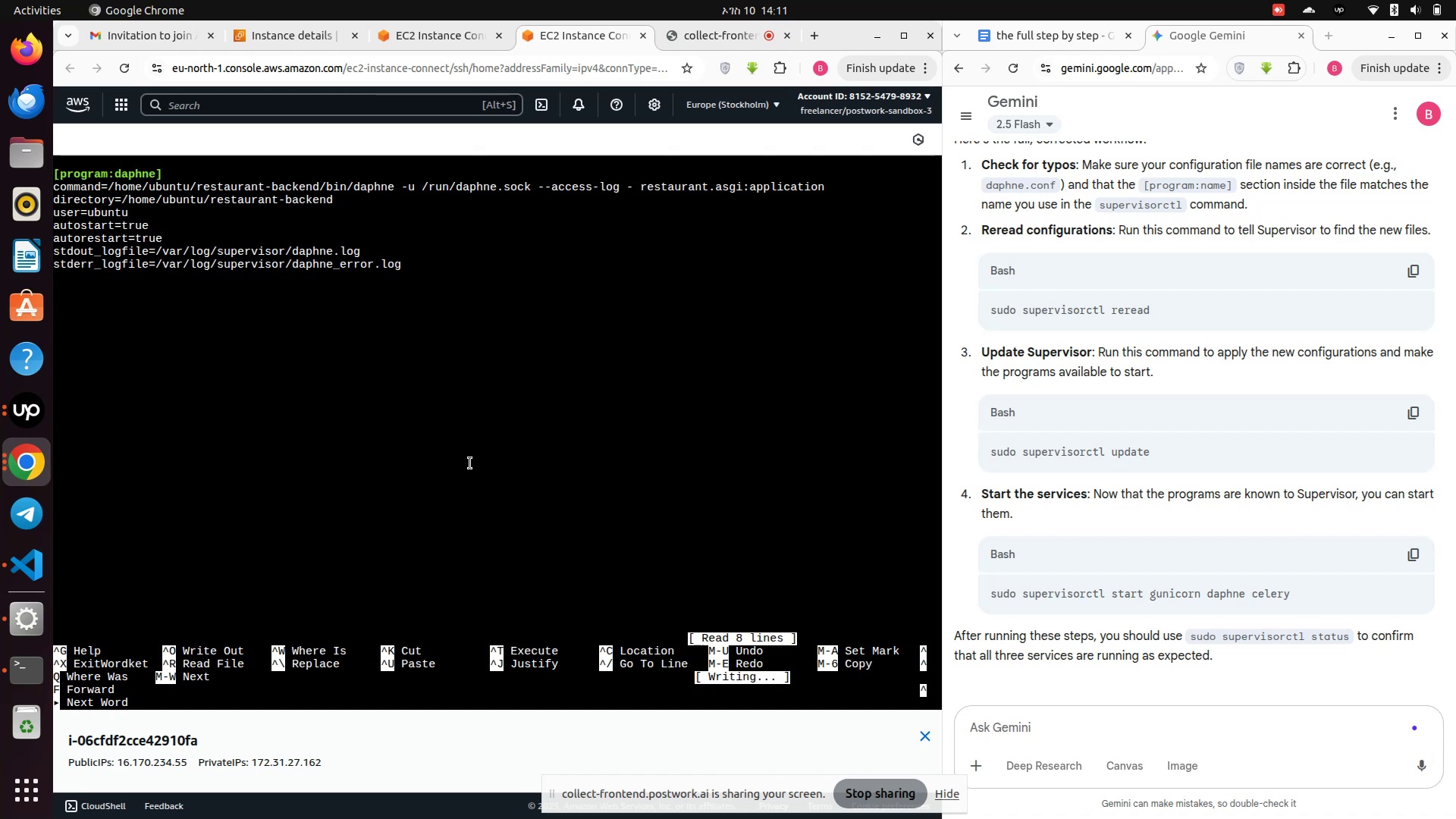 
key(Control+S)
 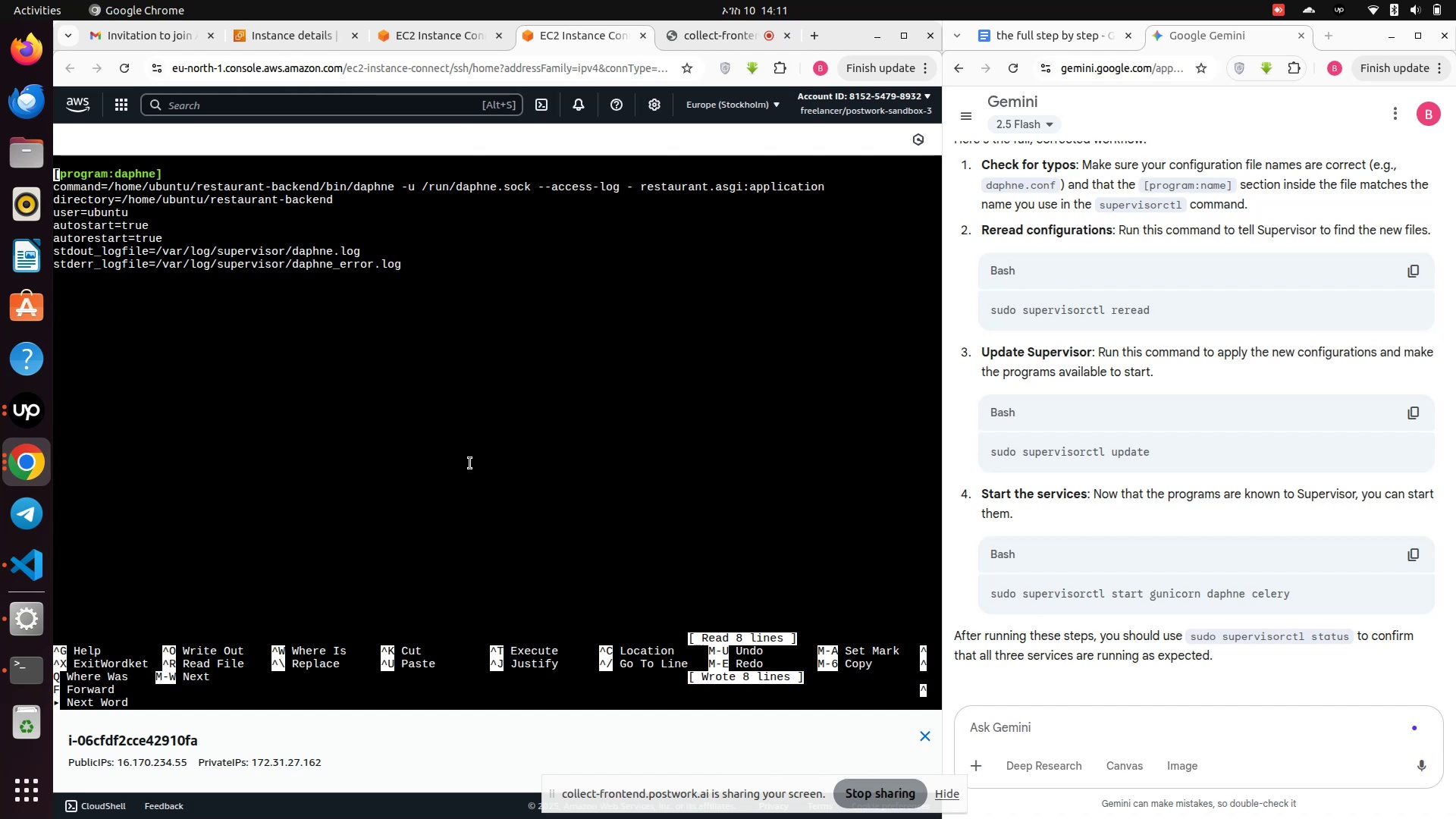 
key(Control+X)
 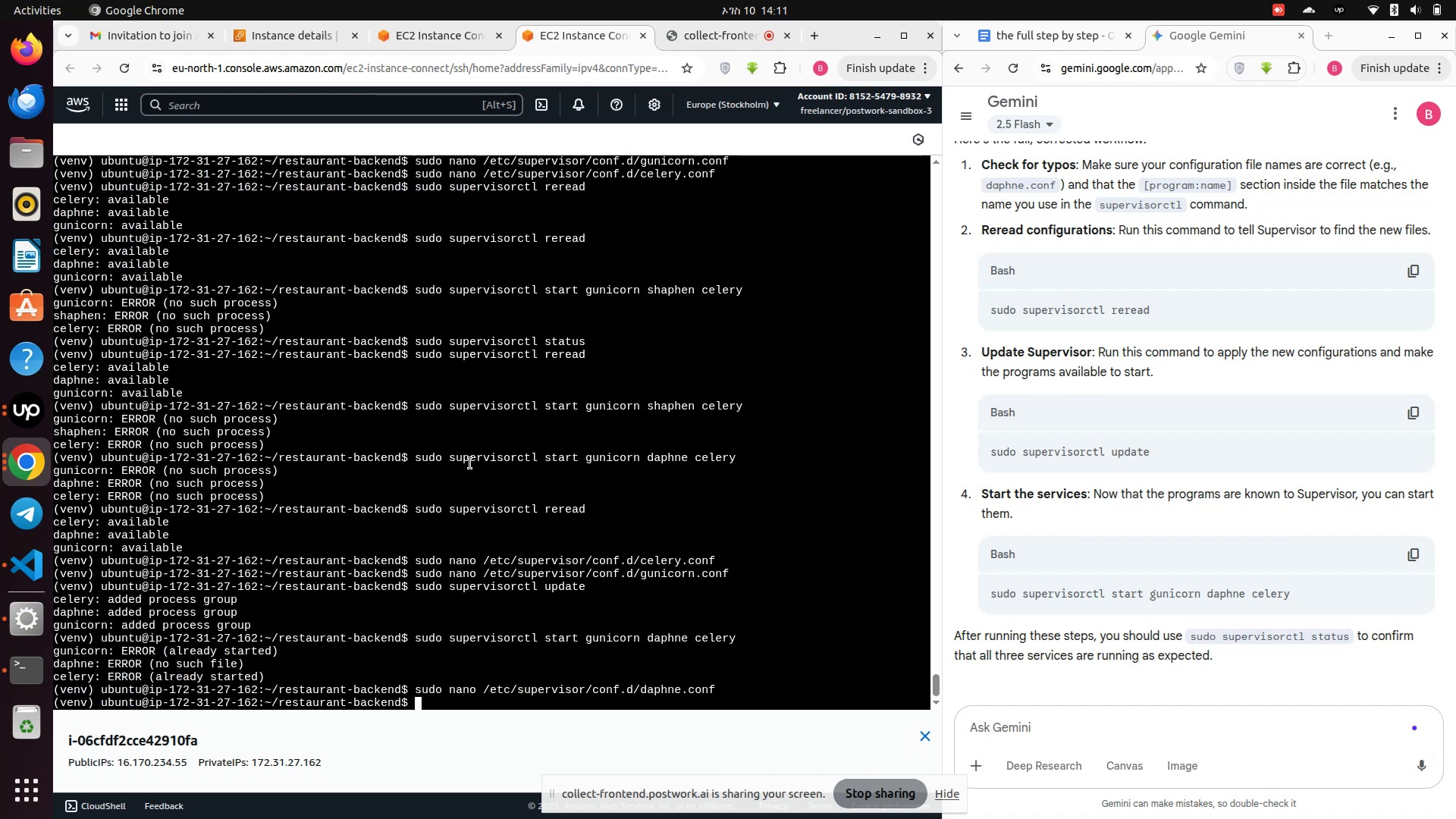 
key(ArrowUp)
 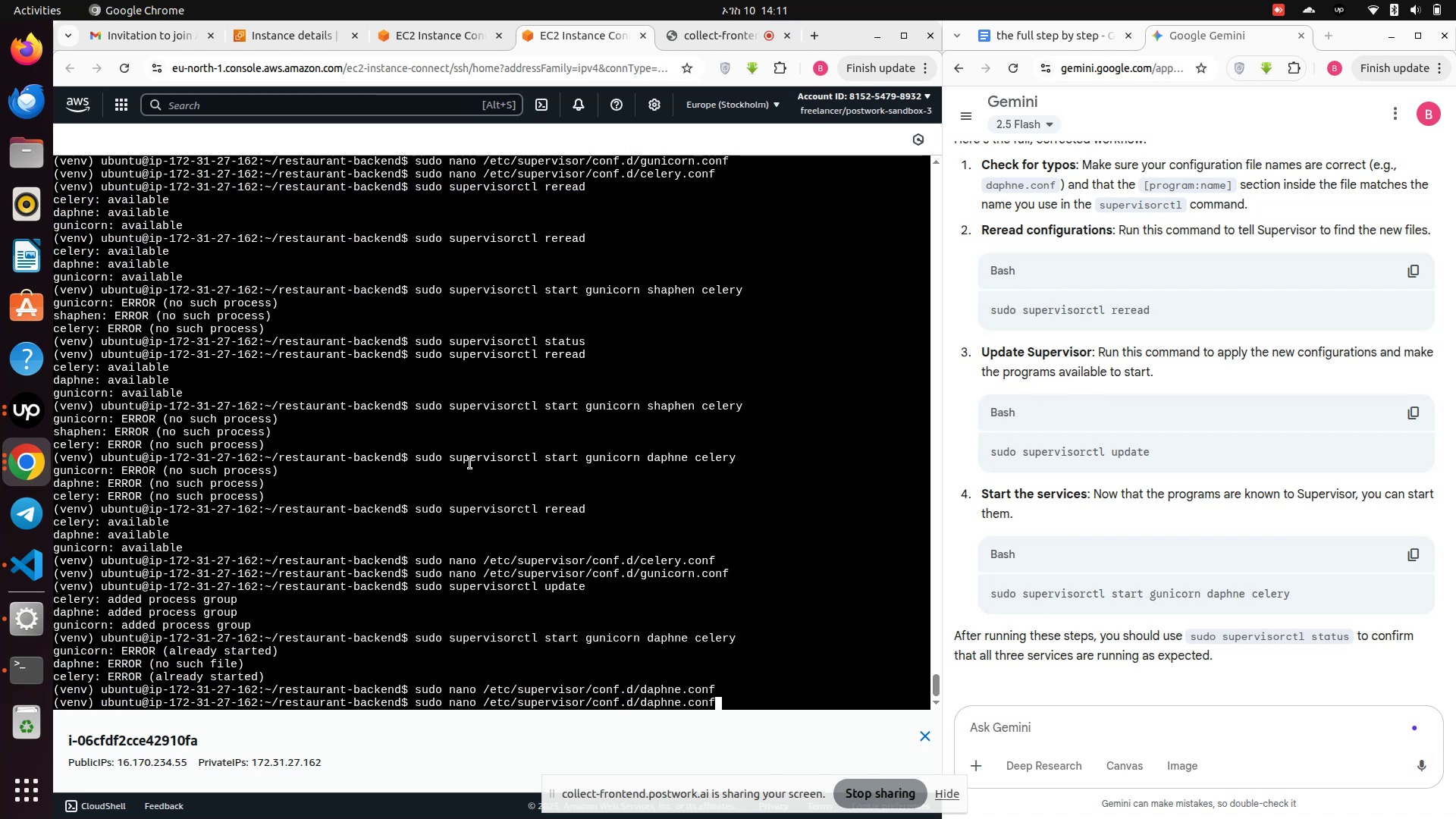 
key(ArrowUp)
 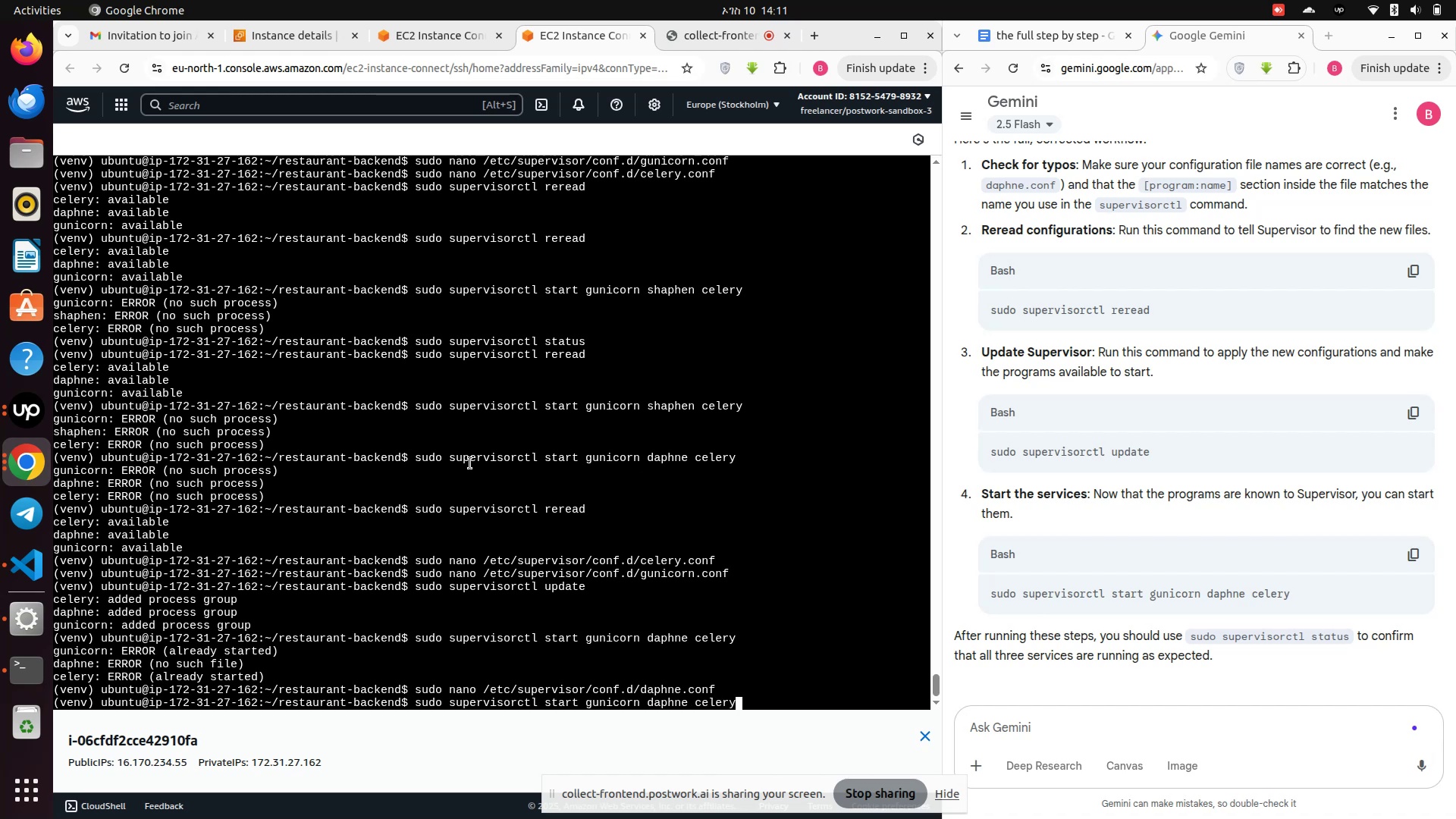 
key(ArrowUp)
 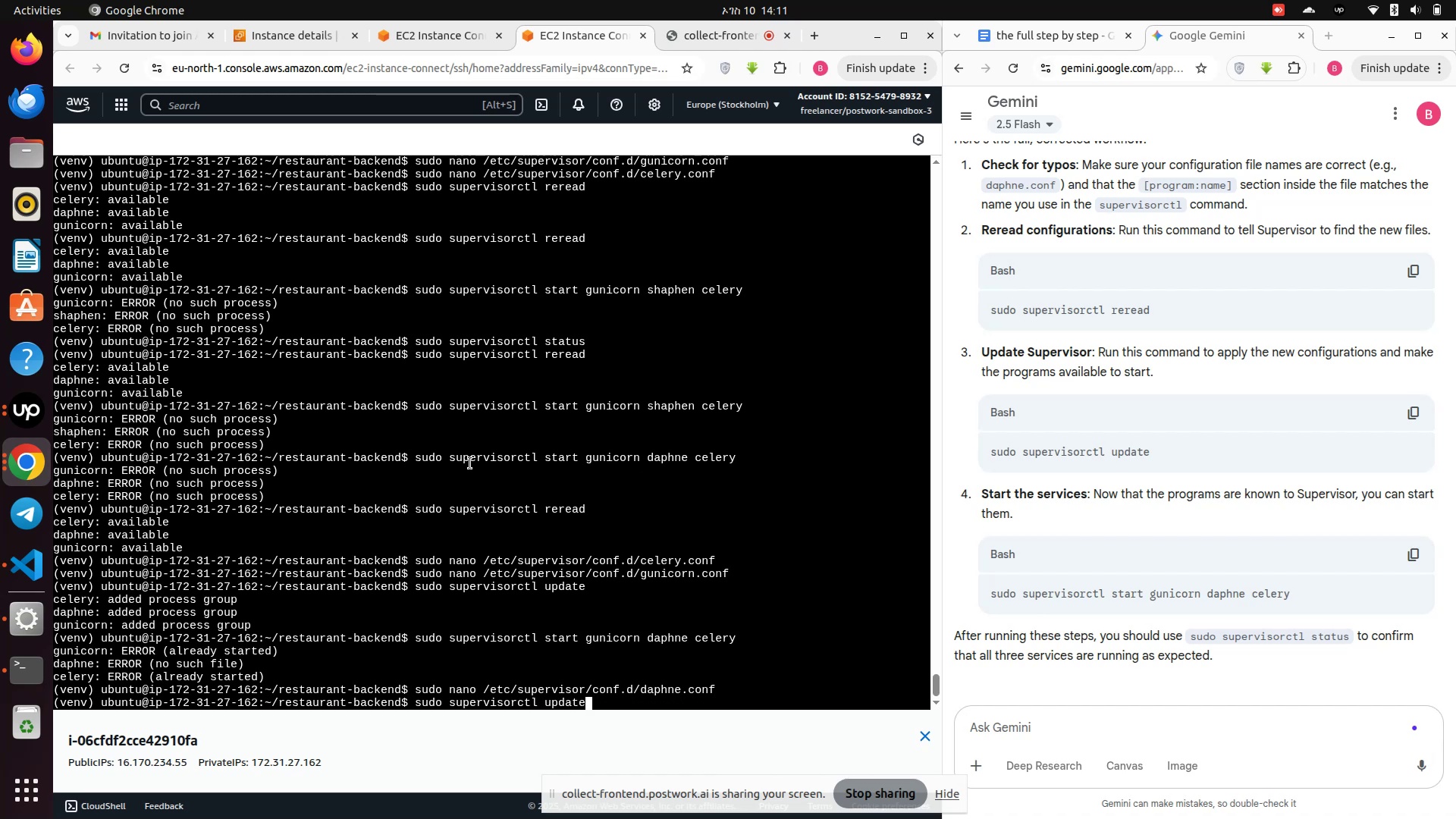 
key(ArrowUp)
 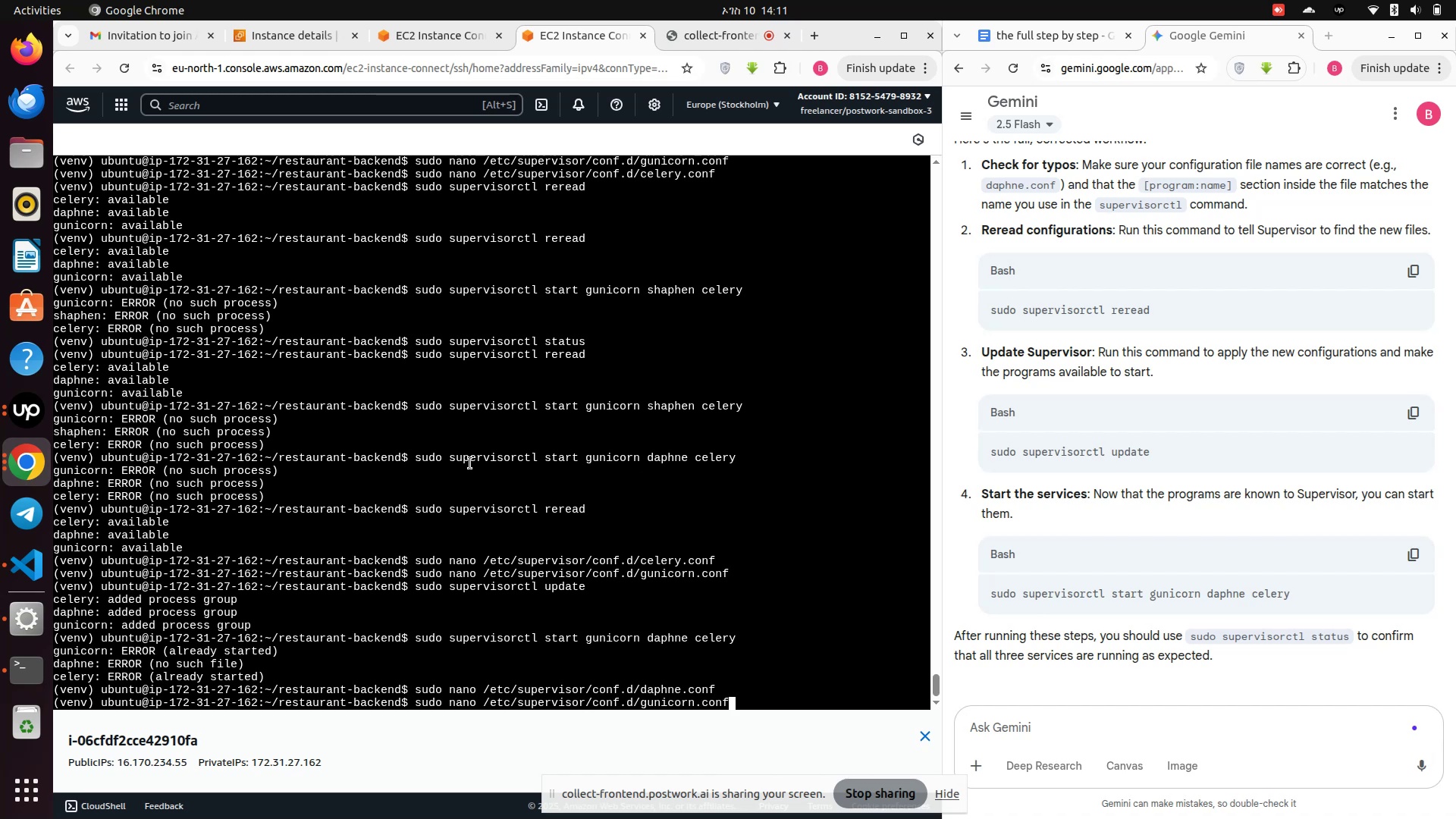 
key(ArrowDown)
 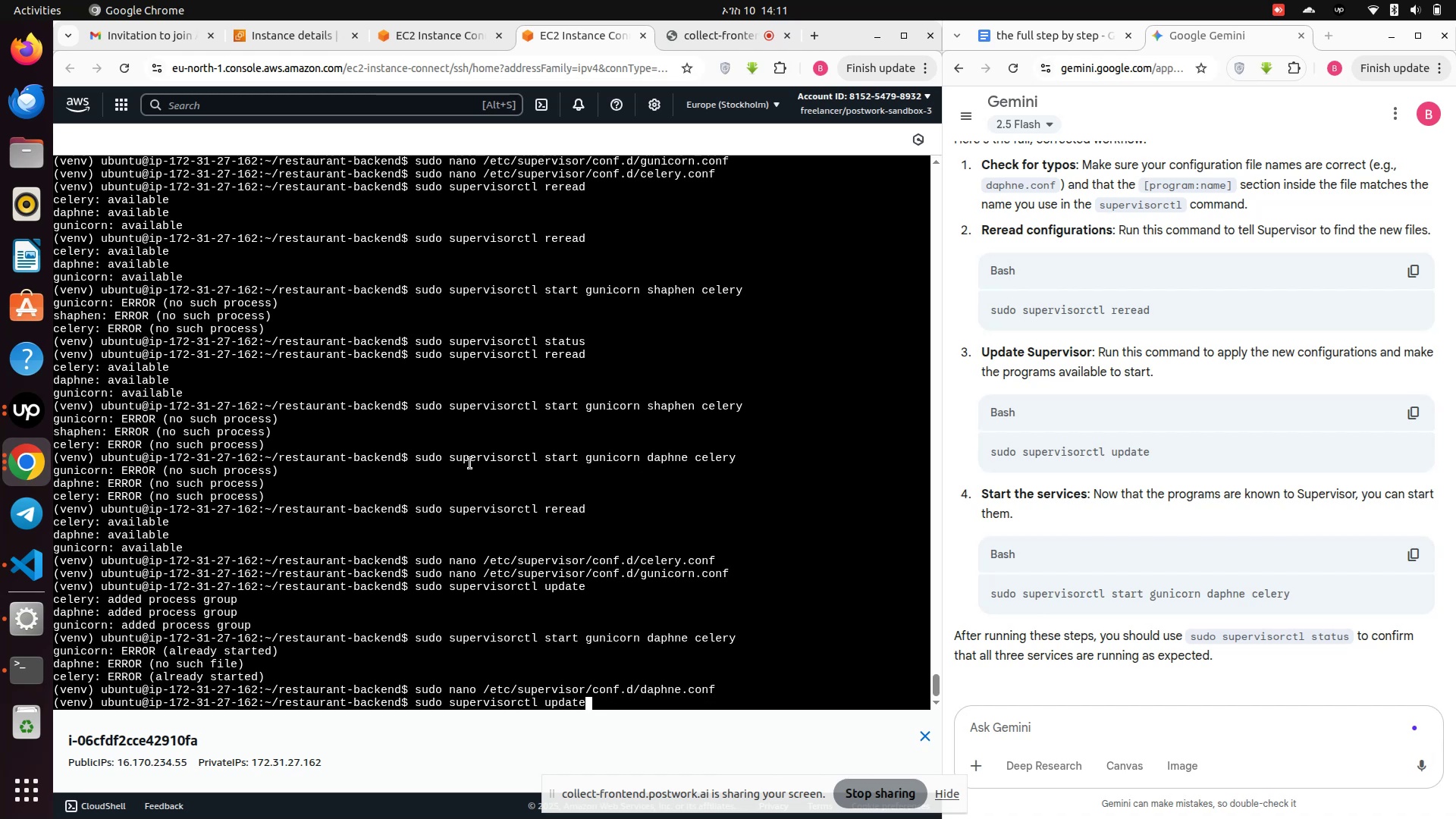 
key(Enter)
 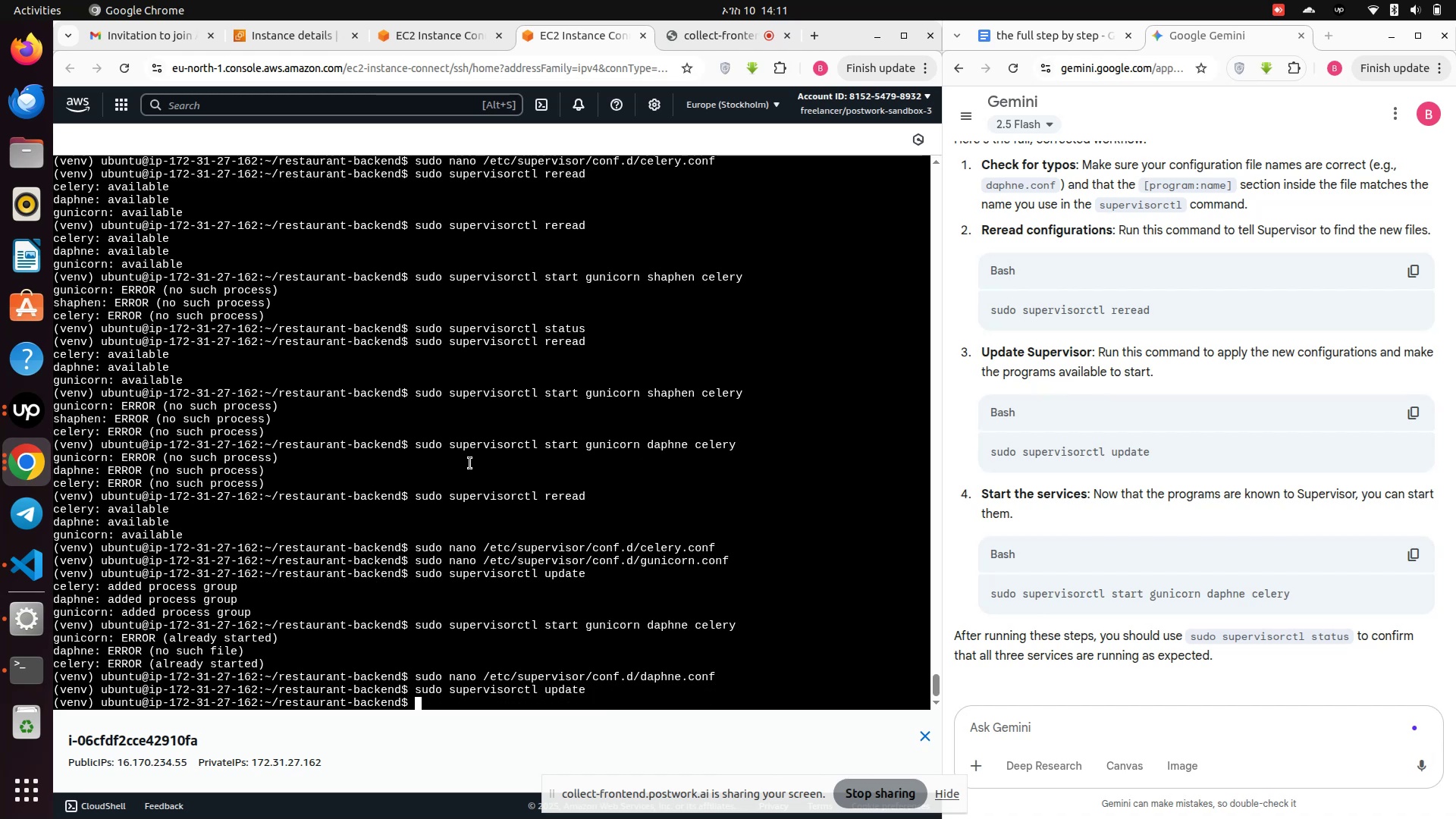 
key(ArrowUp)
 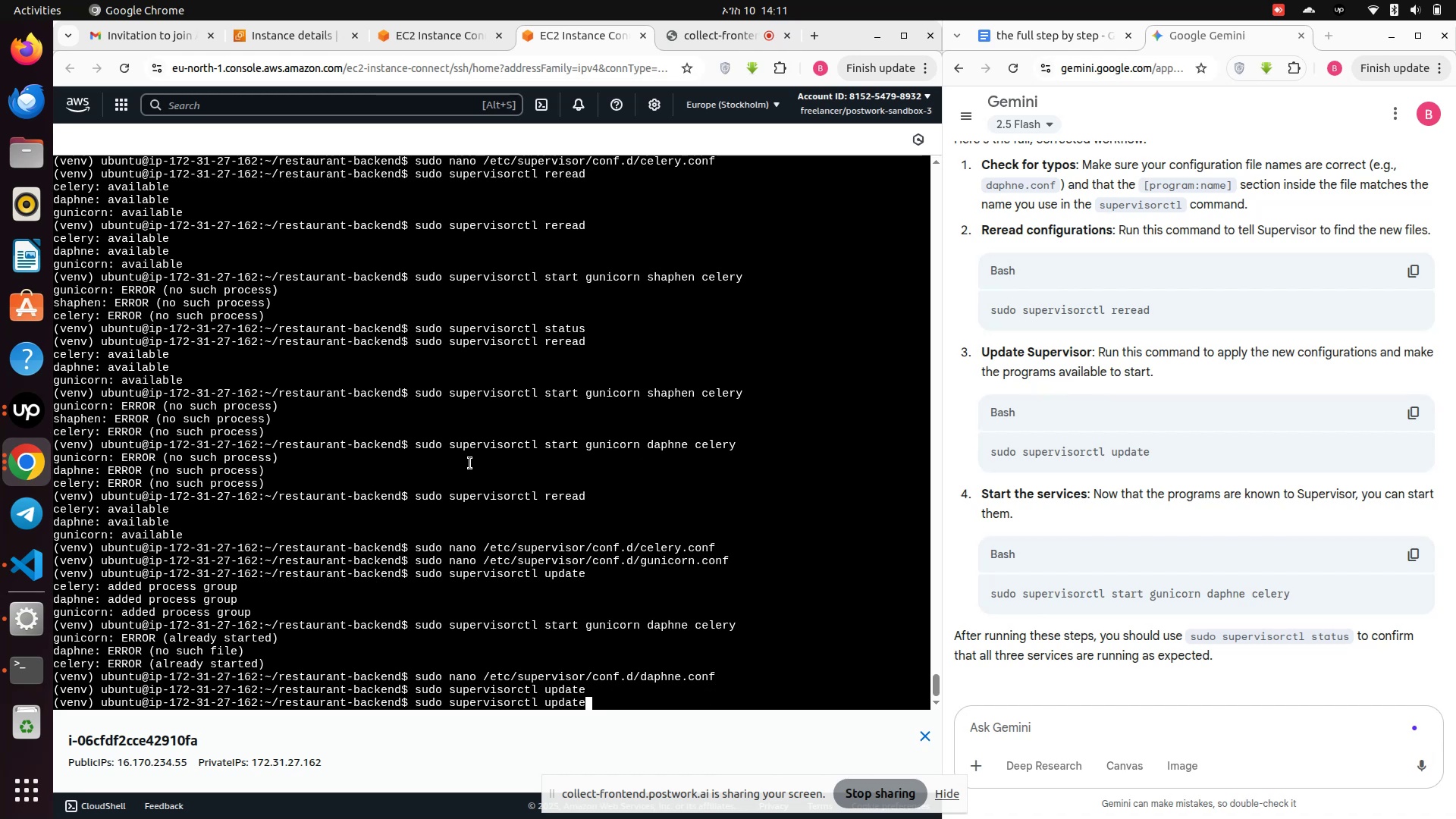 
key(ArrowUp)
 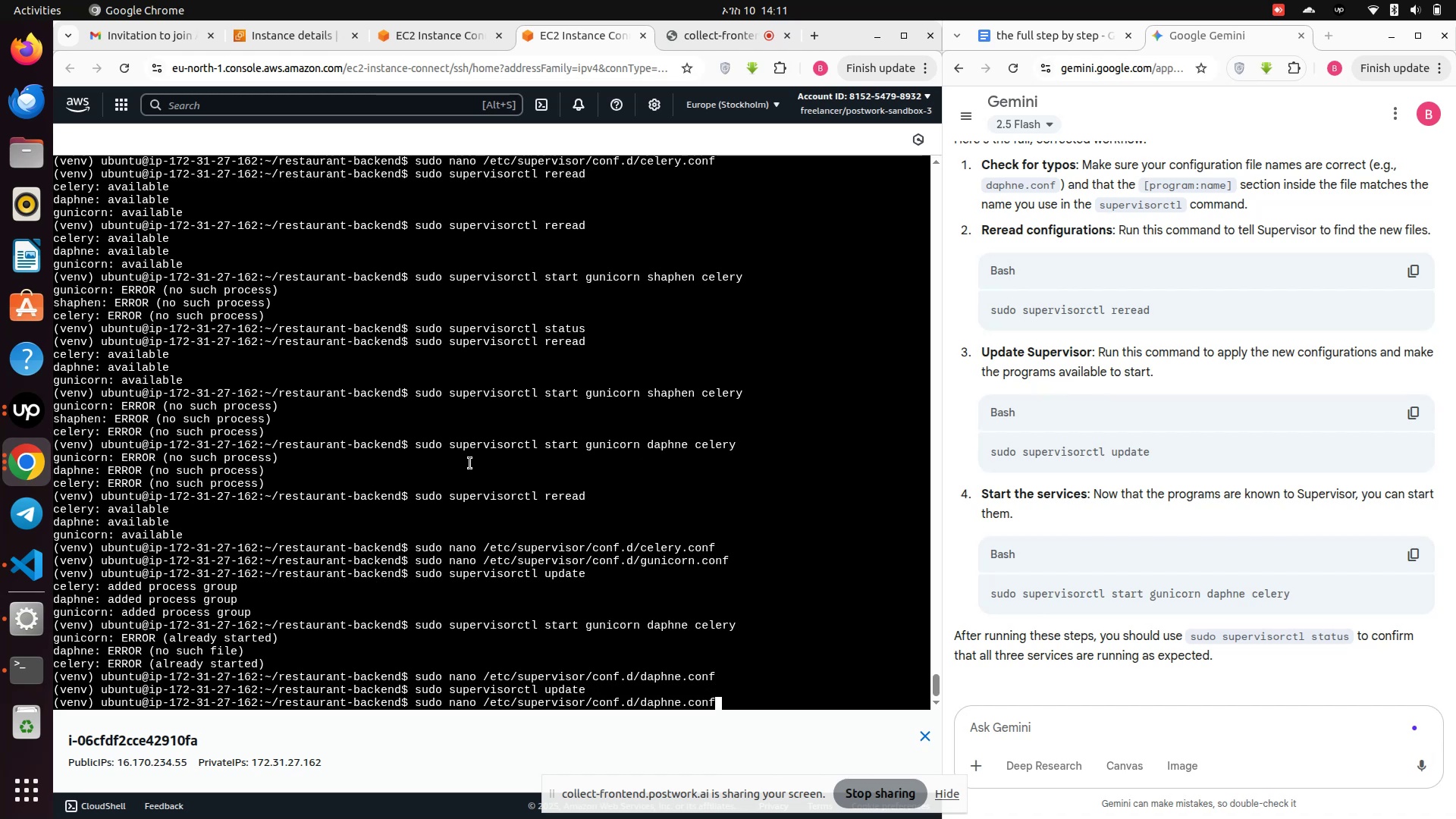 
key(ArrowUp)
 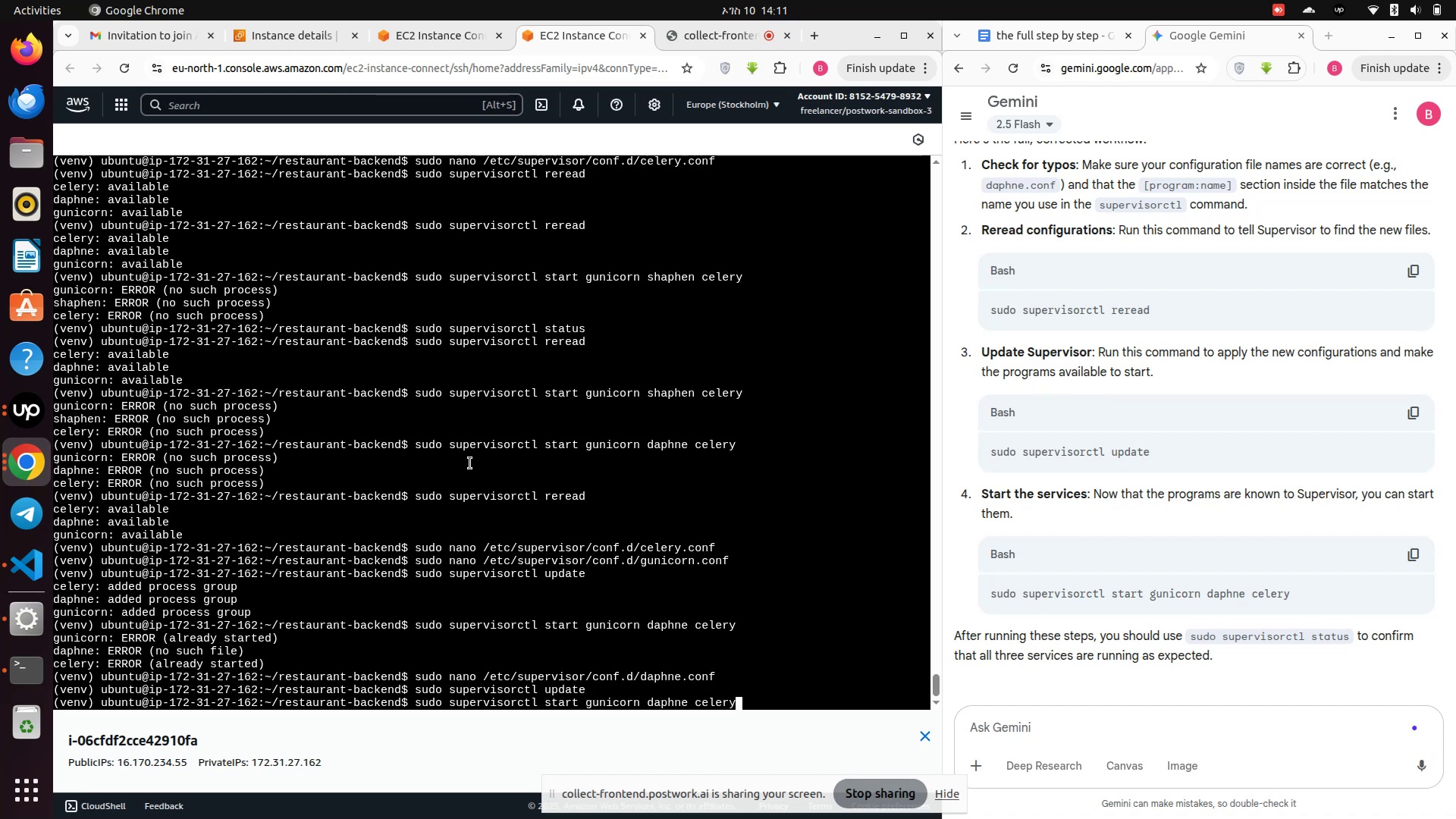 
key(ArrowUp)
 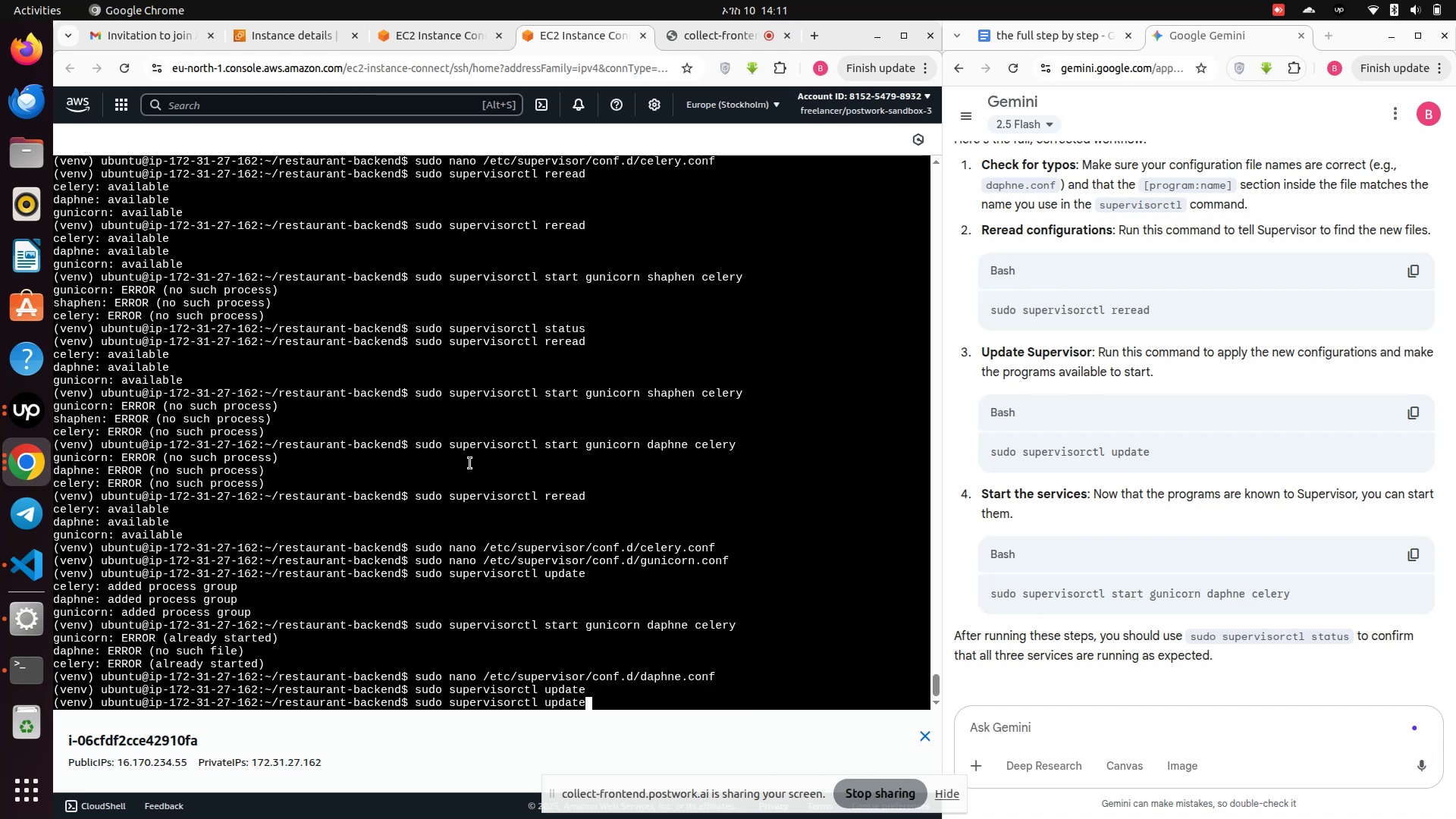 
key(ArrowUp)
 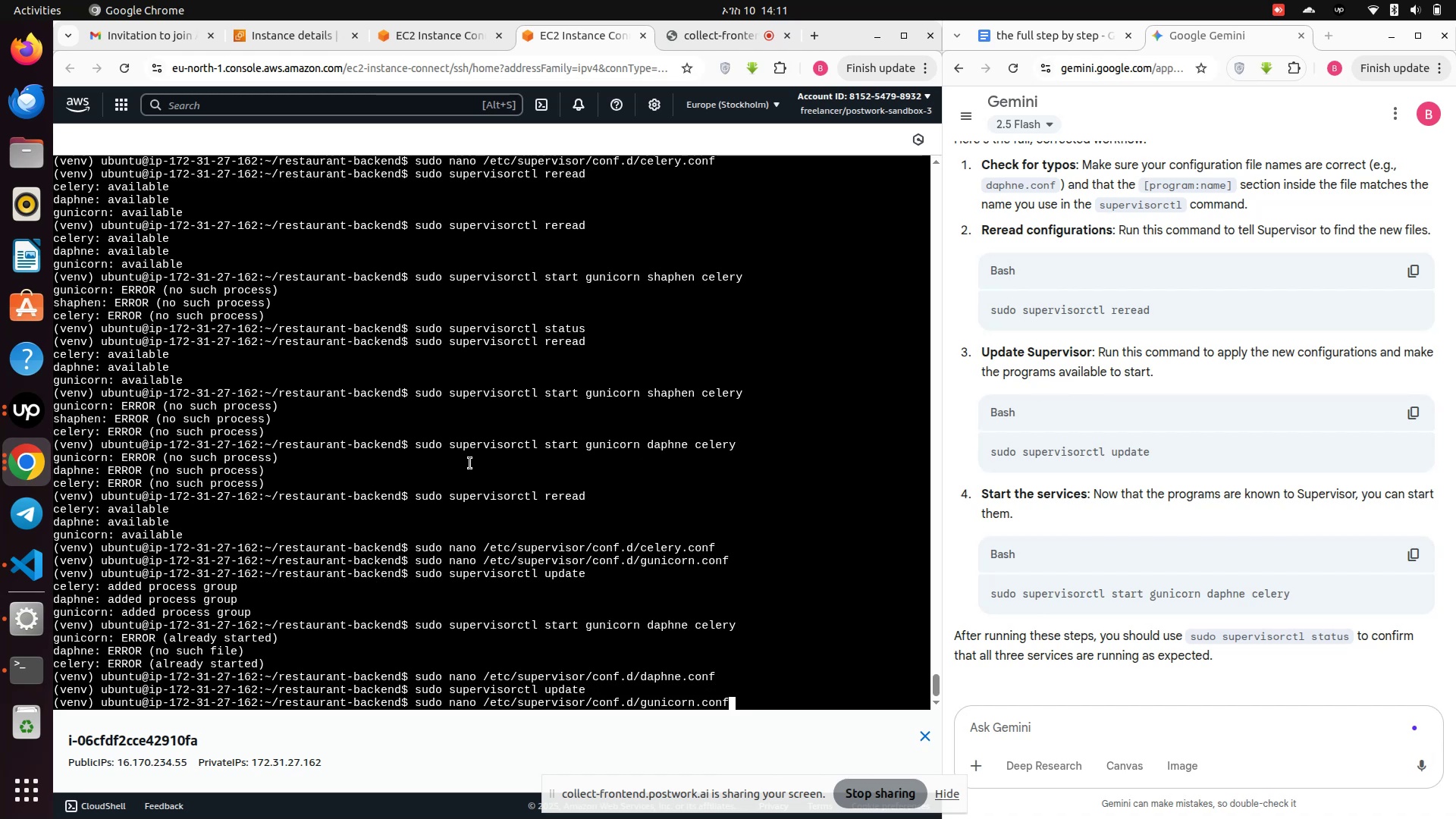 
key(ArrowUp)
 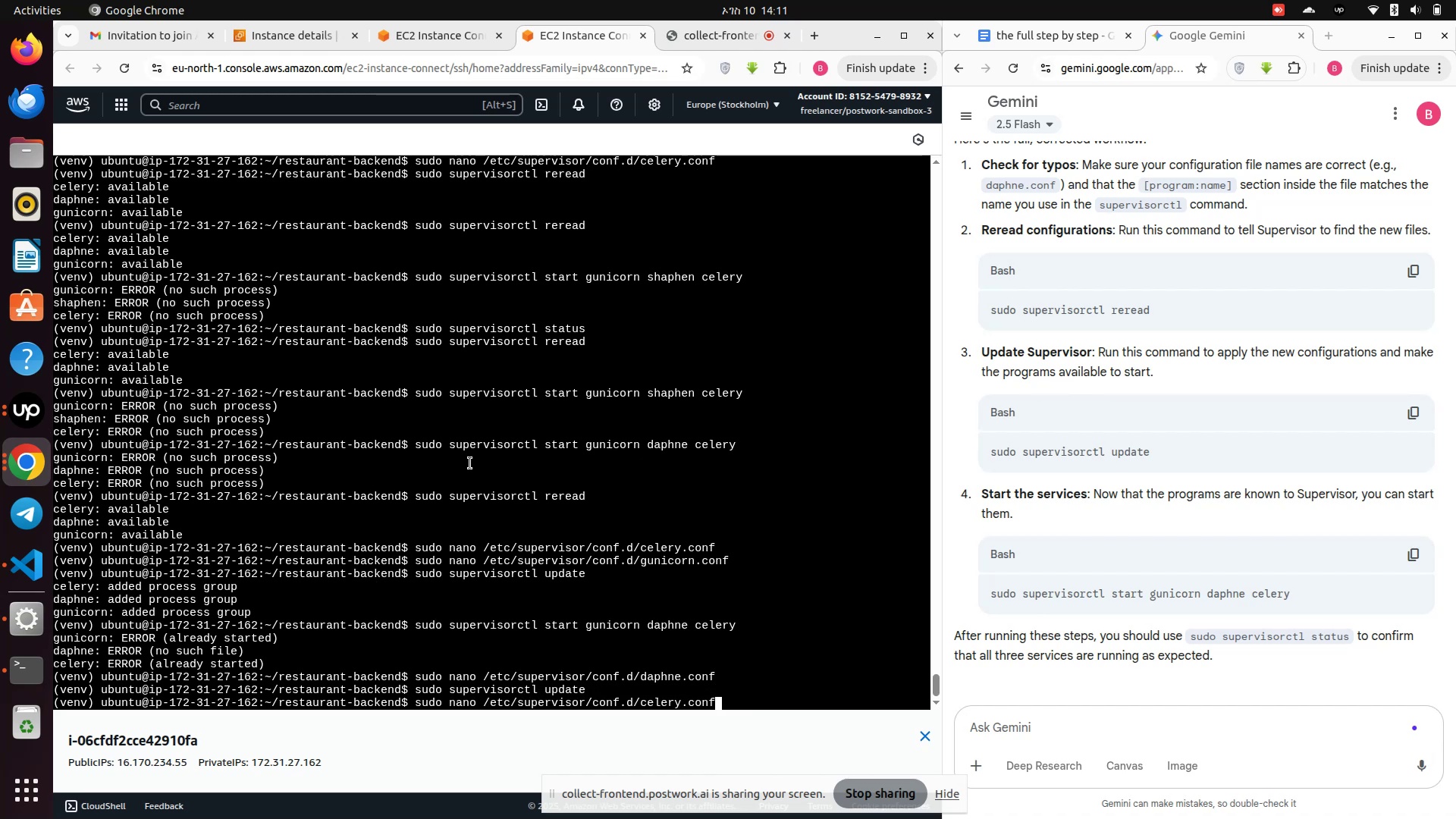 
key(ArrowUp)
 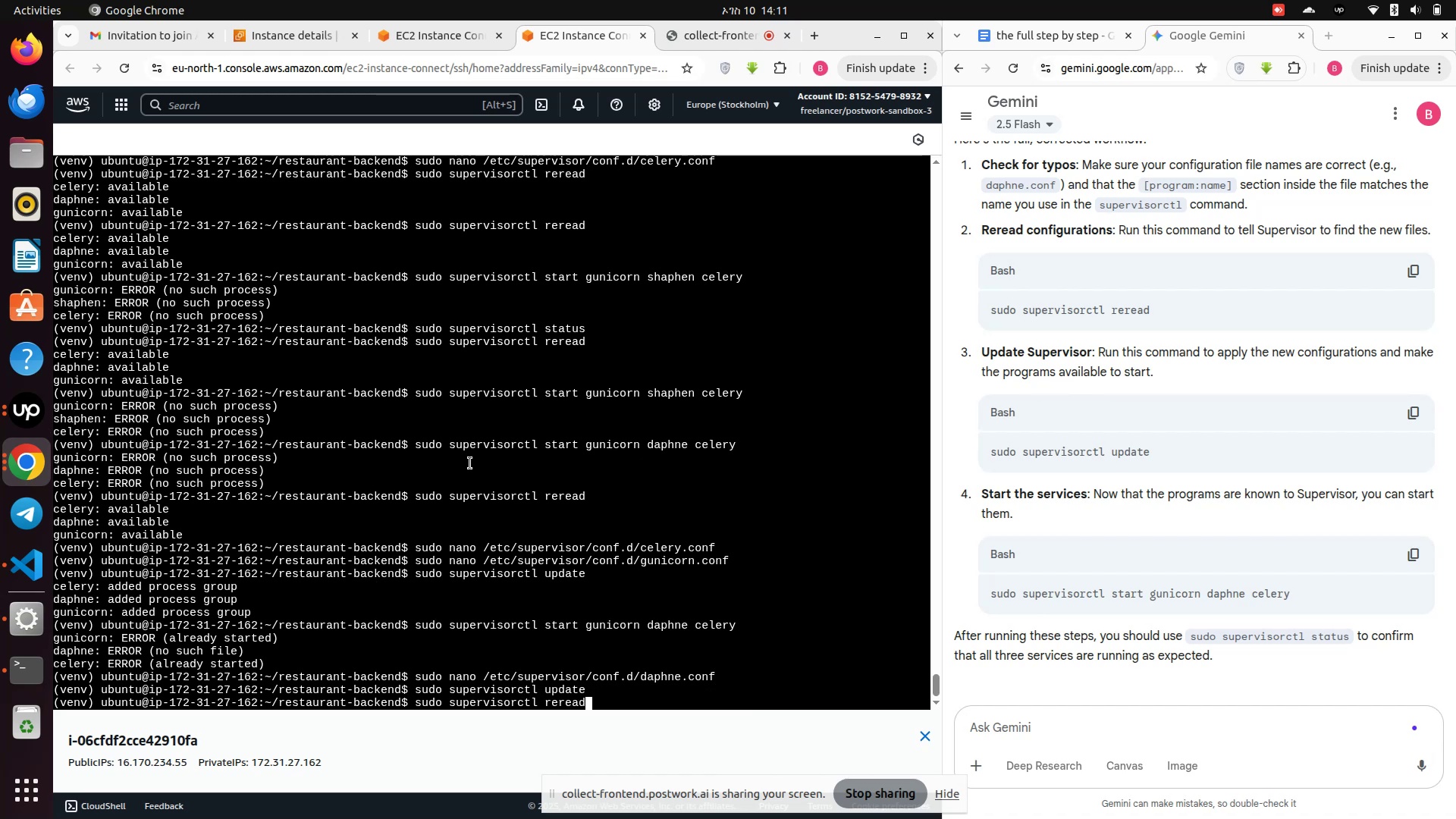 
key(Enter)
 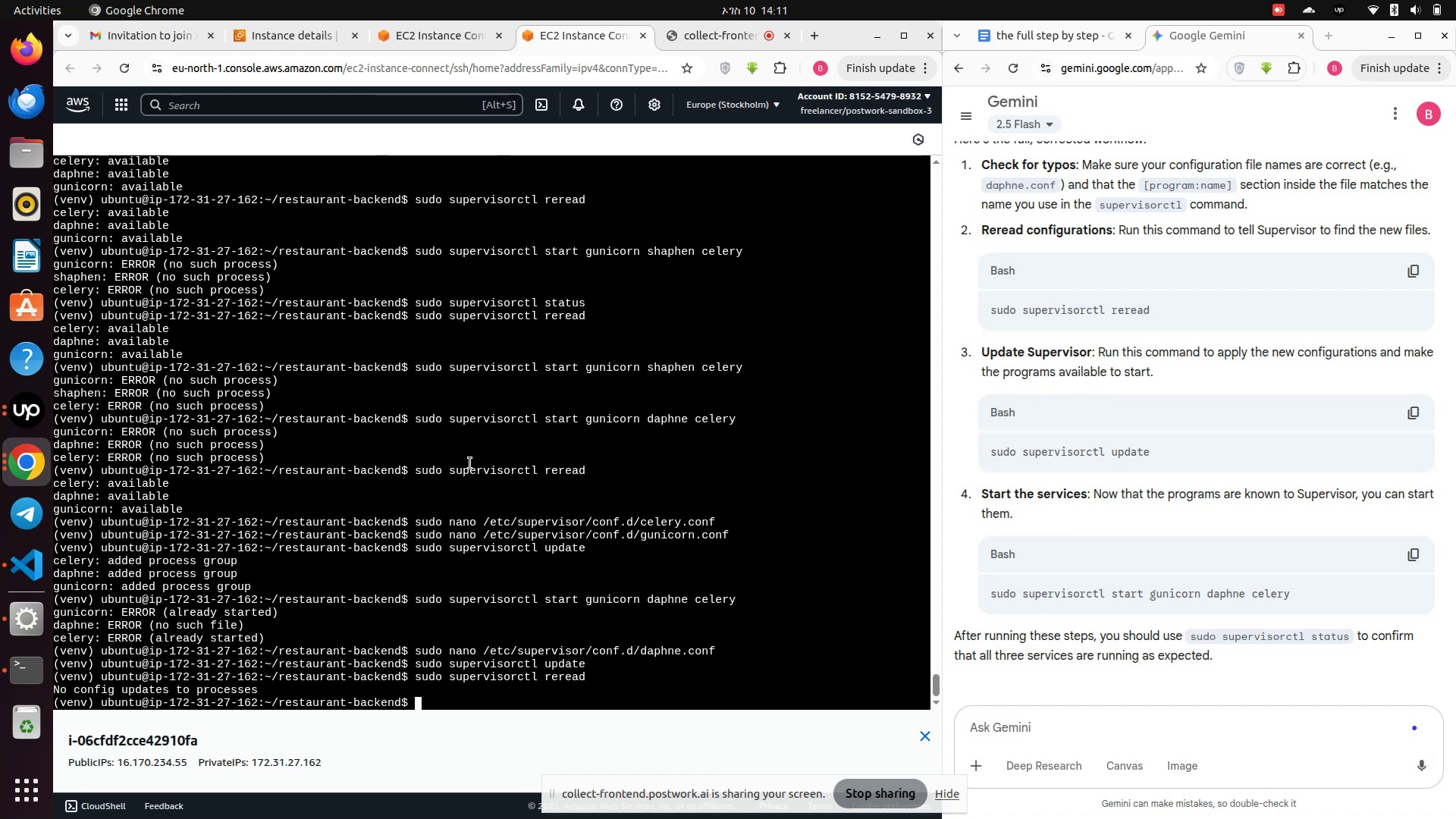 
key(ArrowUp)
 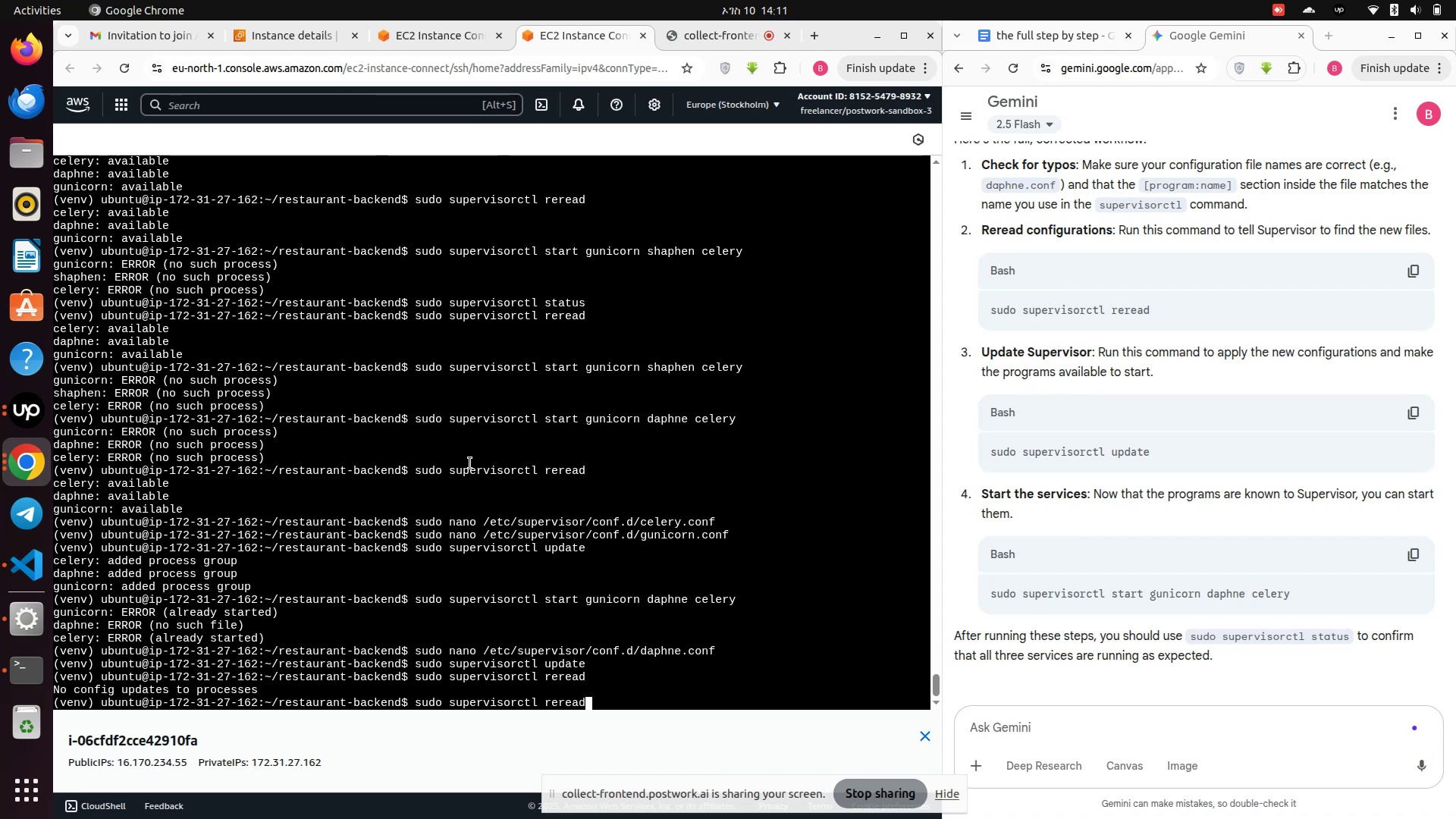 
key(ArrowUp)
 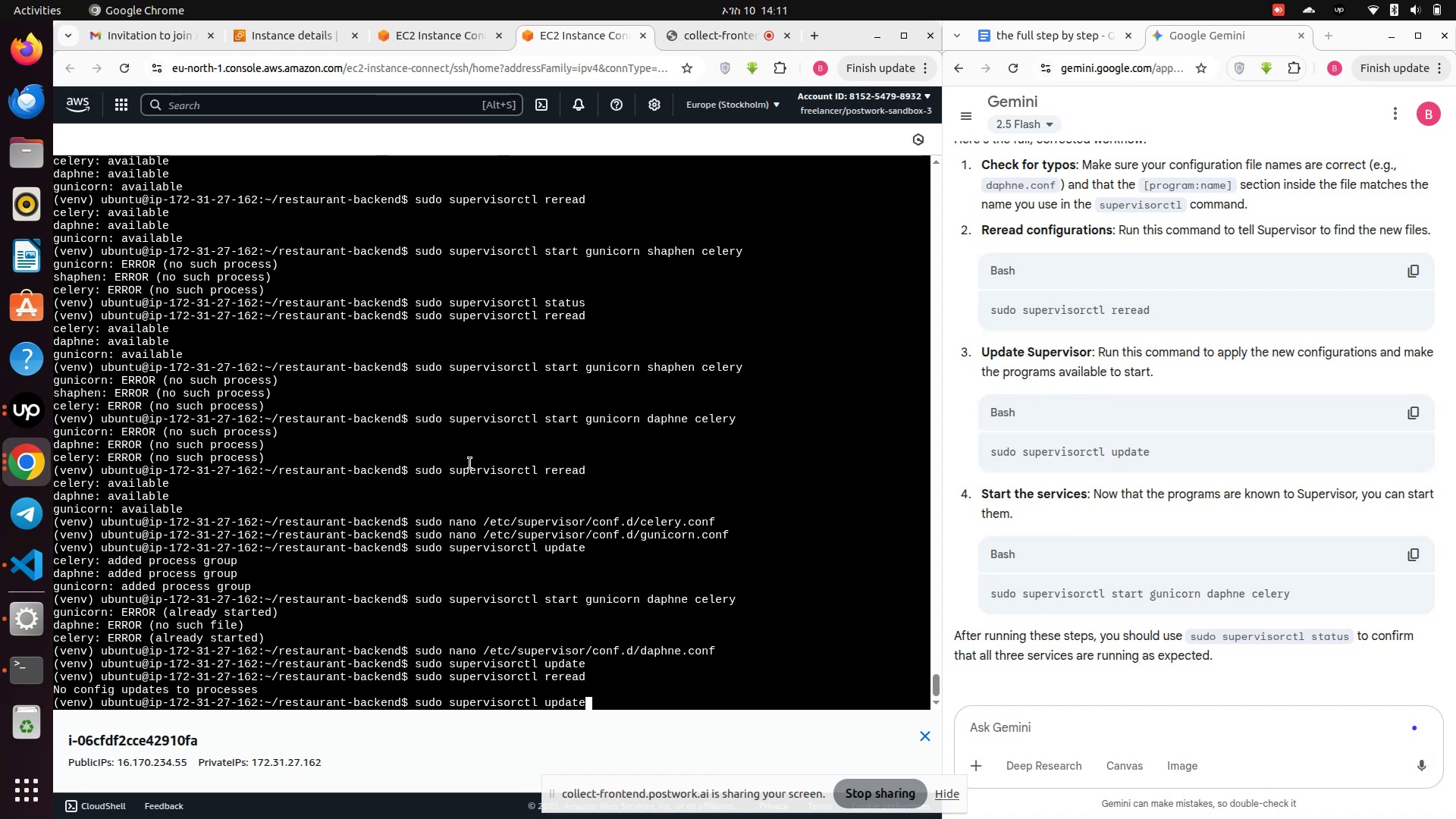 
key(ArrowUp)
 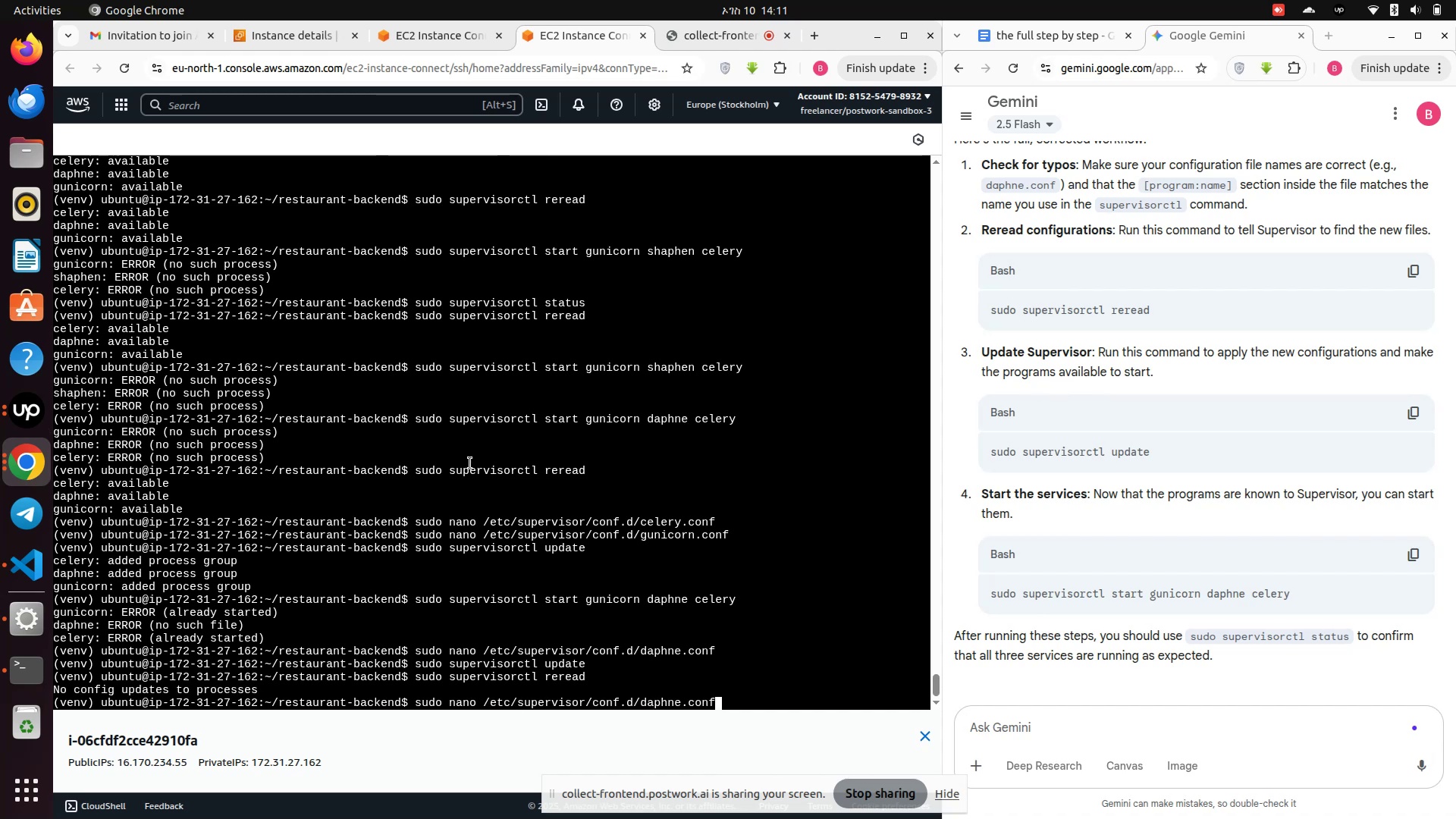 
key(ArrowDown)
 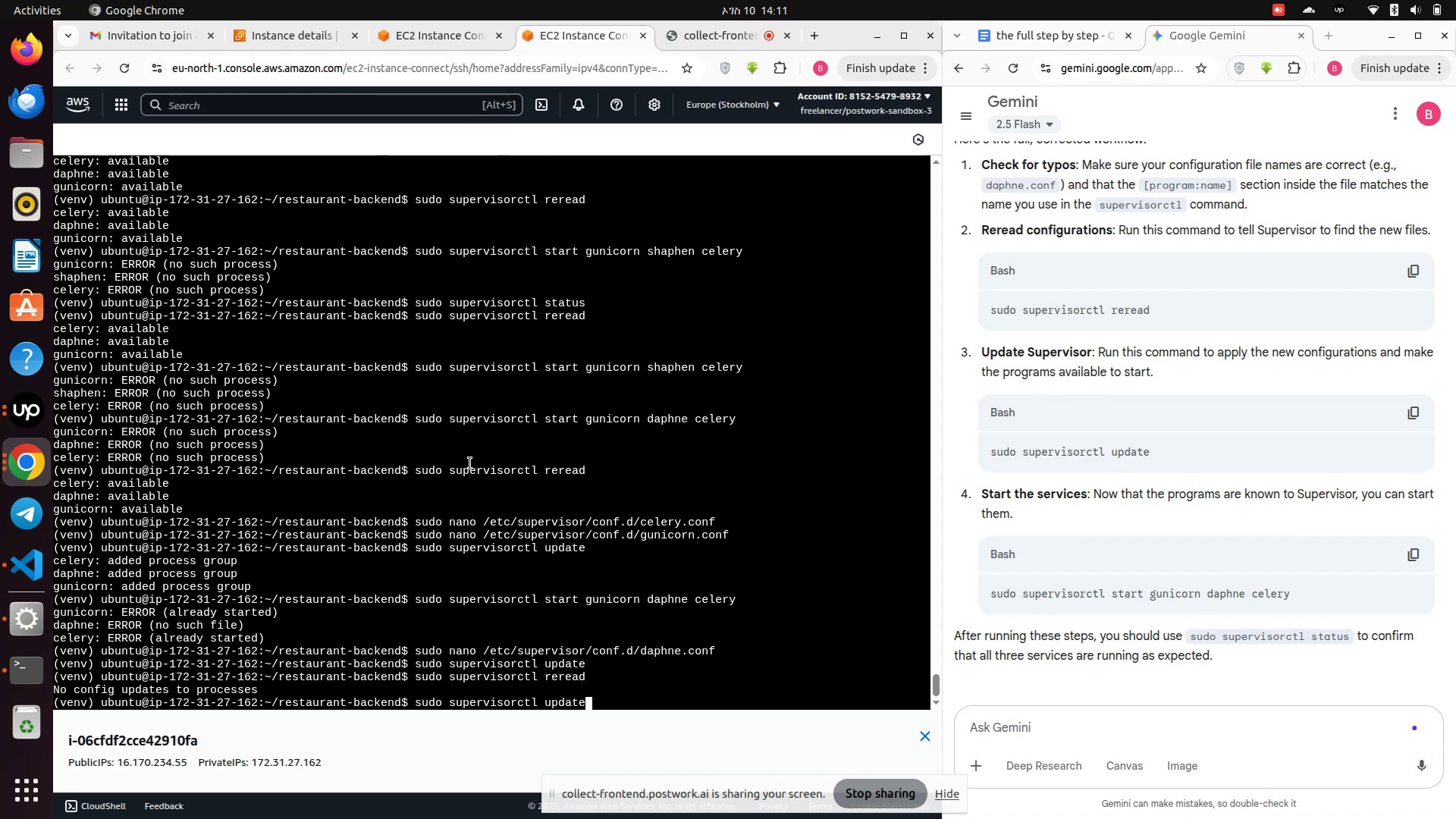 
key(Enter)
 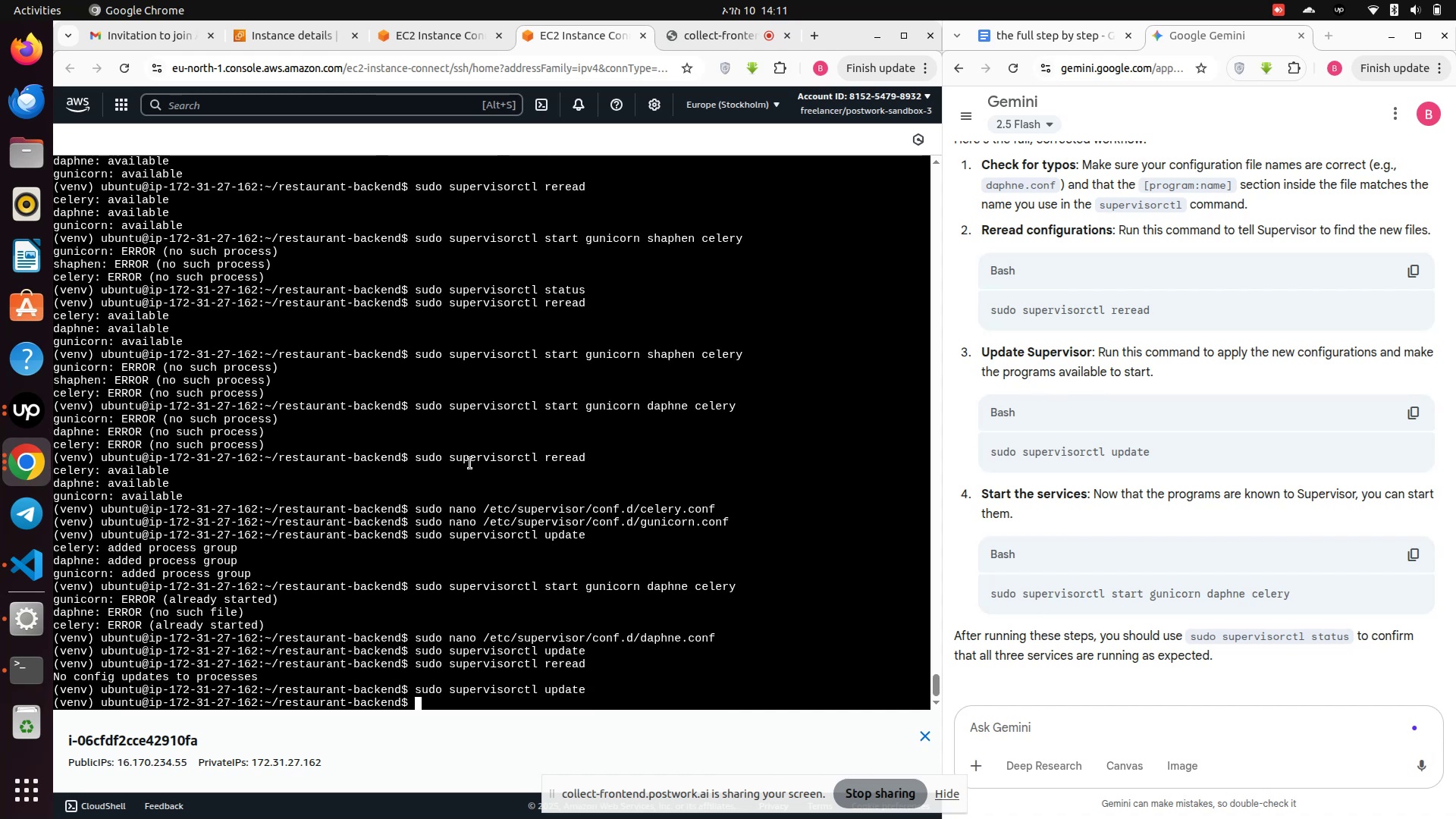 
key(ArrowUp)
 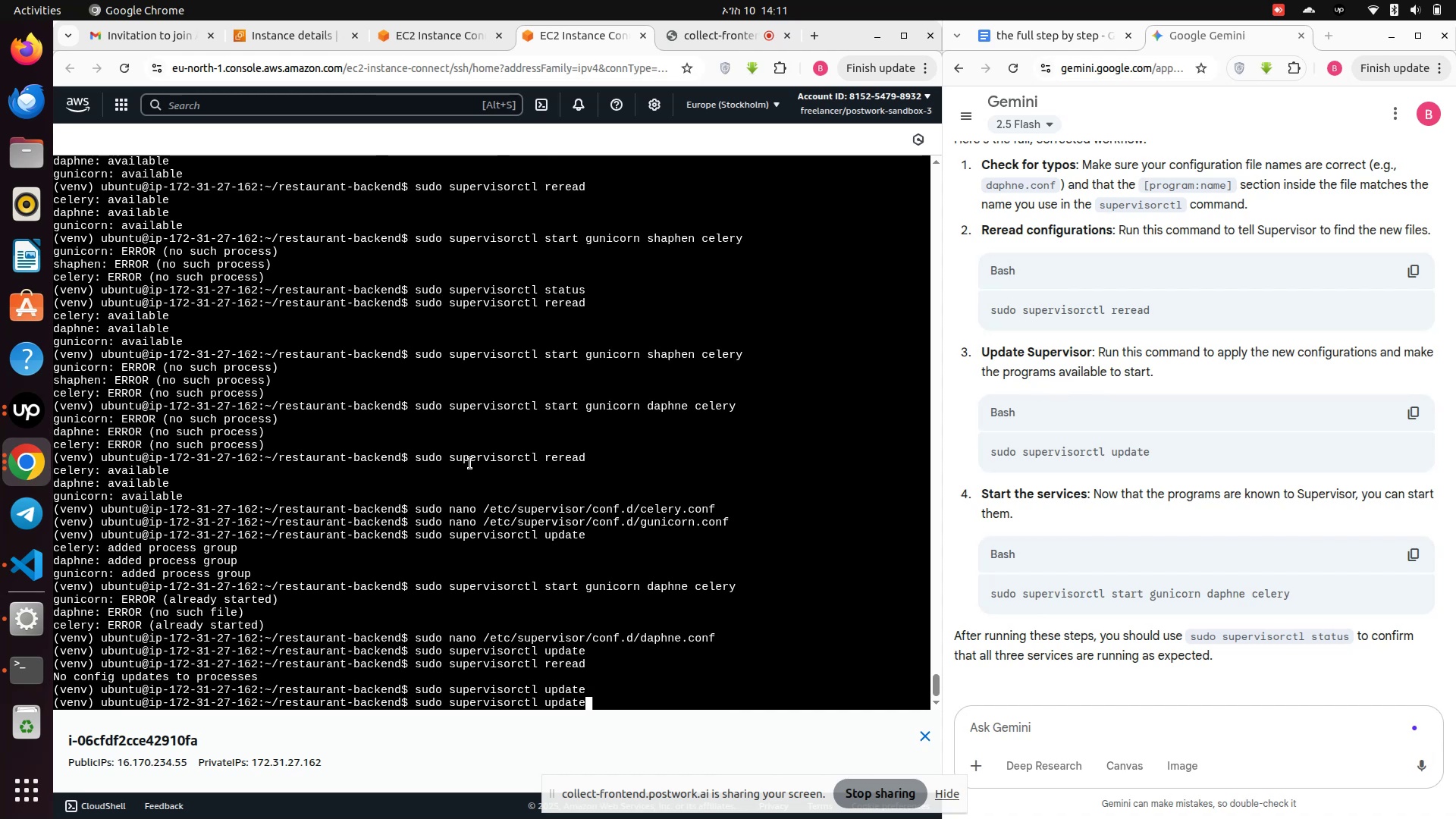 
key(ArrowUp)
 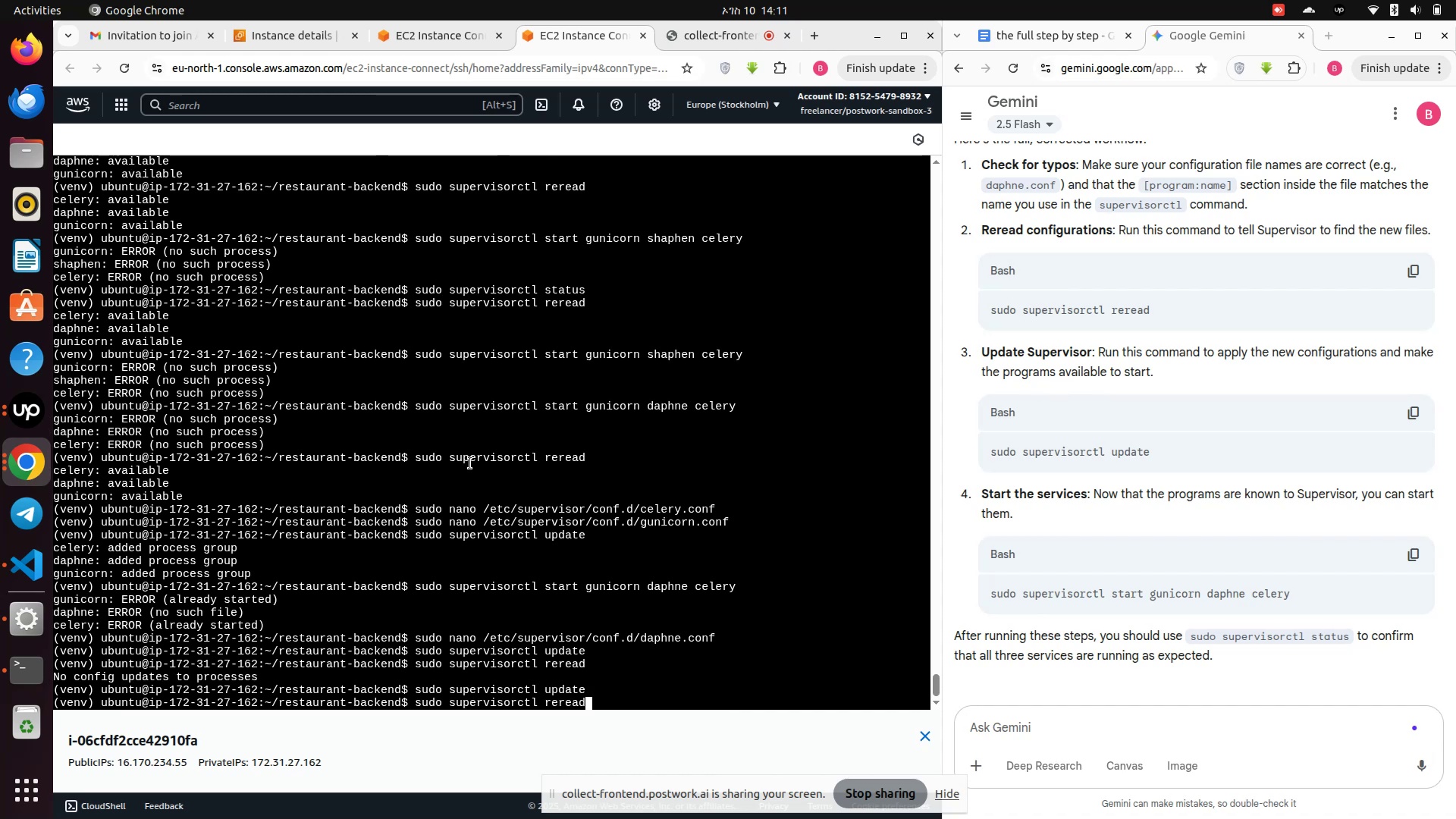 
key(ArrowUp)
 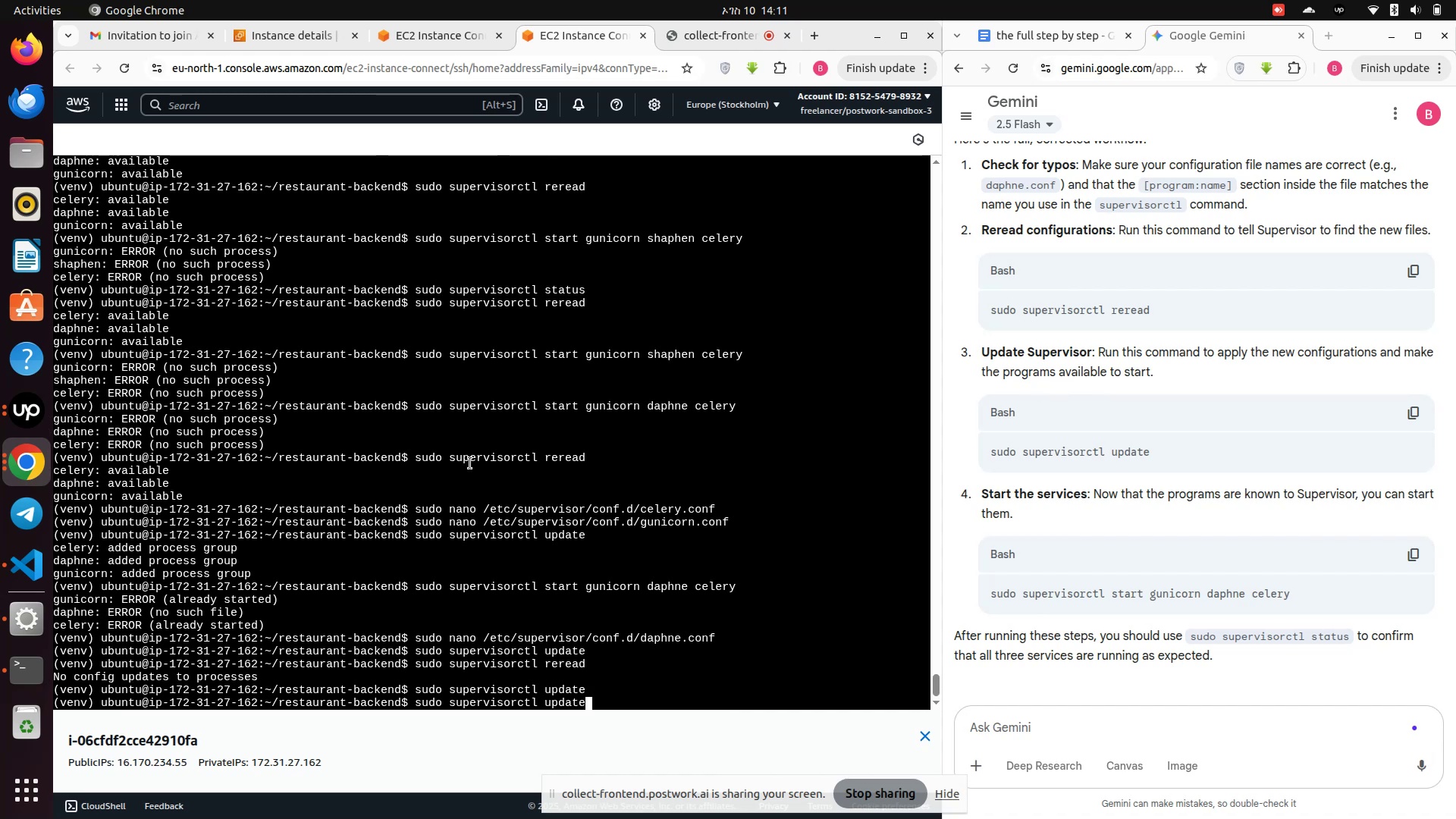 
key(ArrowUp)
 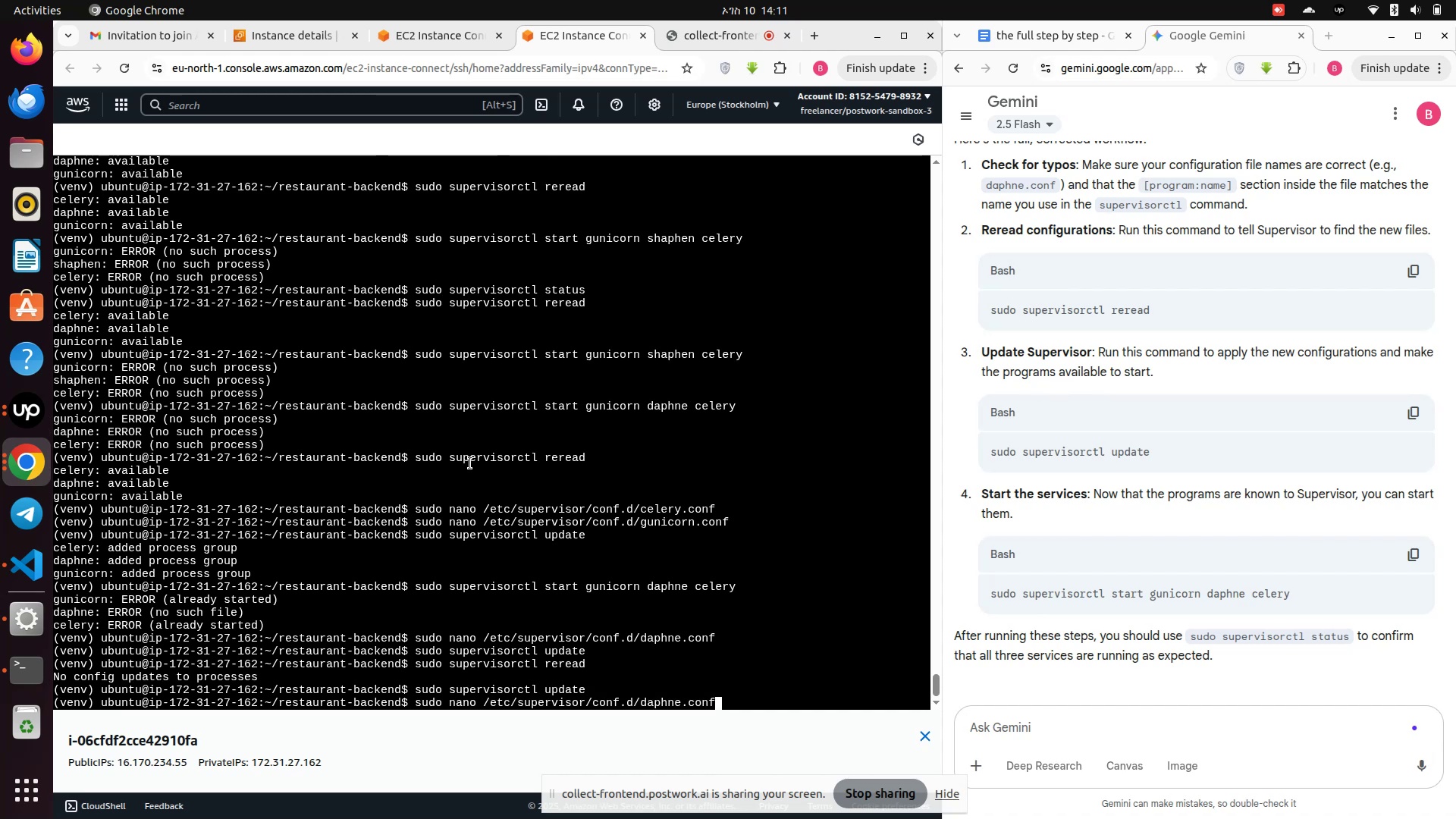 
key(ArrowUp)
 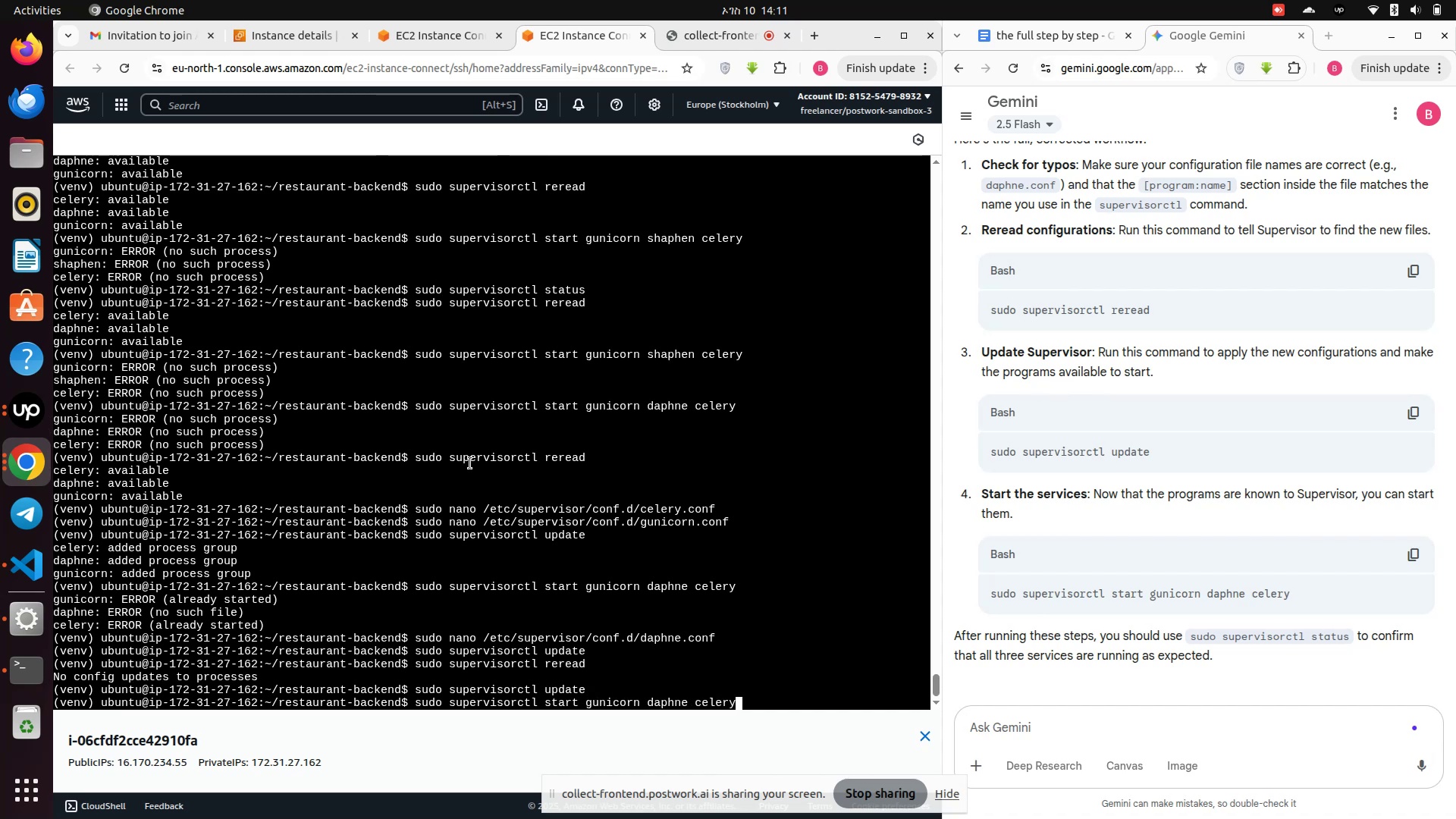 
key(ArrowUp)
 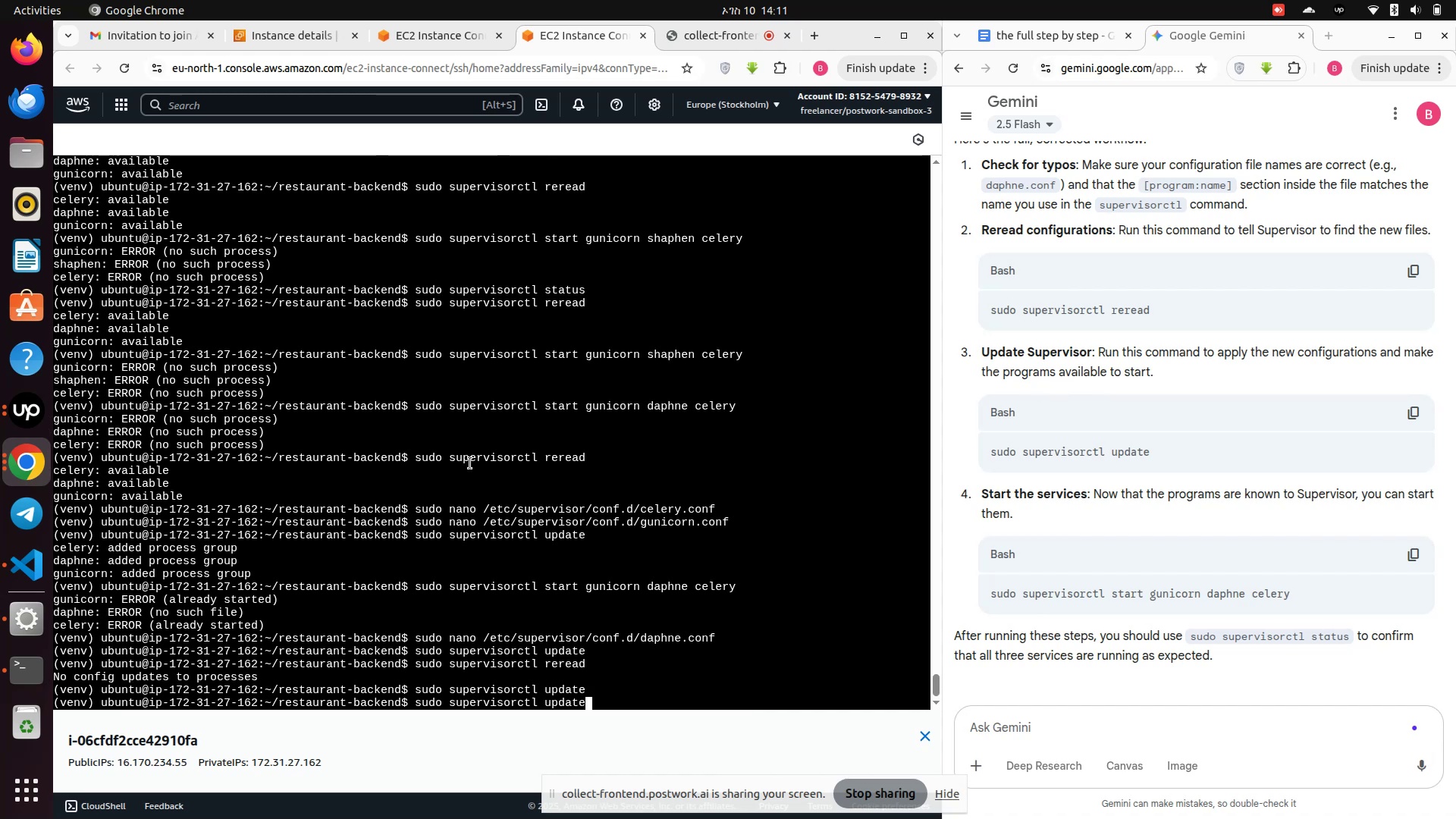 
key(ArrowDown)
 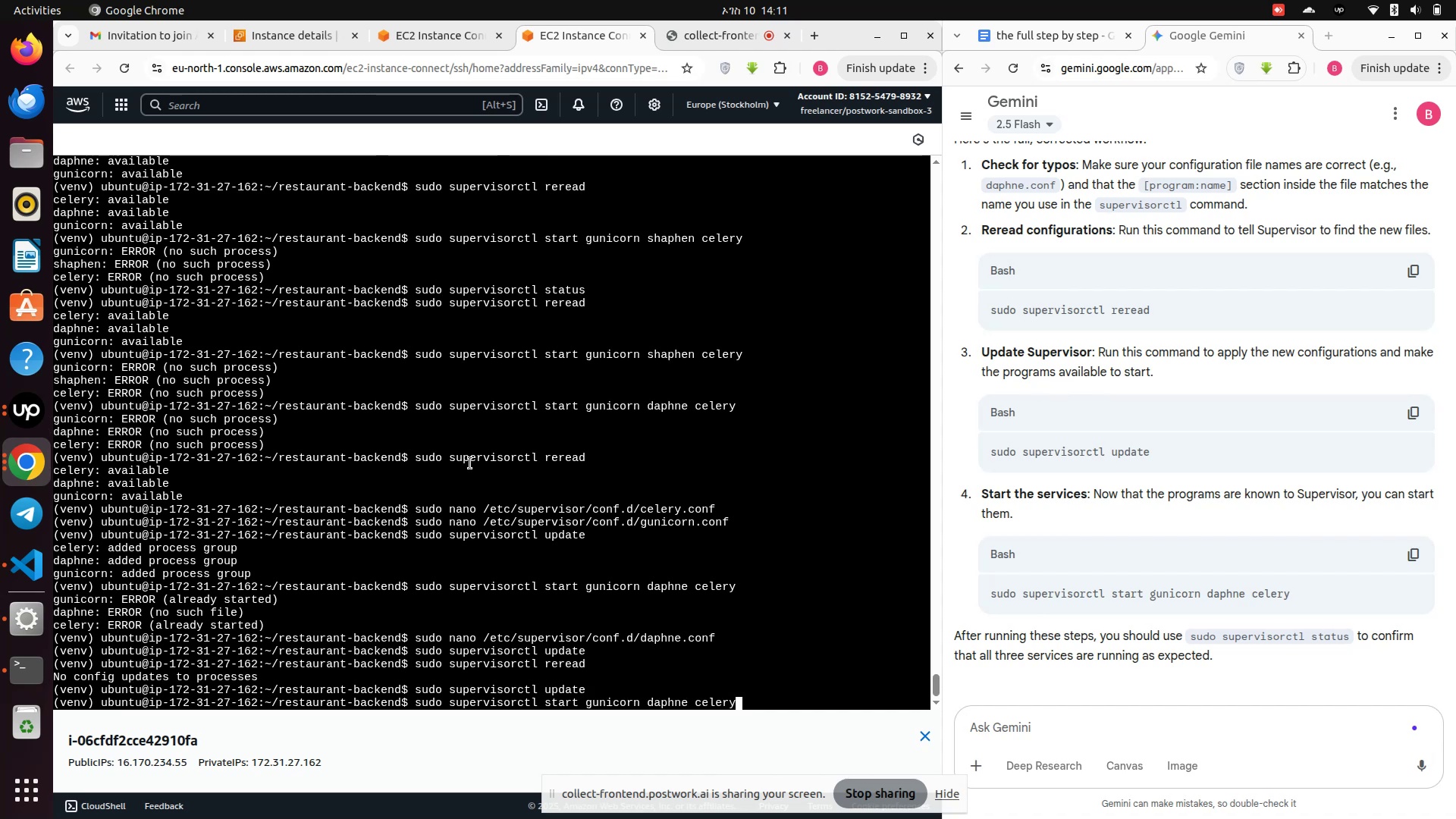 
key(Enter)
 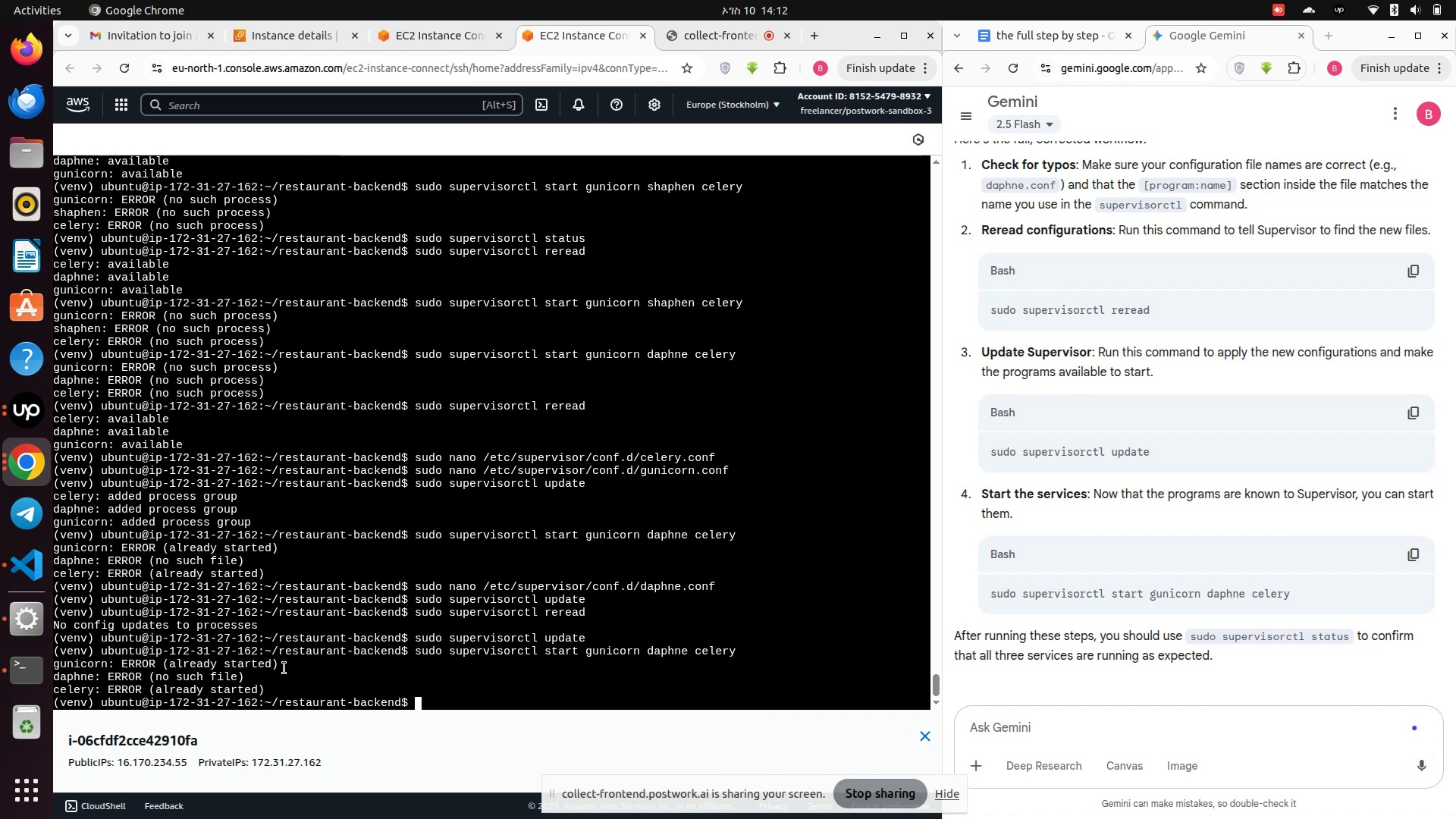 
wait(7.15)
 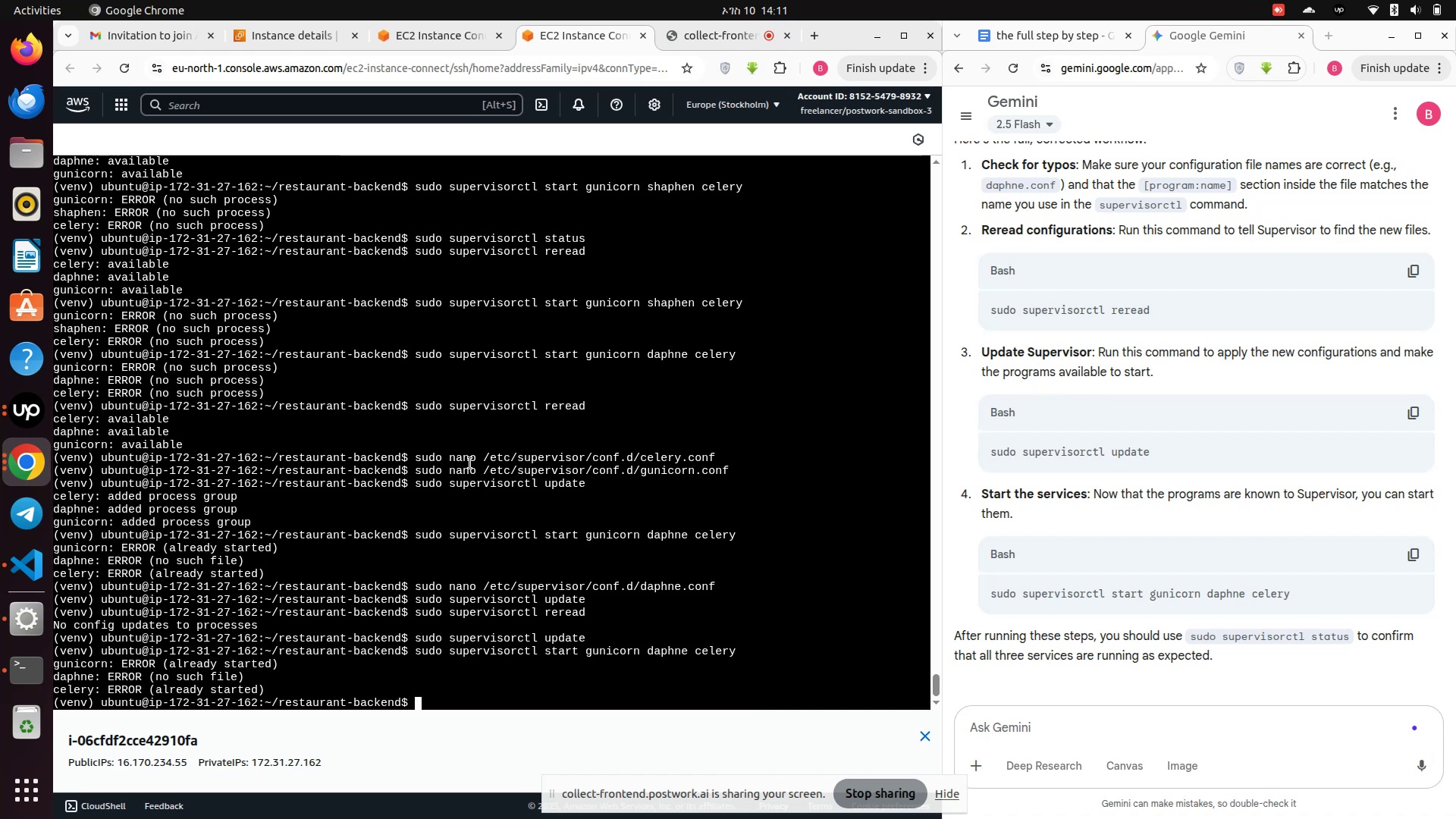 
left_click_drag(start_coordinate=[266, 689], to_coordinate=[199, 692])
 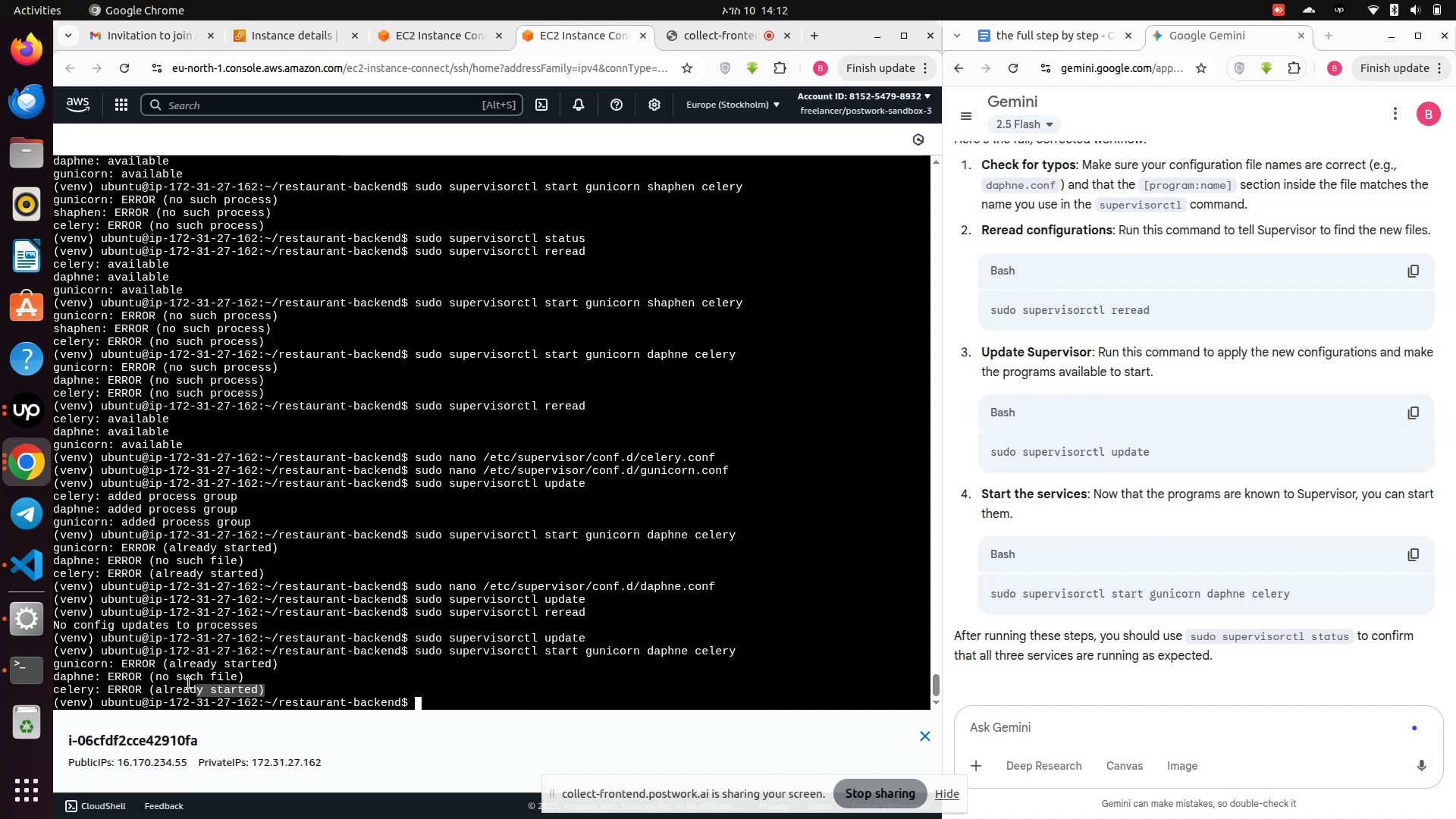 
left_click([189, 683])
 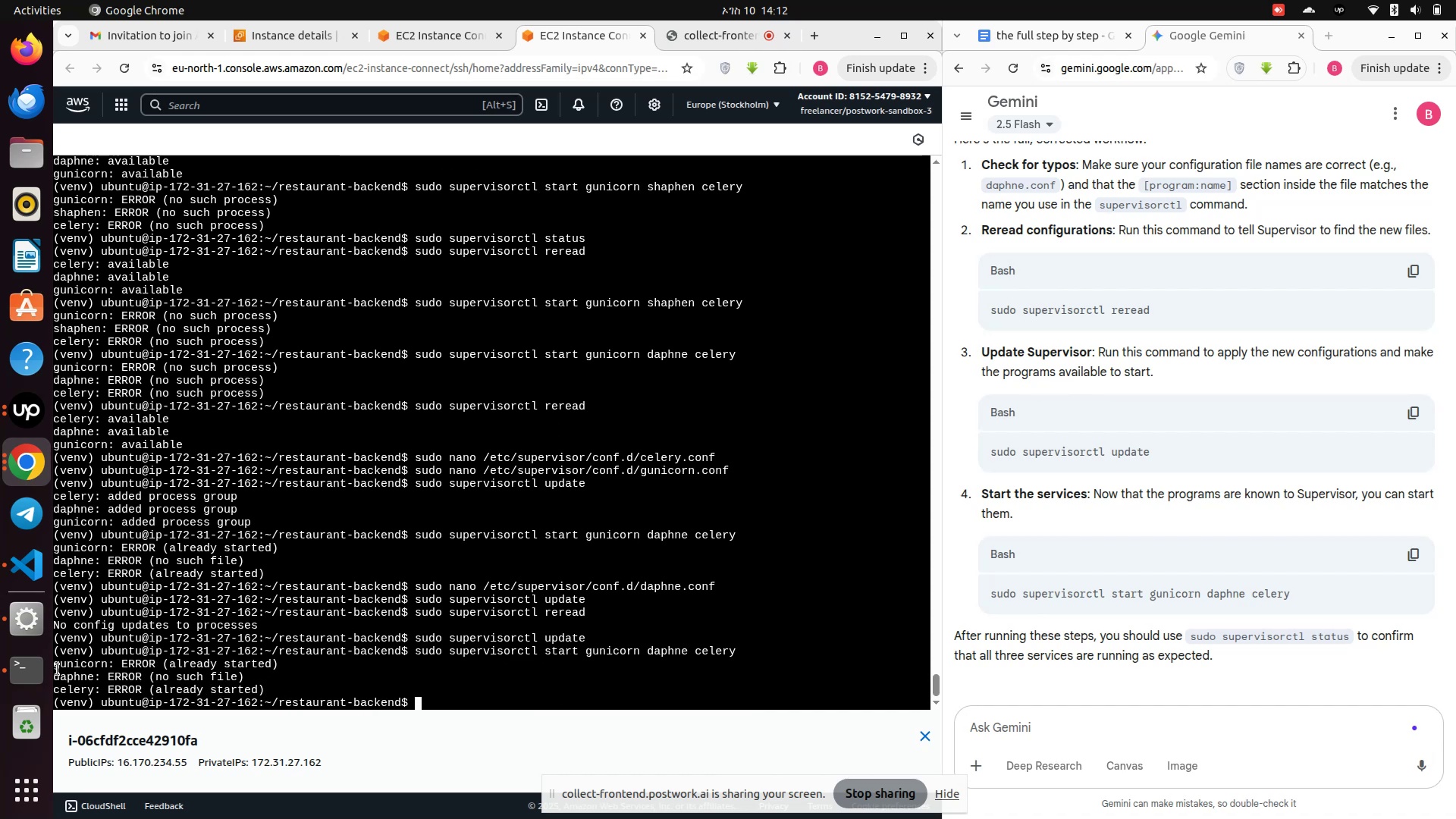 
left_click_drag(start_coordinate=[56, 667], to_coordinate=[266, 689])
 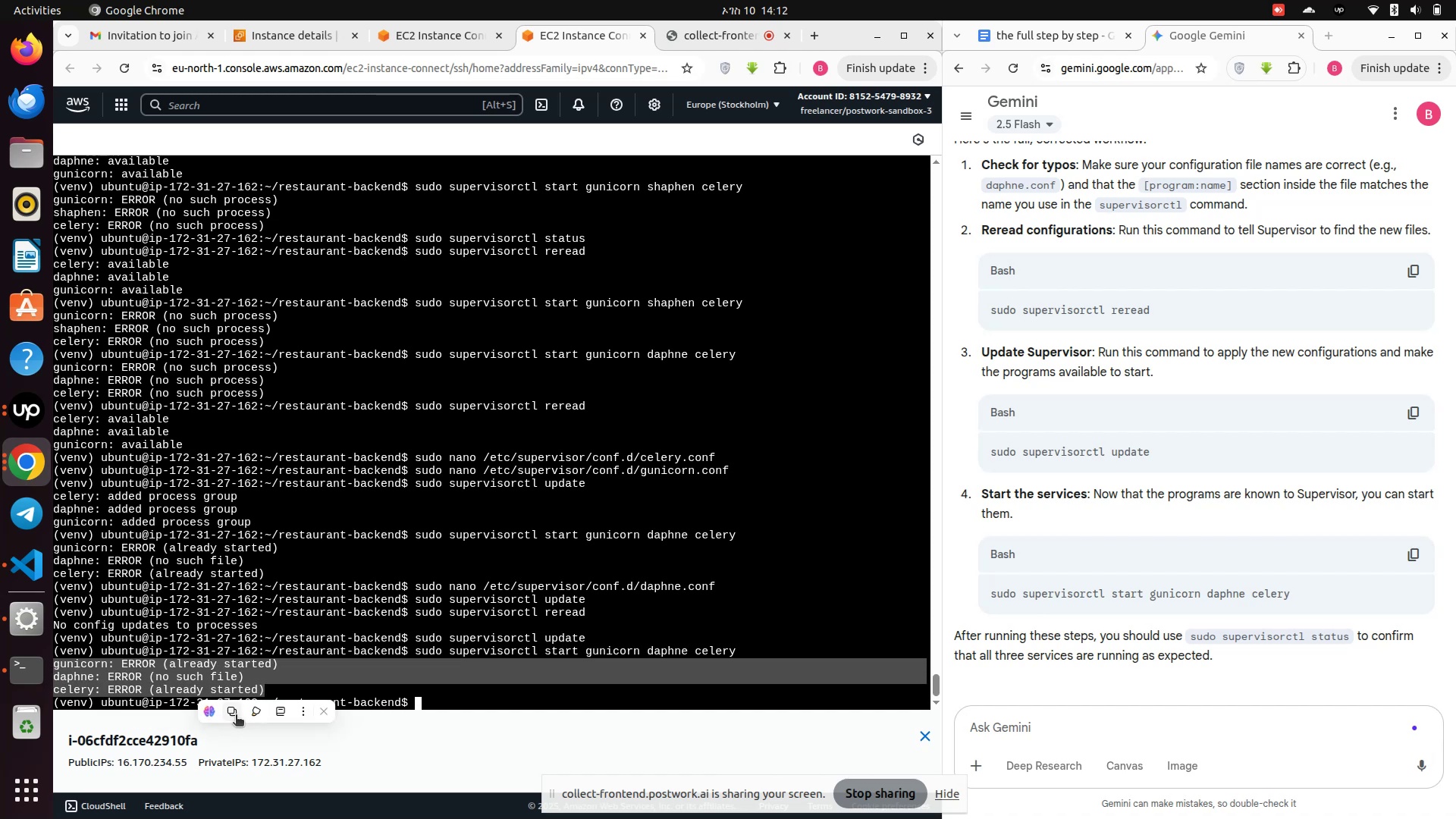 
left_click([235, 716])
 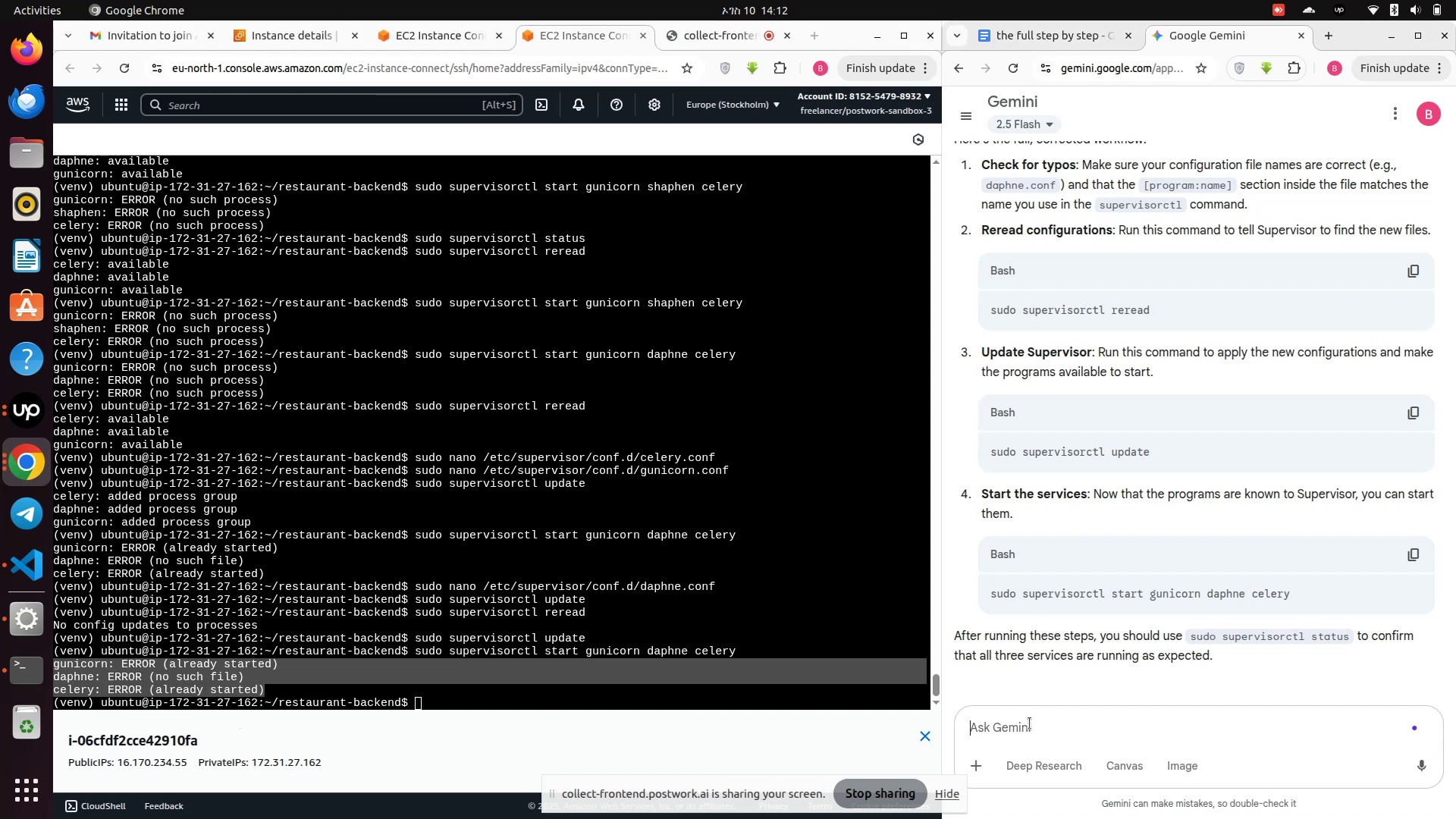 
key(Control+V)
 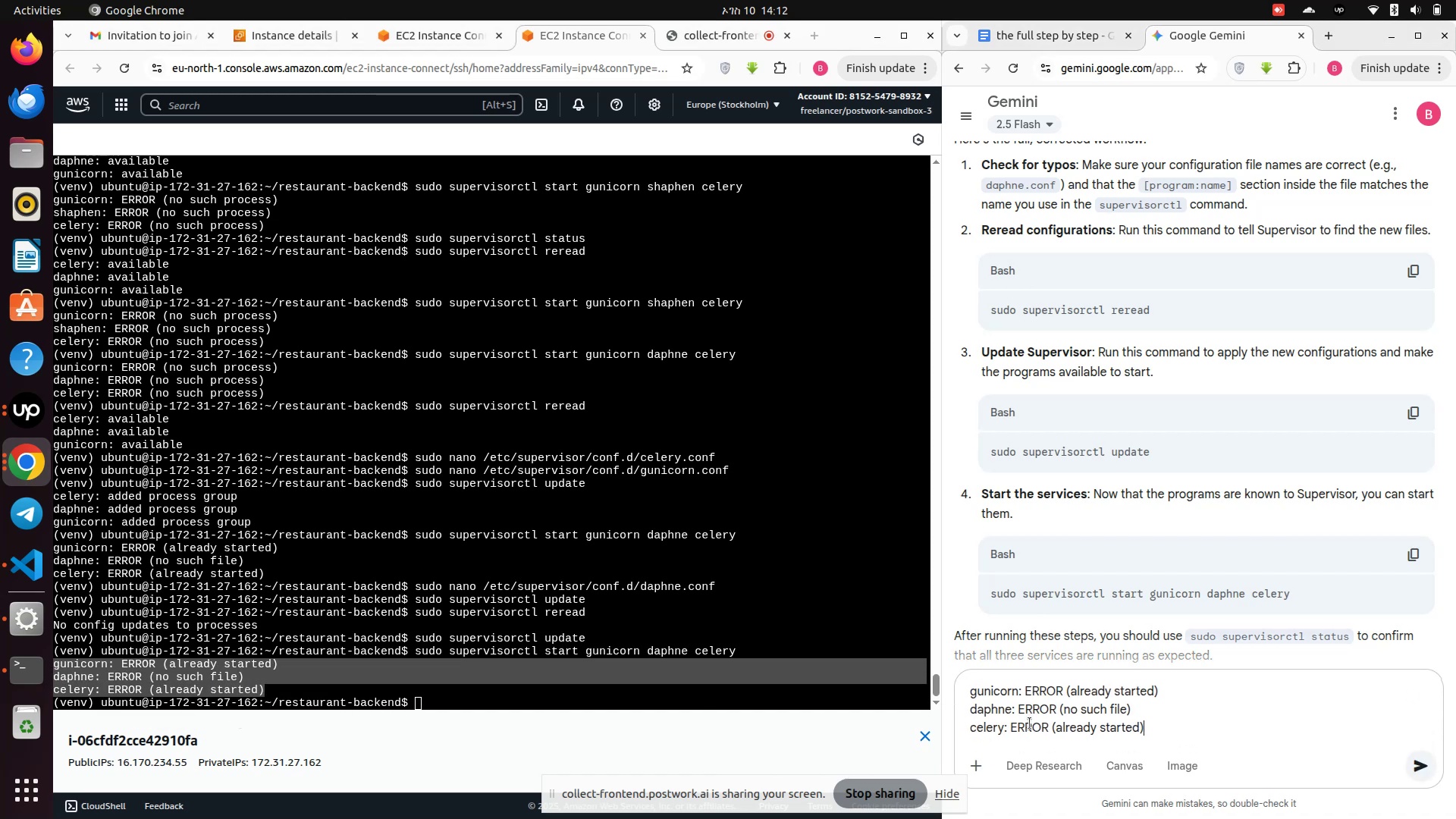 
key(Enter)
 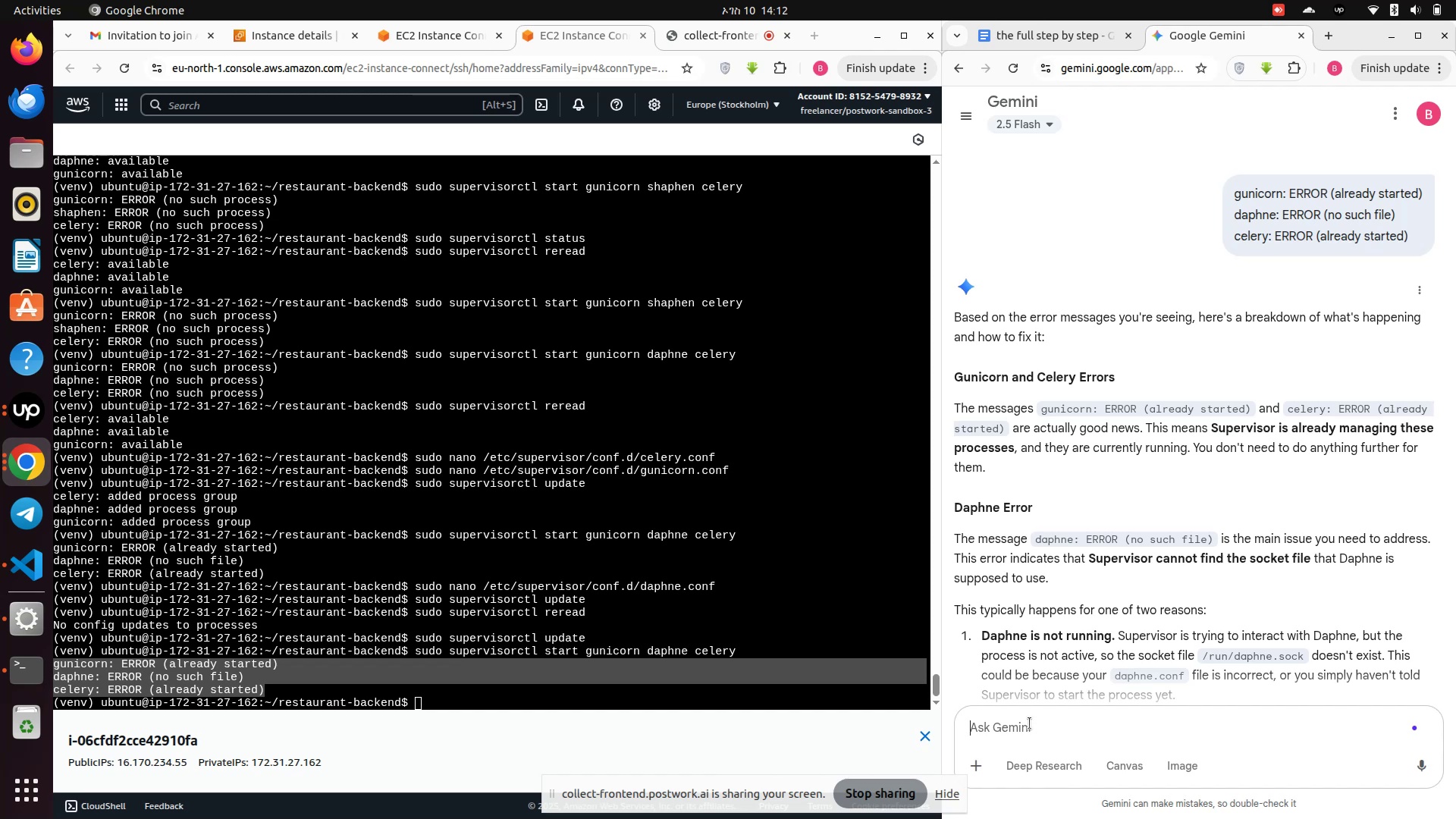 
wait(19.97)
 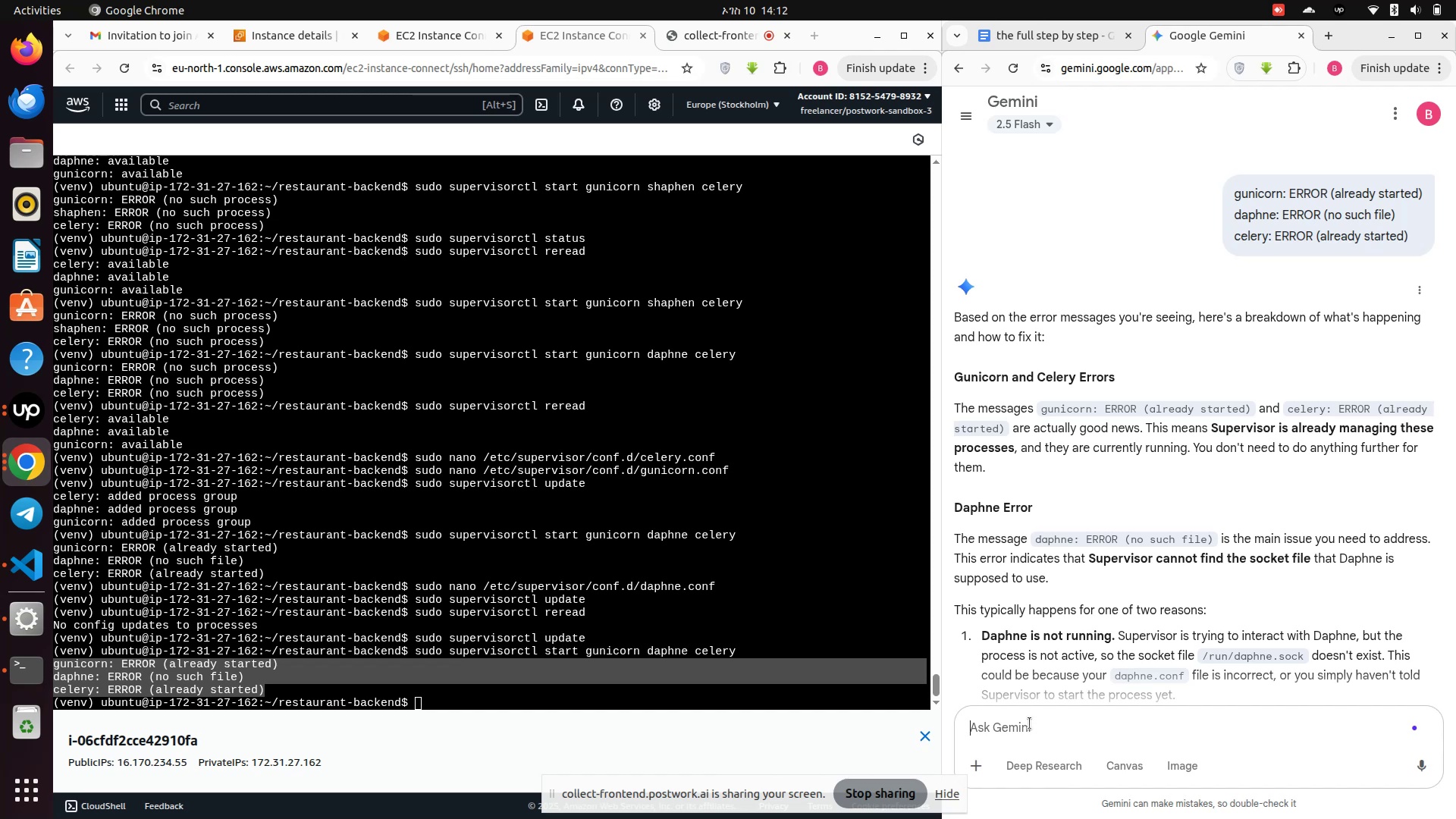 
scroll: coordinate [1251, 510], scroll_direction: down, amount: 2.0
 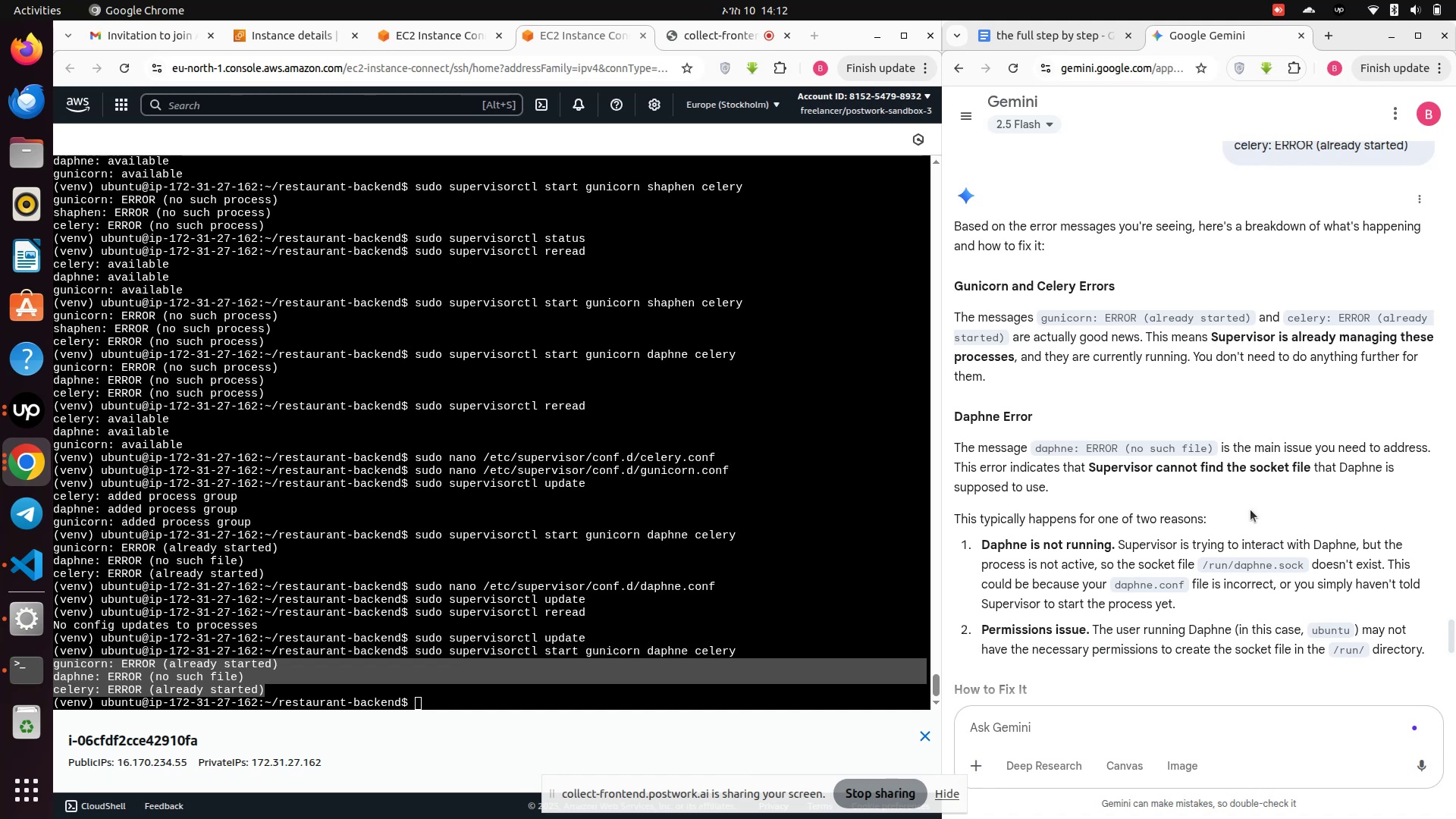 
wait(14.04)
 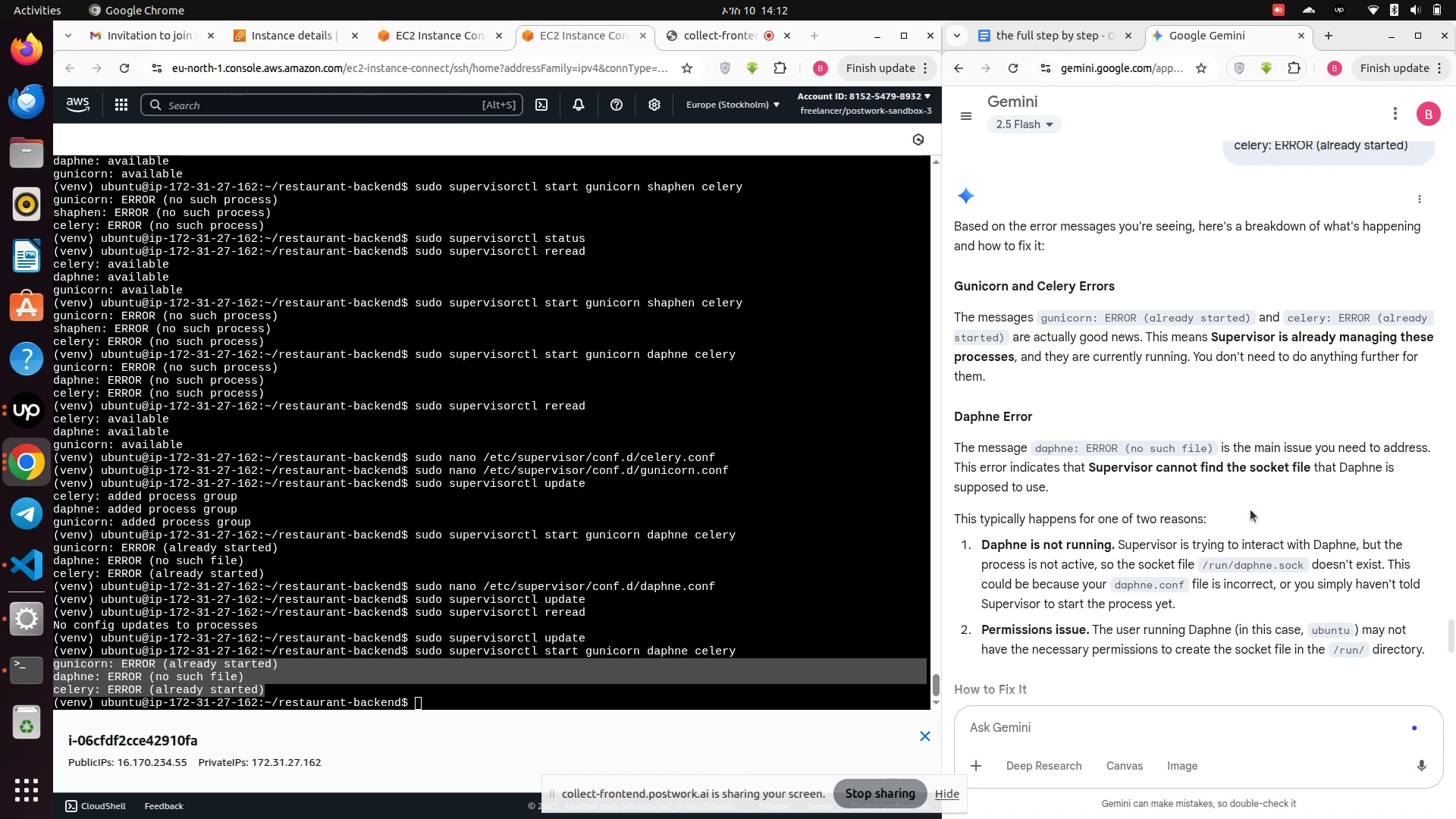 
scroll: coordinate [1250, 510], scroll_direction: down, amount: 1.0
 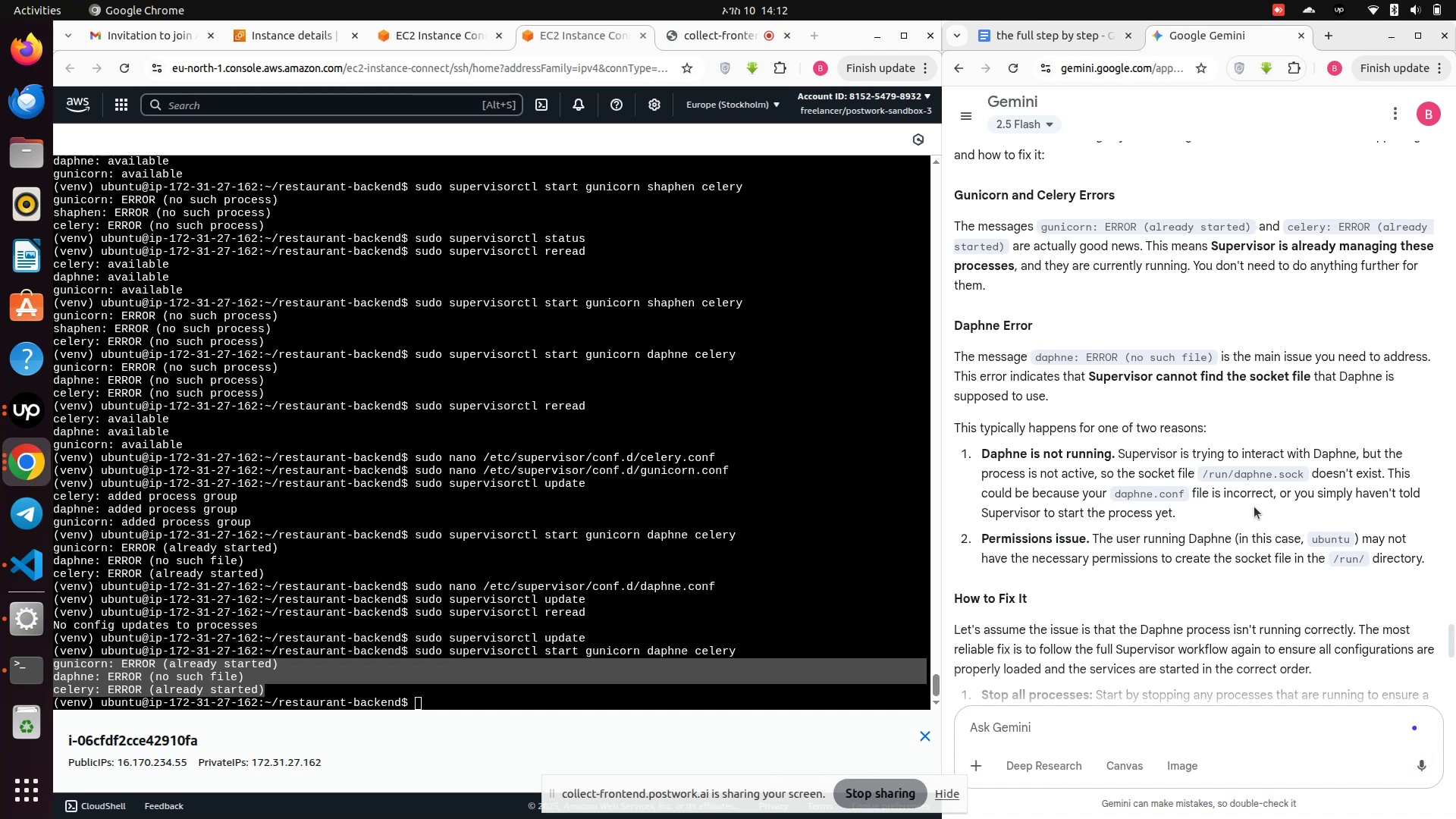 
wait(16.59)
 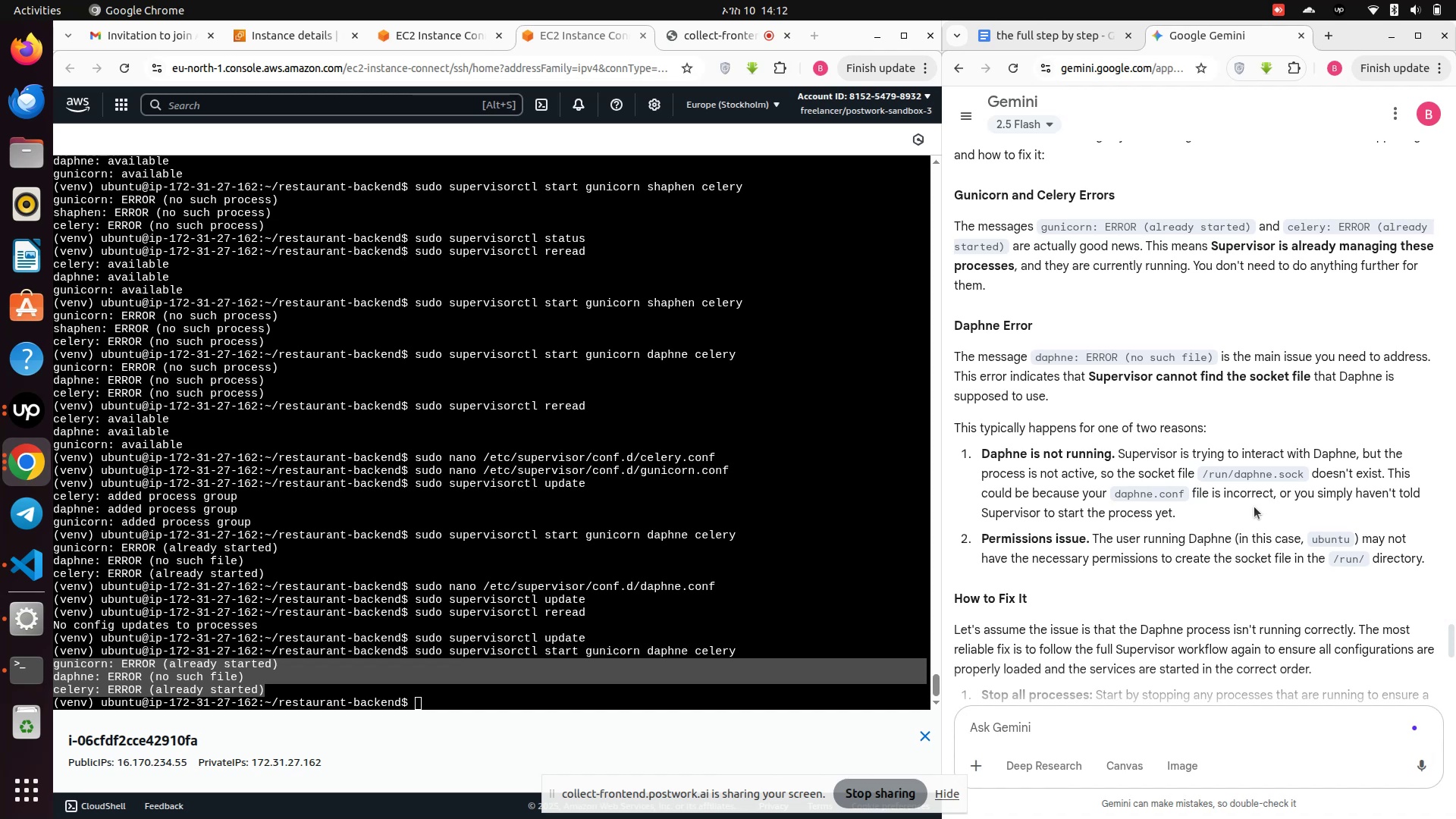 
key(ArrowUp)
 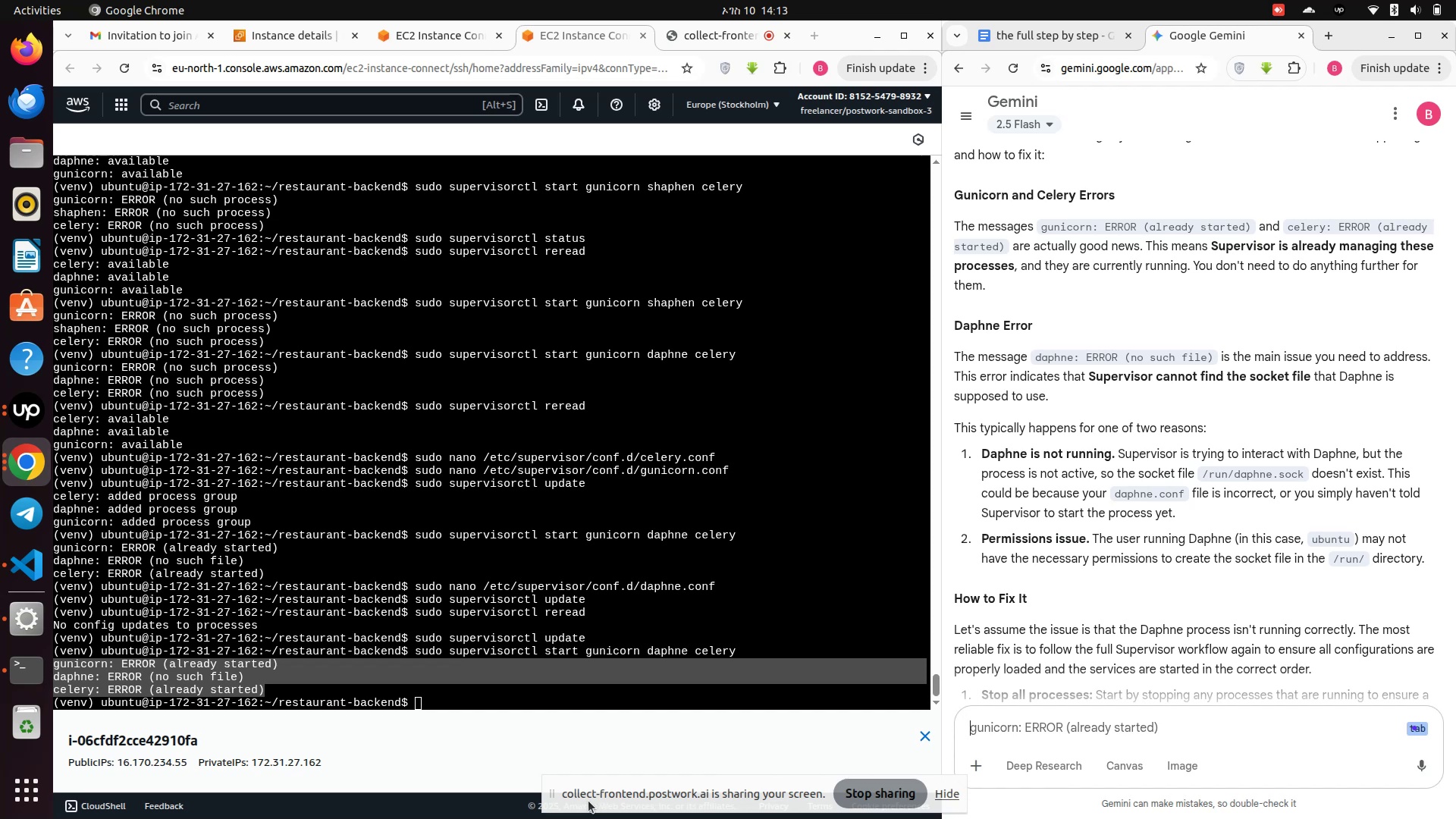 
left_click([462, 701])
 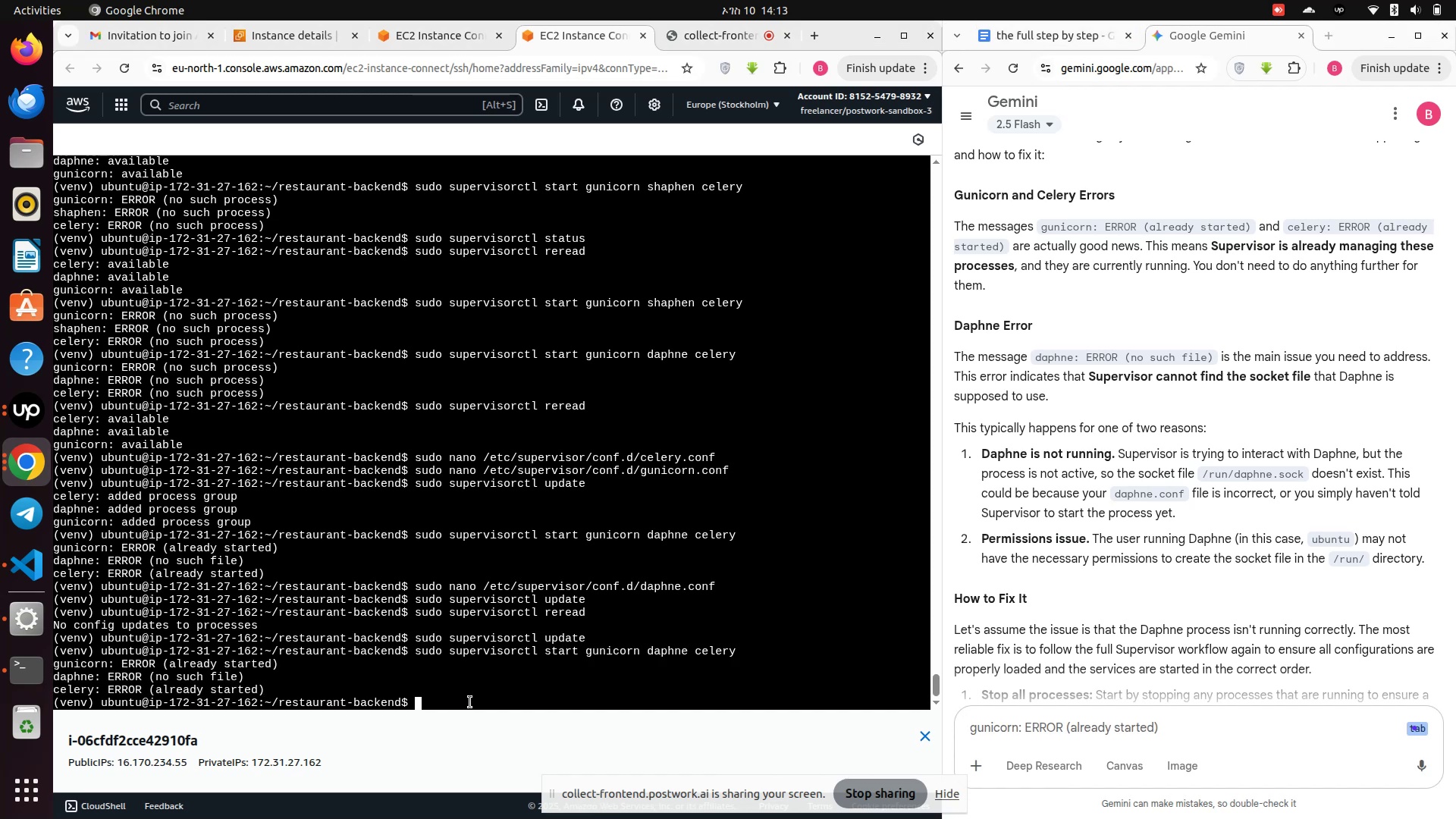 
key(ArrowUp)
 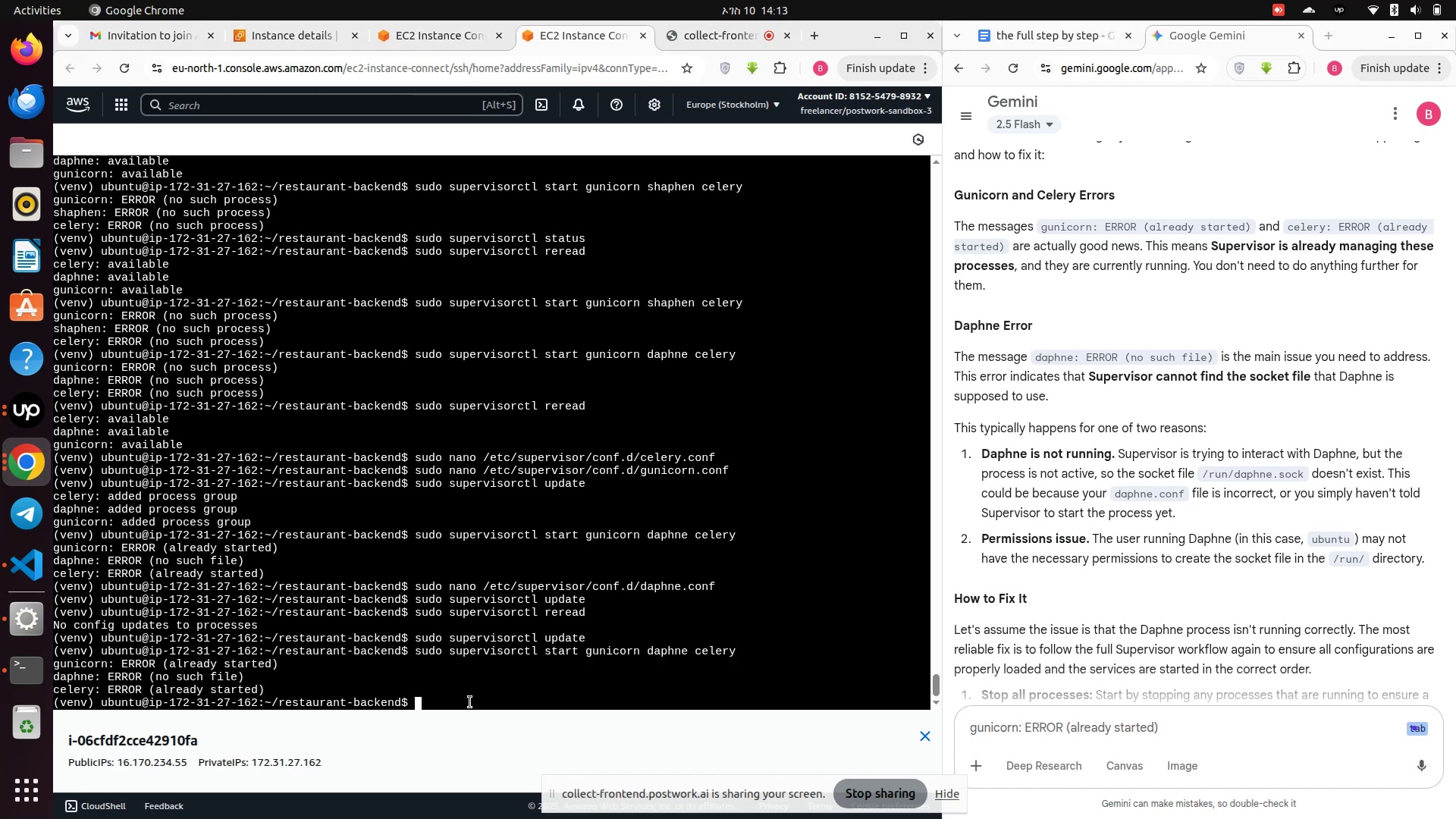 
key(ArrowUp)
 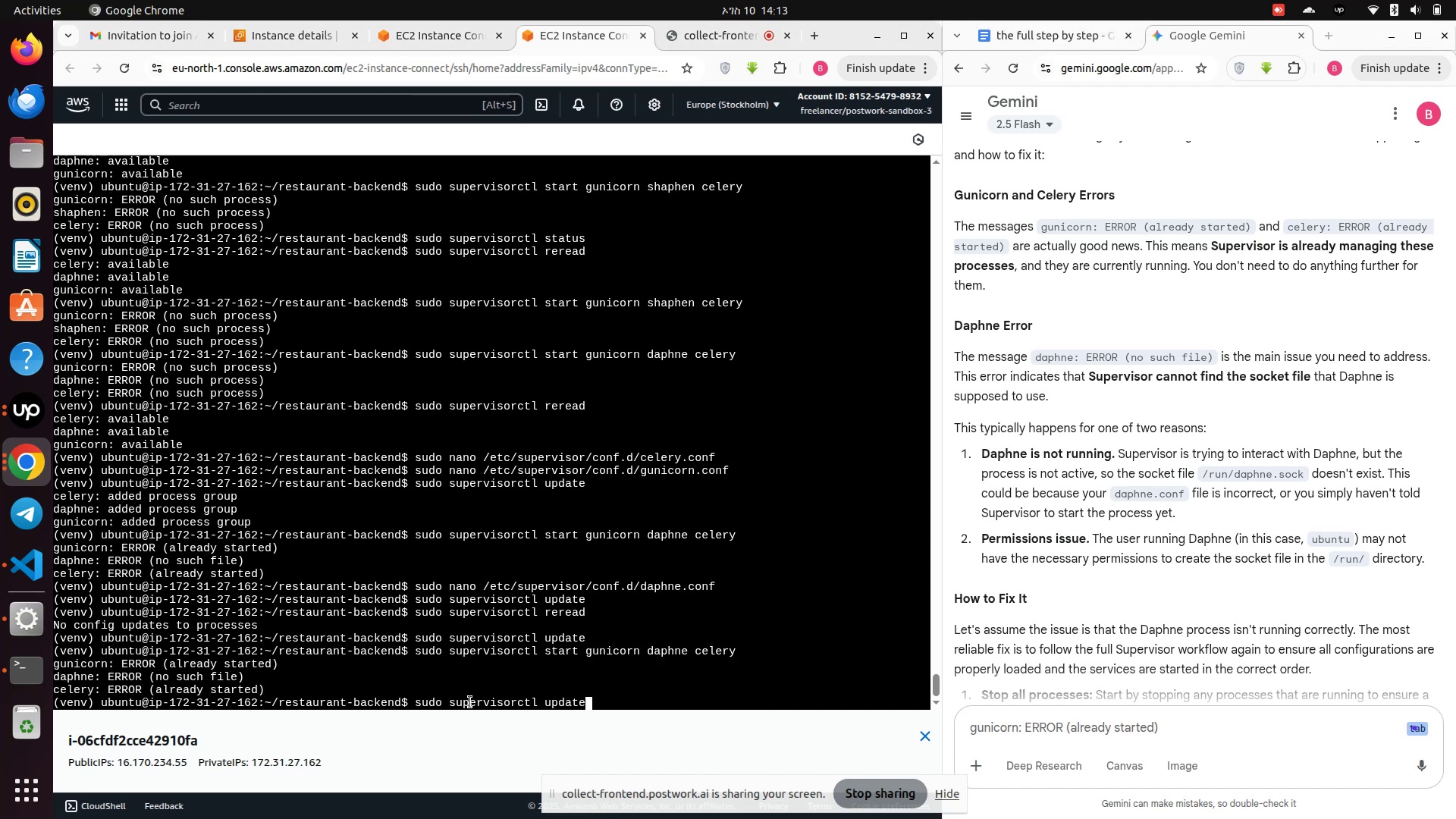 
key(ArrowUp)
 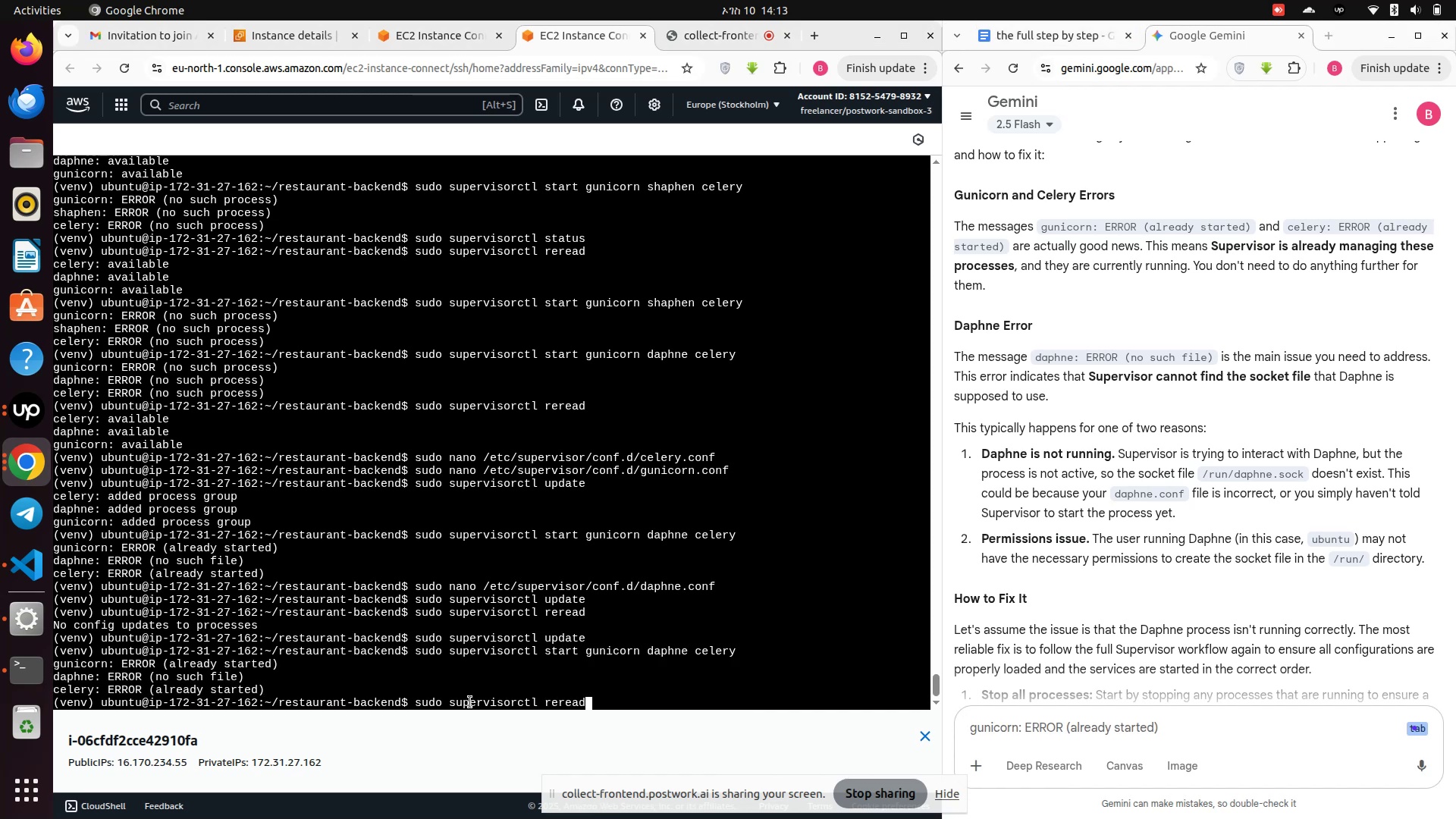 
key(ArrowUp)
 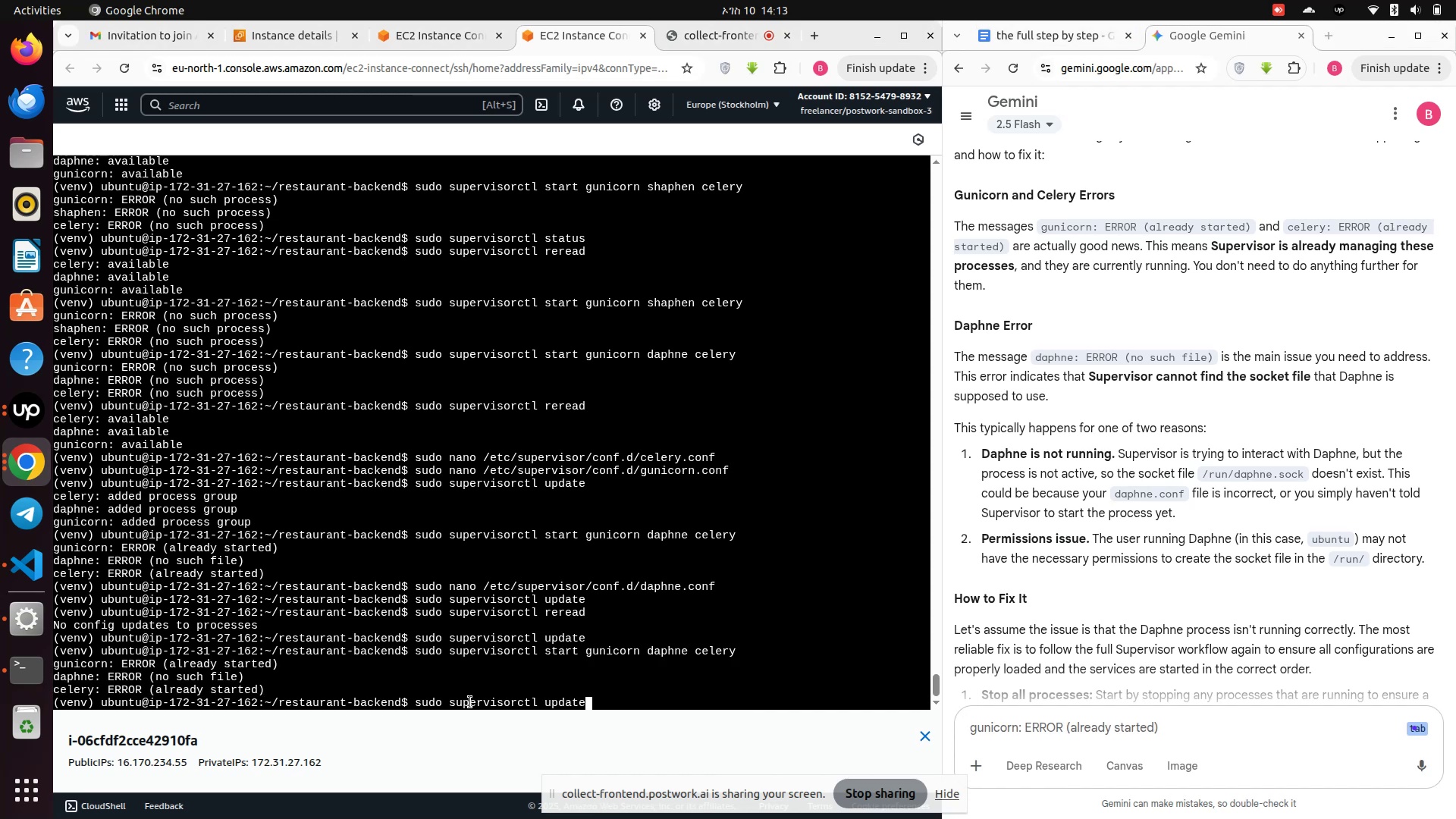 
key(ArrowUp)
 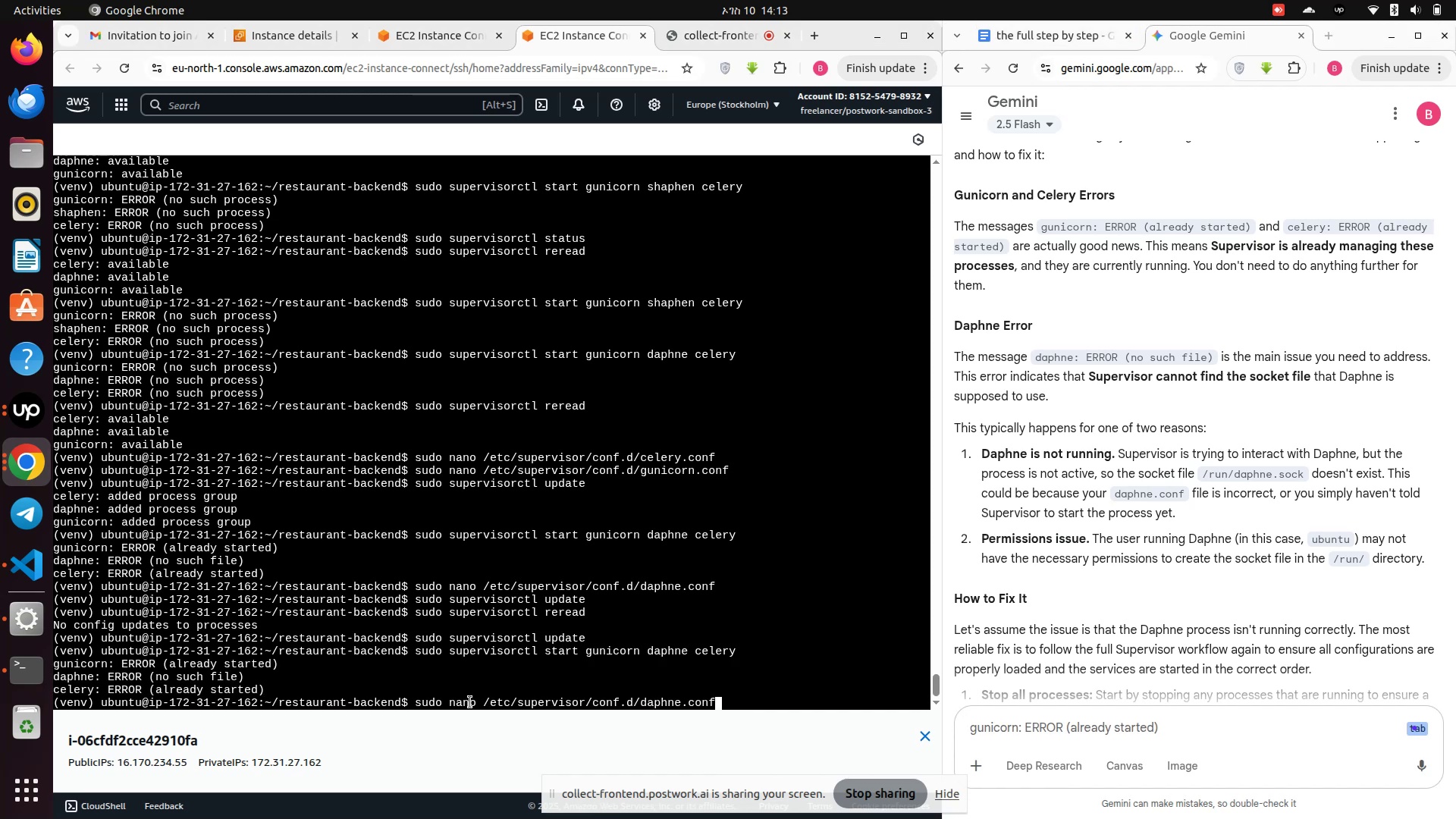 
wait(7.91)
 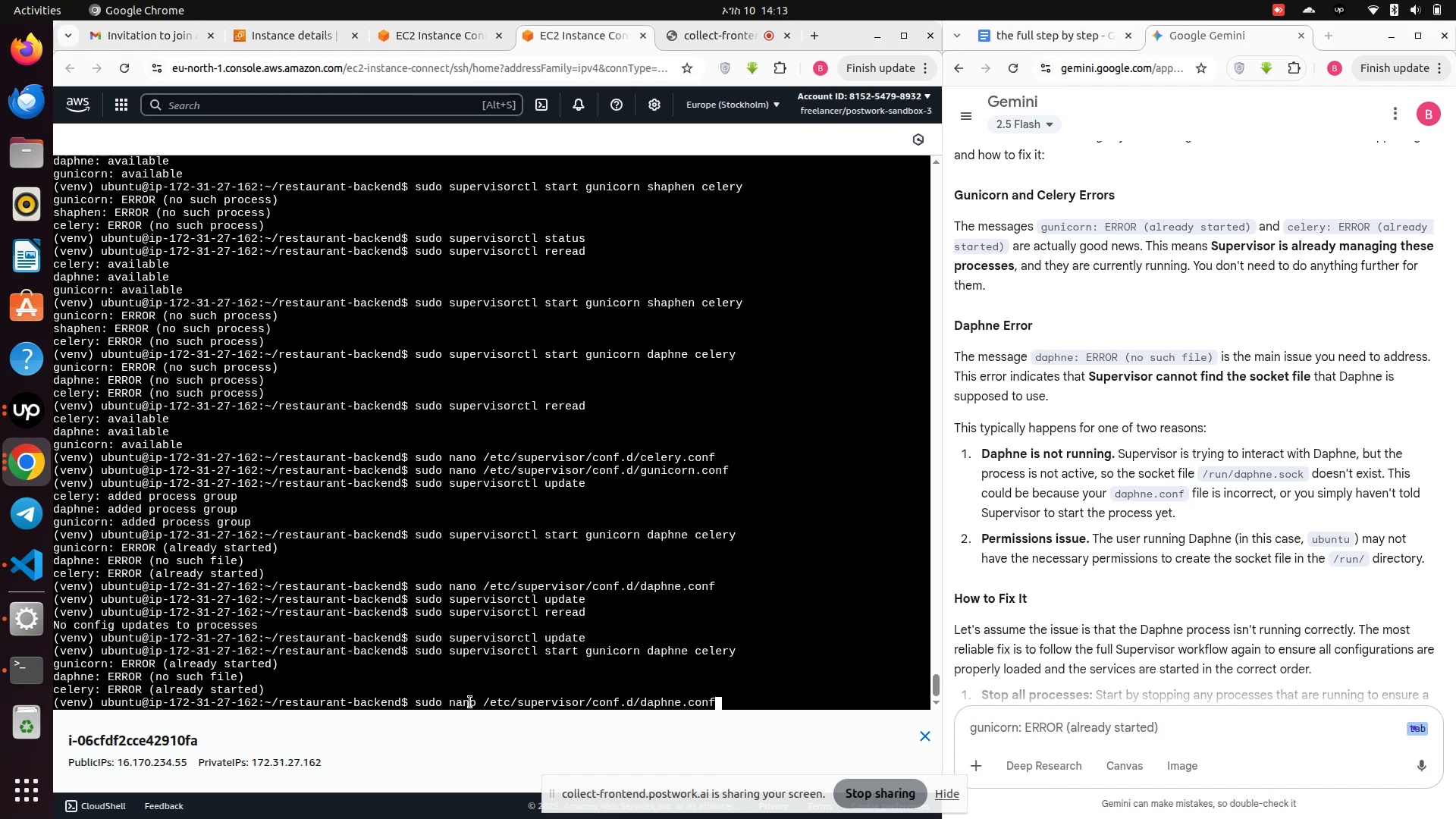 
key(Enter)
 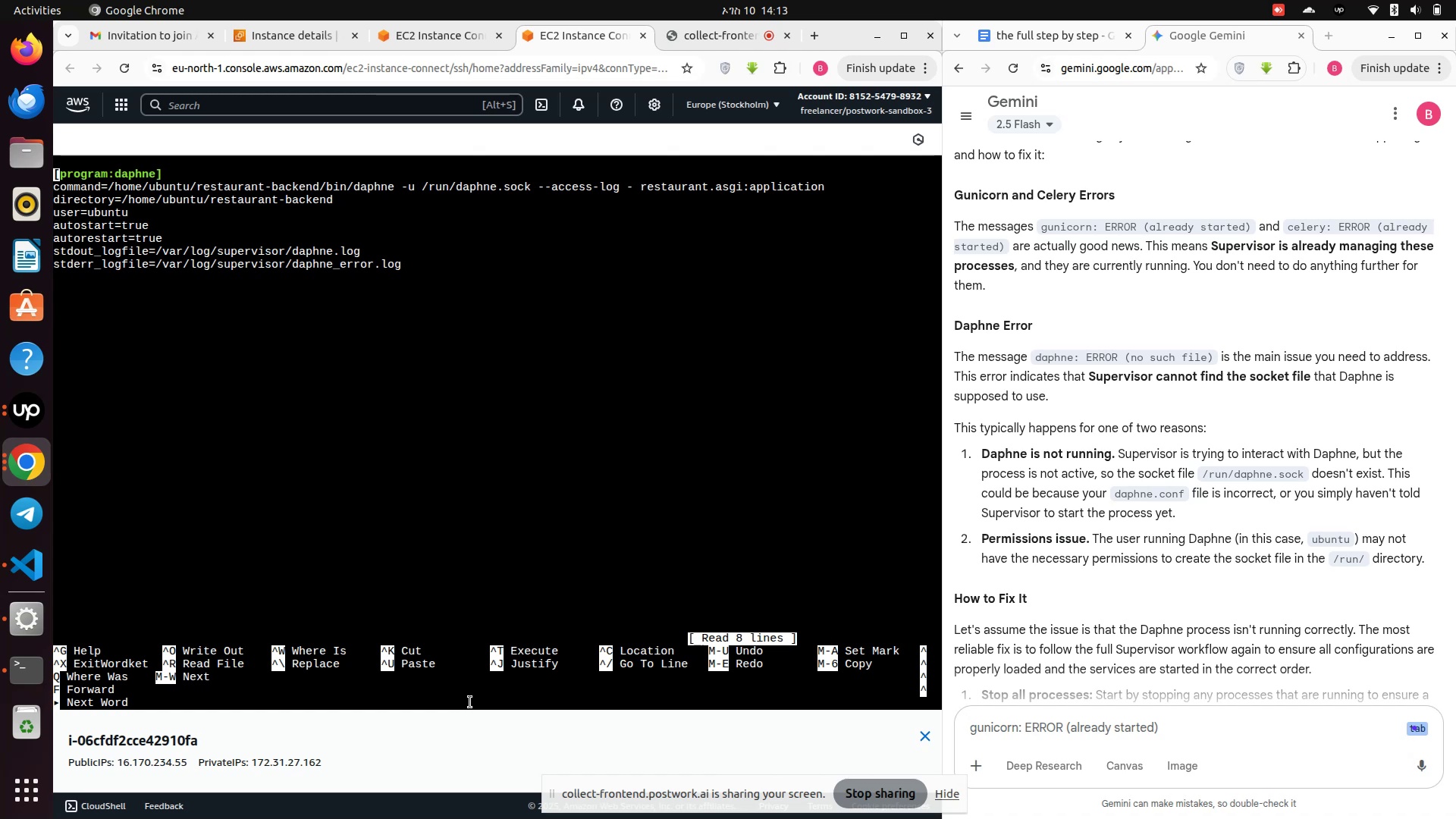 
wait(17.77)
 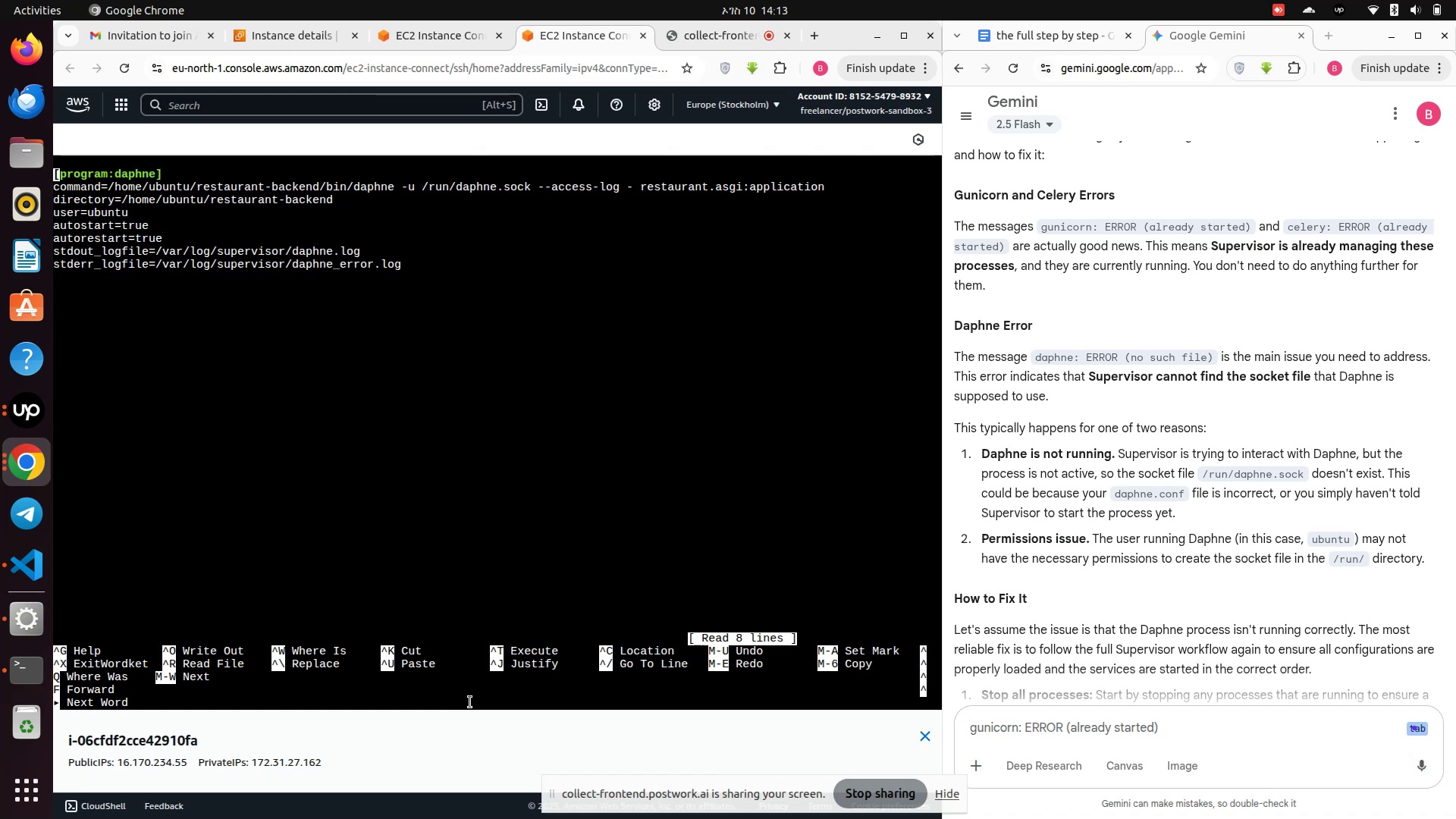 
key(Control+Z)
 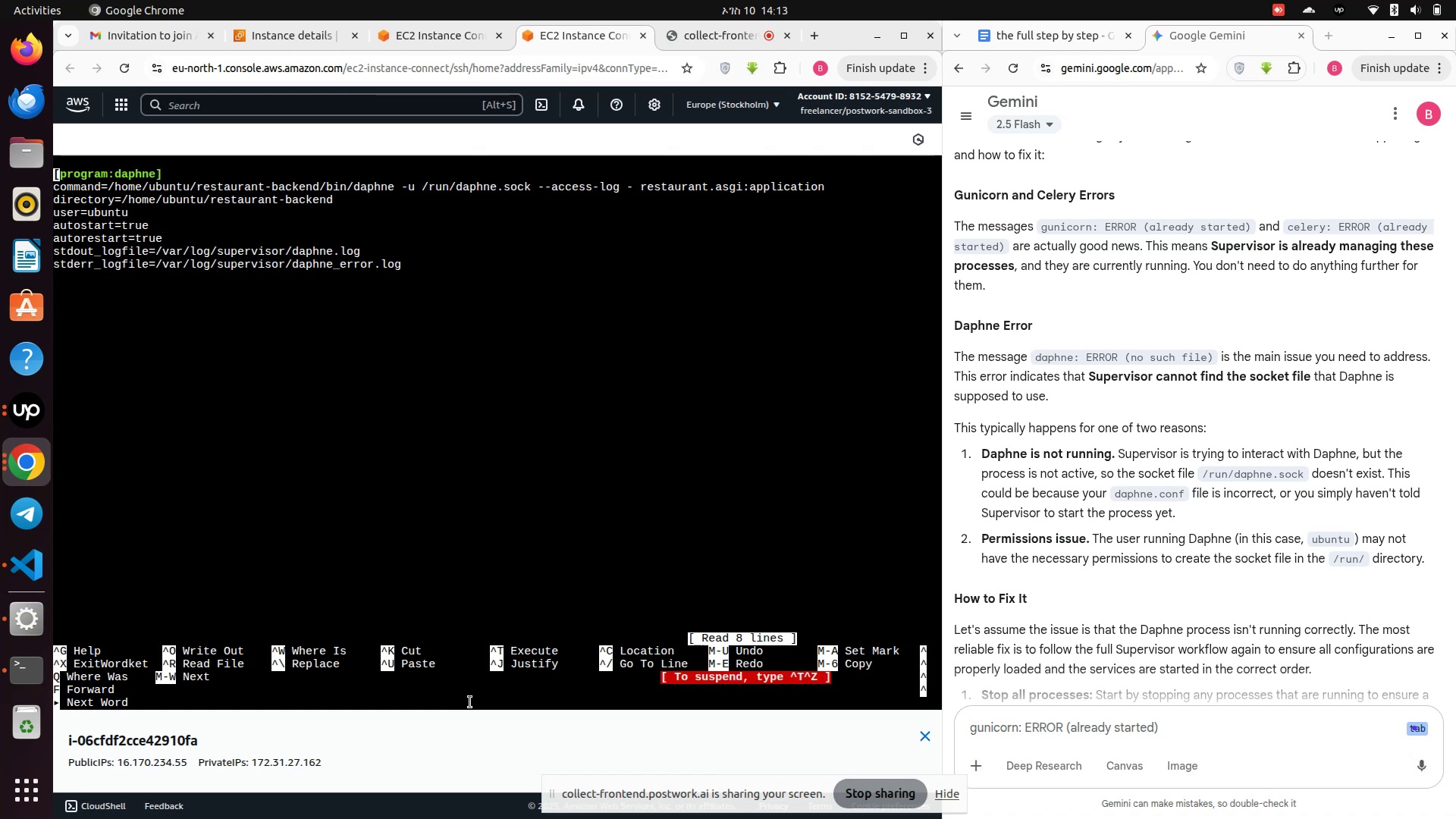 
key(Control+X)
 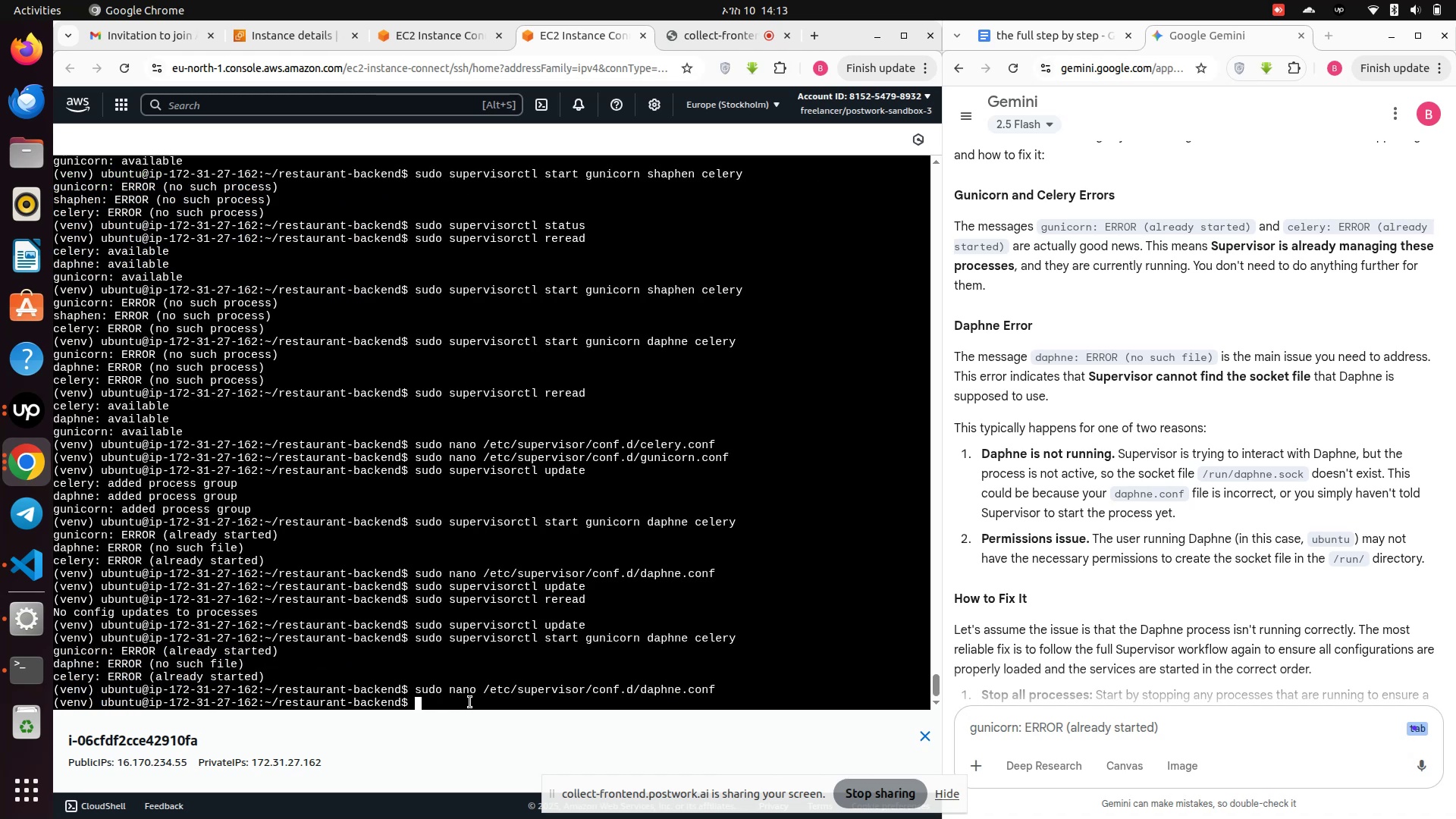 
type(ll)
 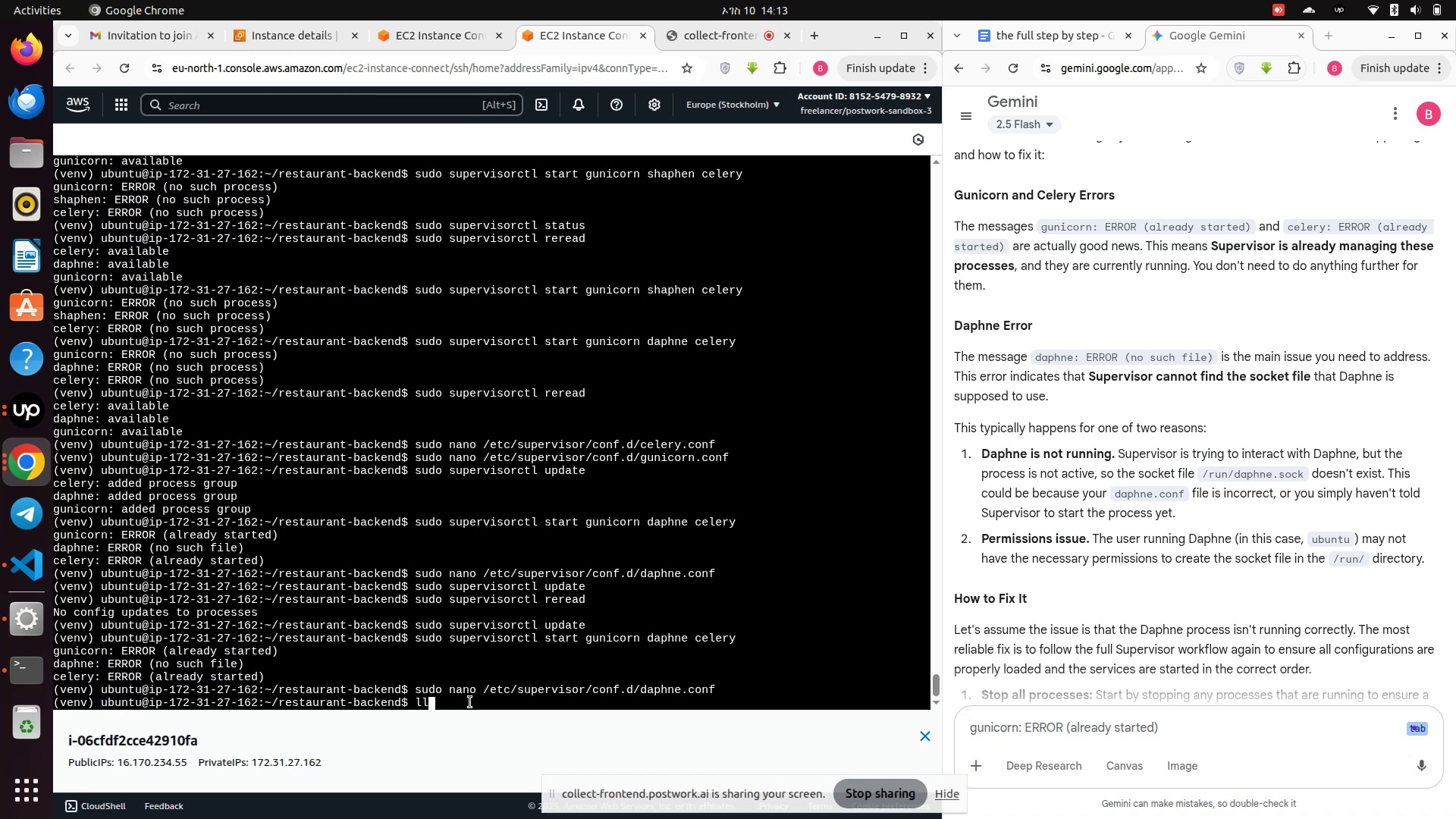 
key(Enter)
 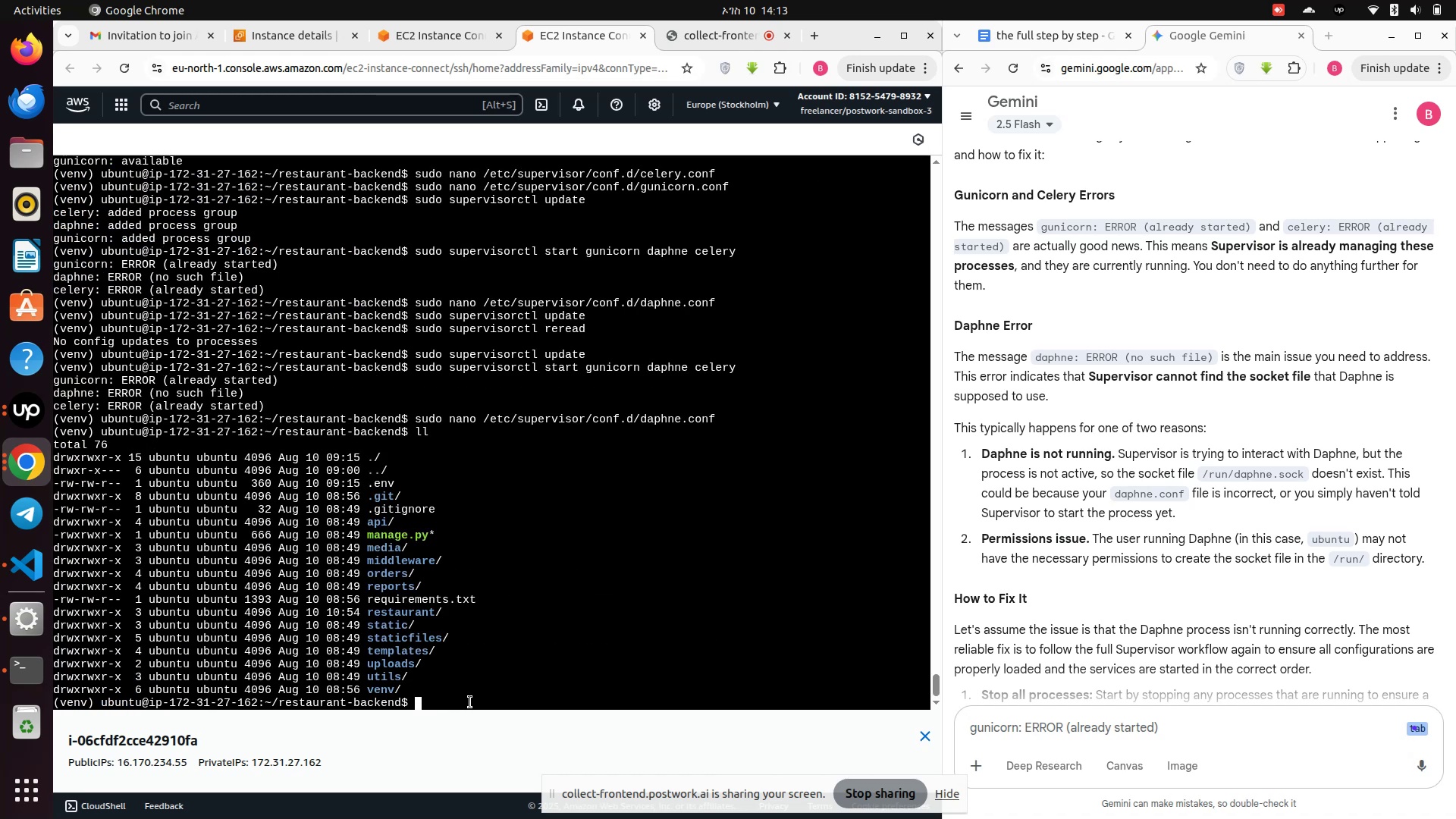 
wait(7.55)
 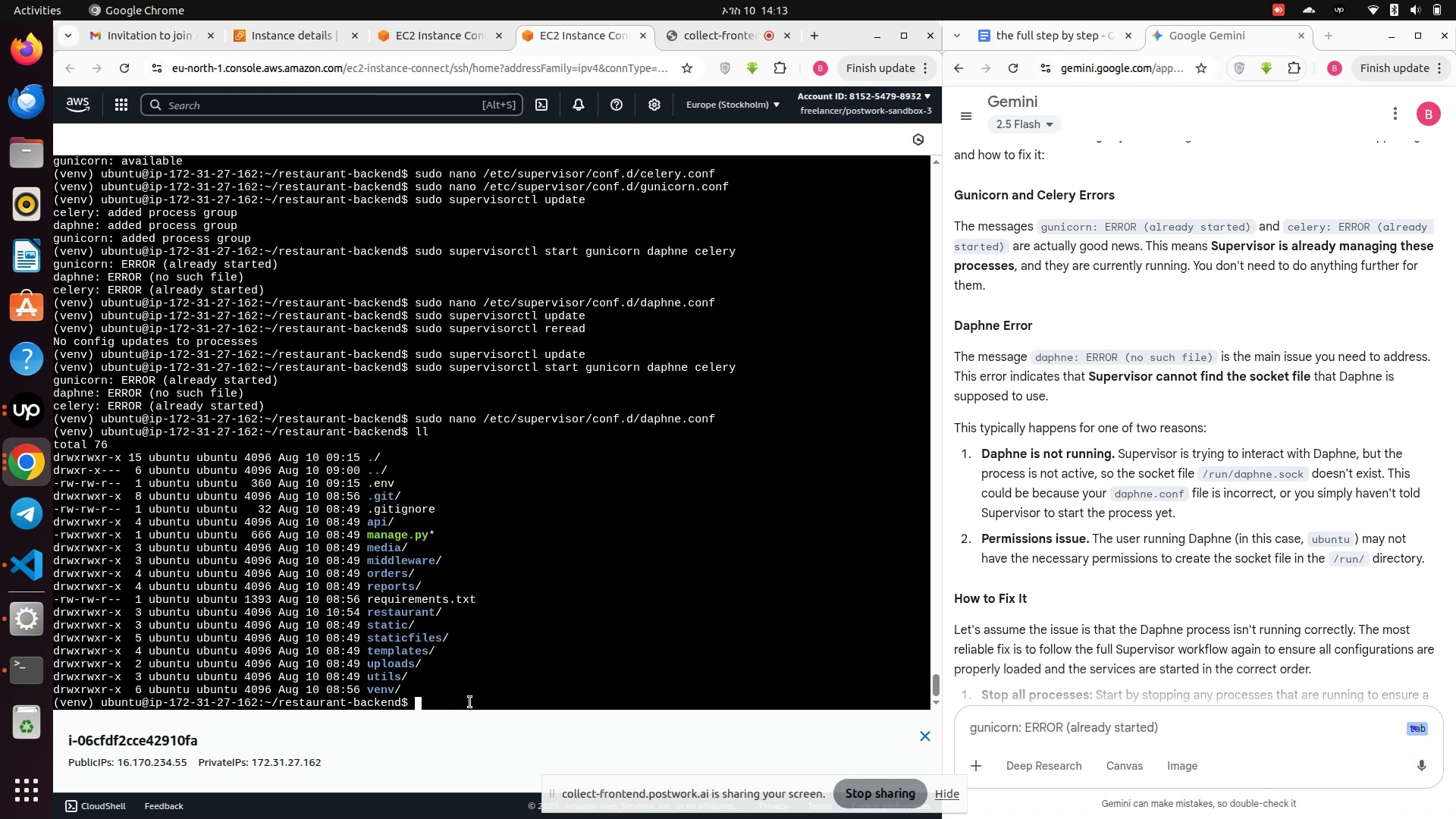 
key(ArrowUp)
 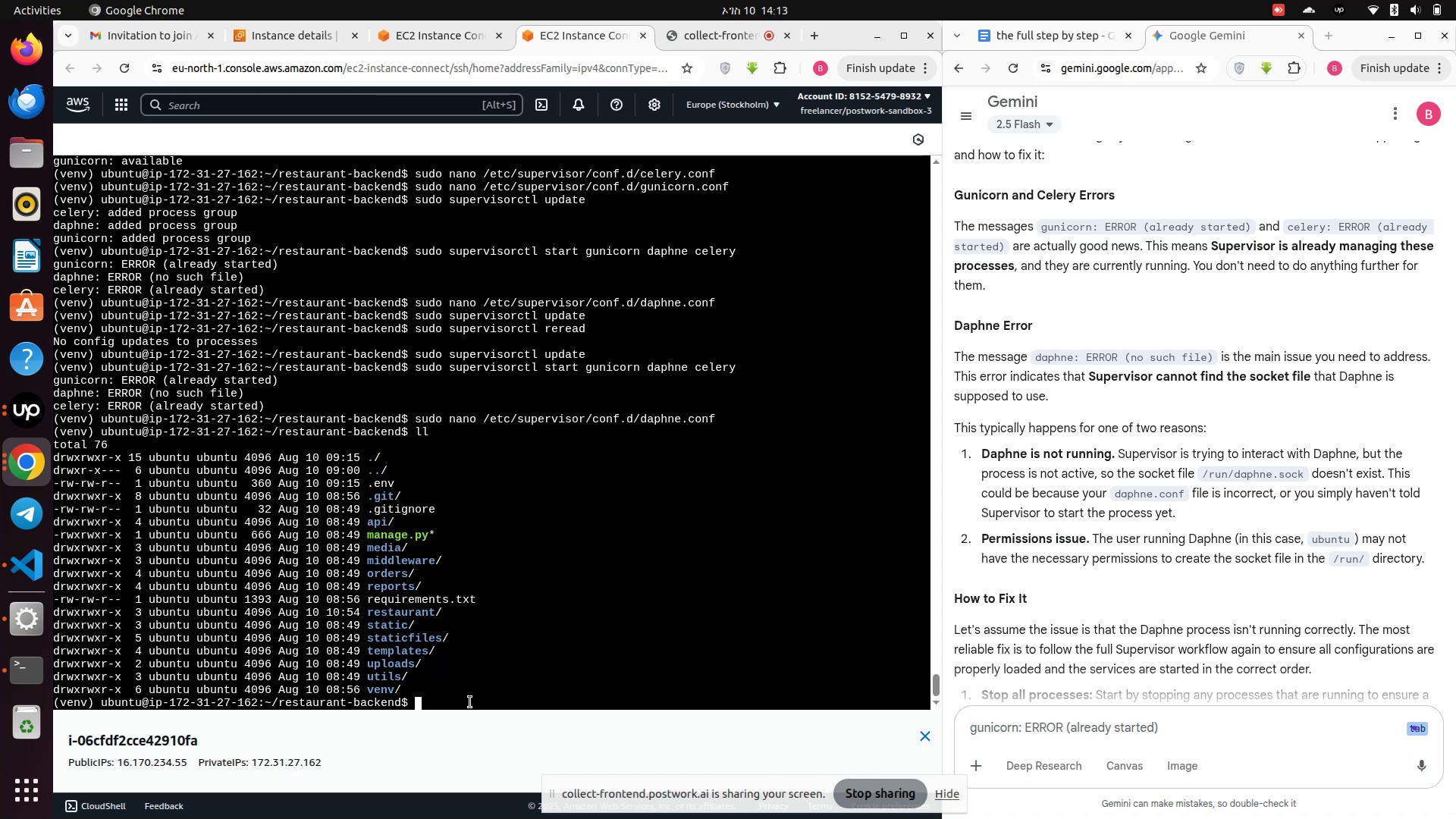 
key(ArrowDown)
 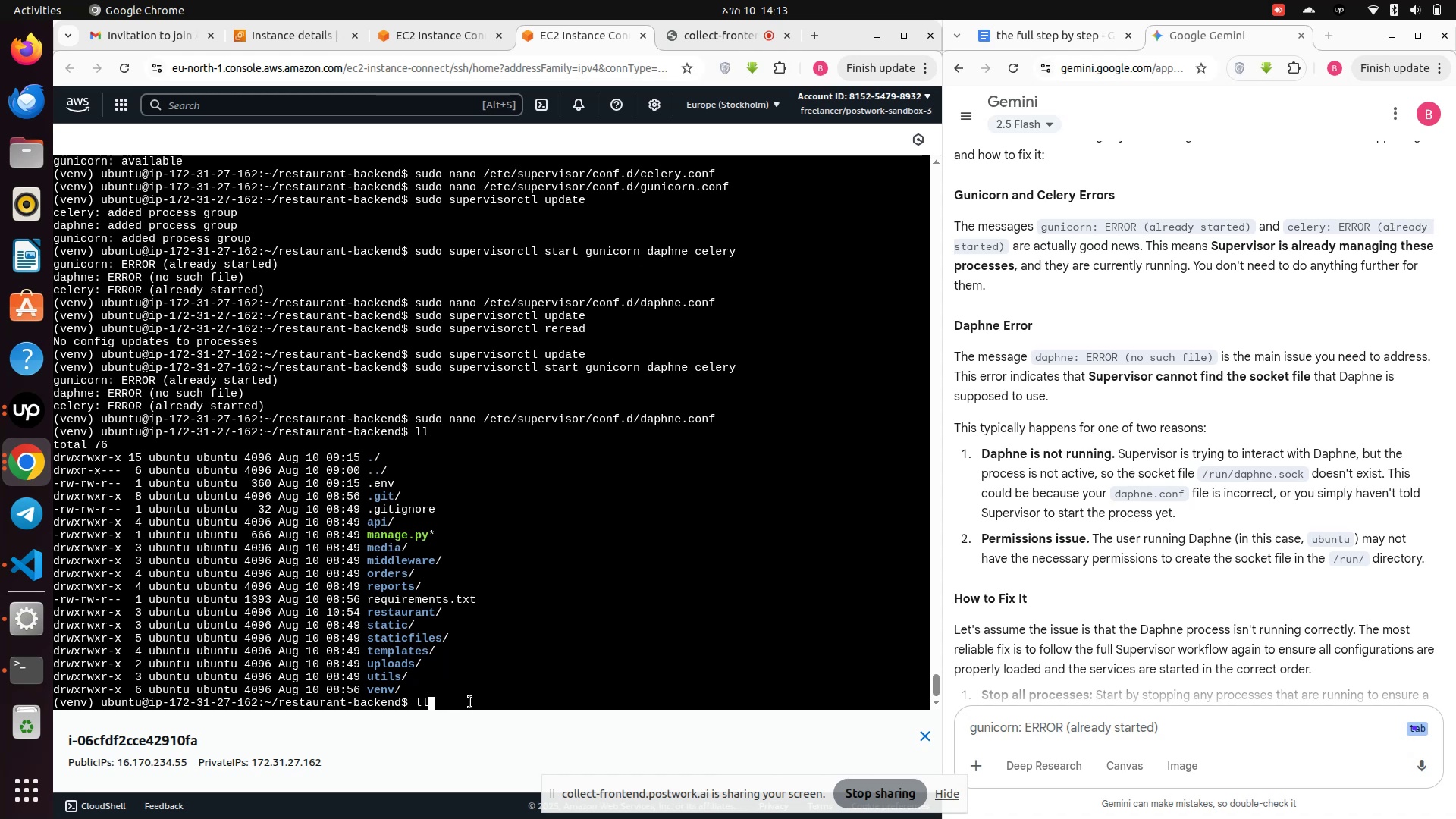 
key(ArrowUp)
 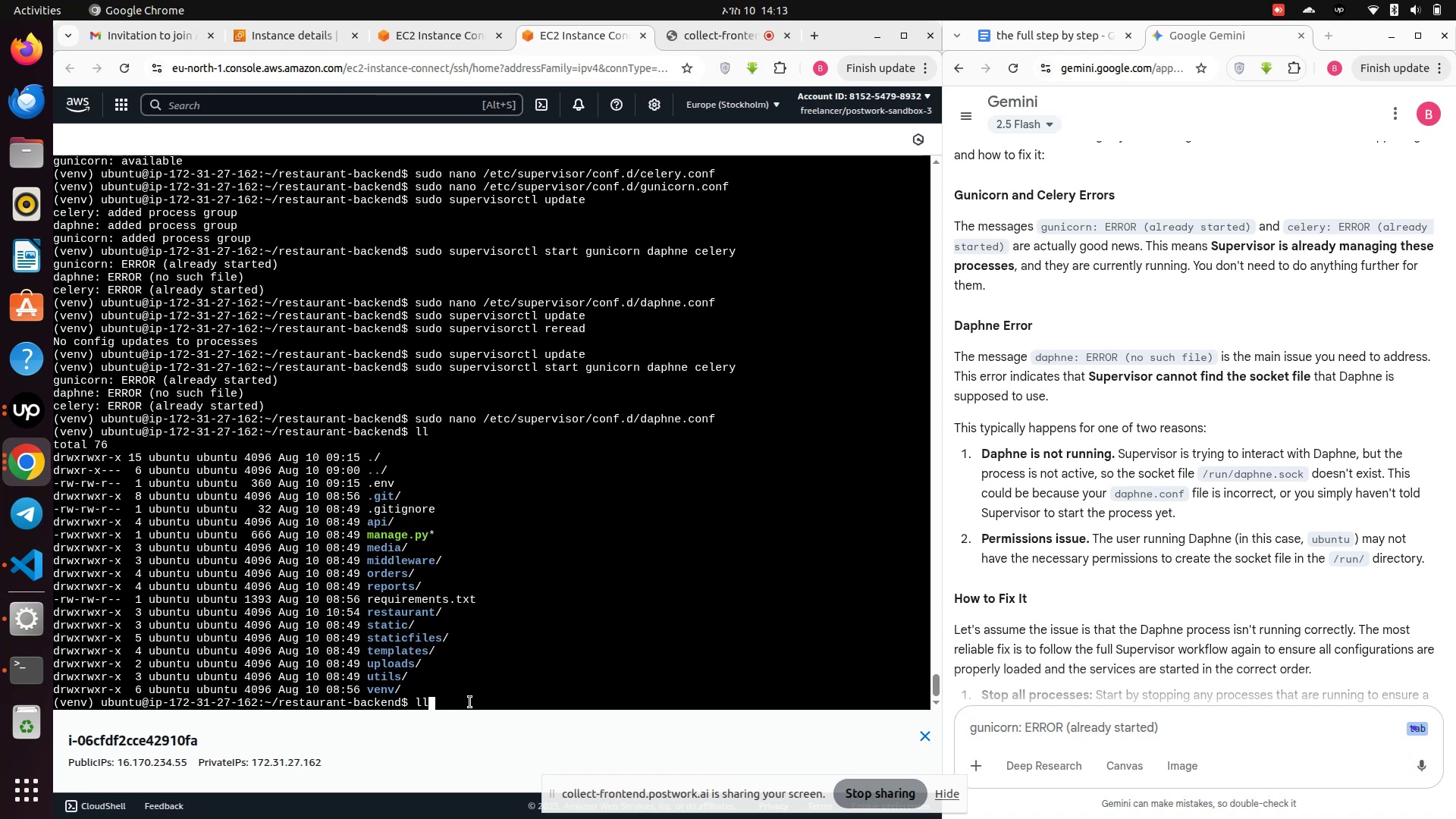 
key(ArrowUp)
 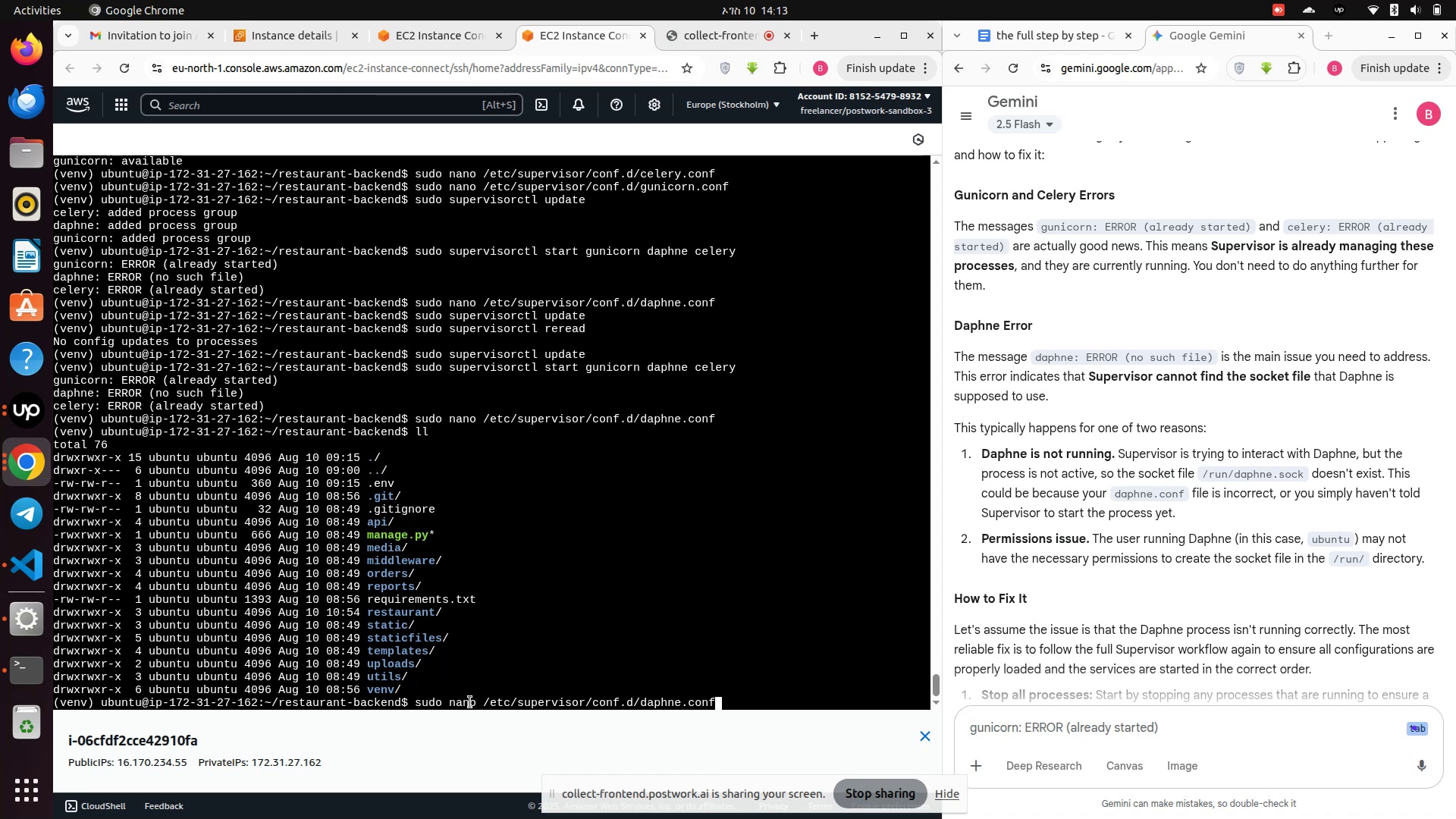 
key(Enter)
 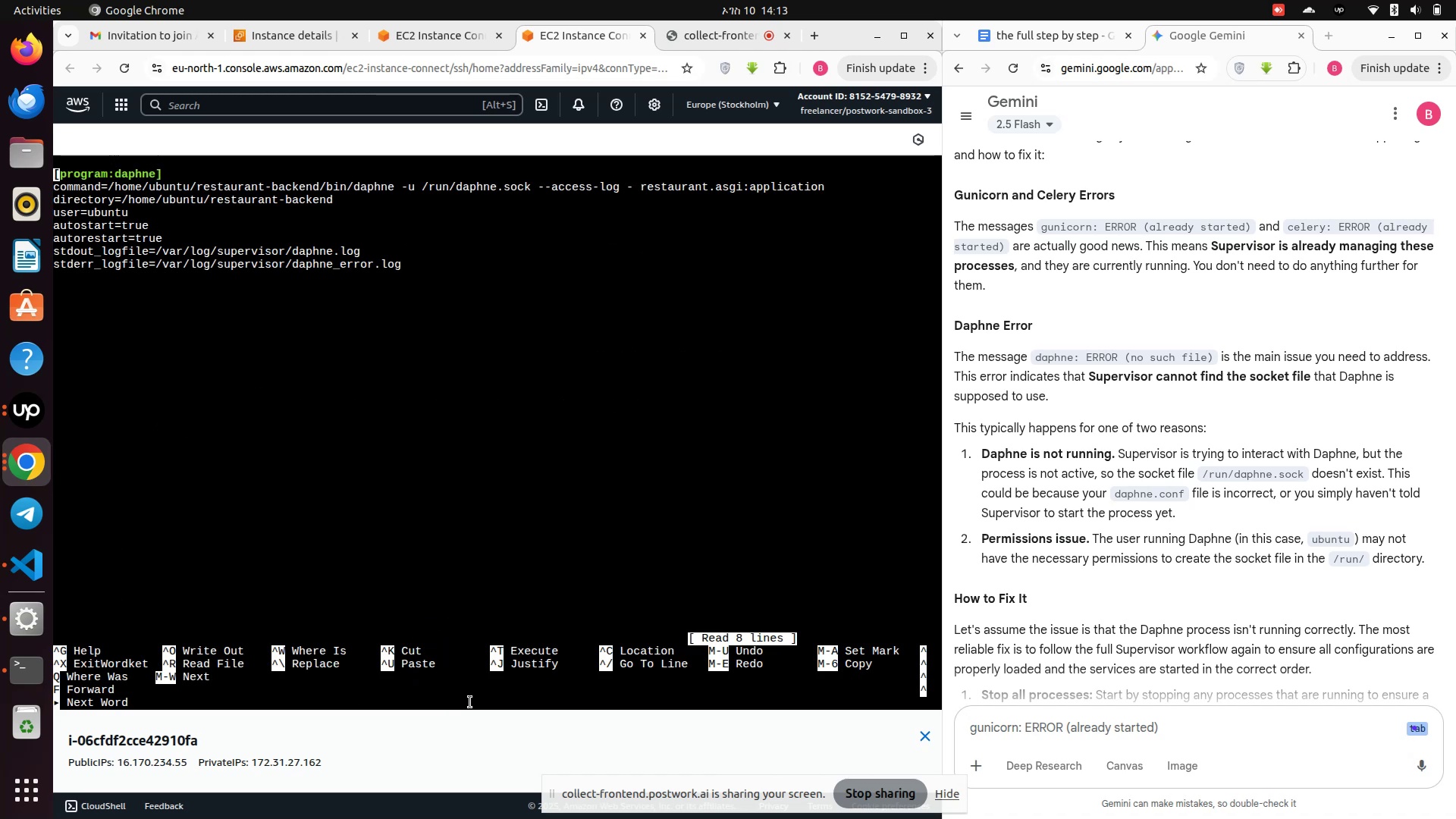 
wait(7.12)
 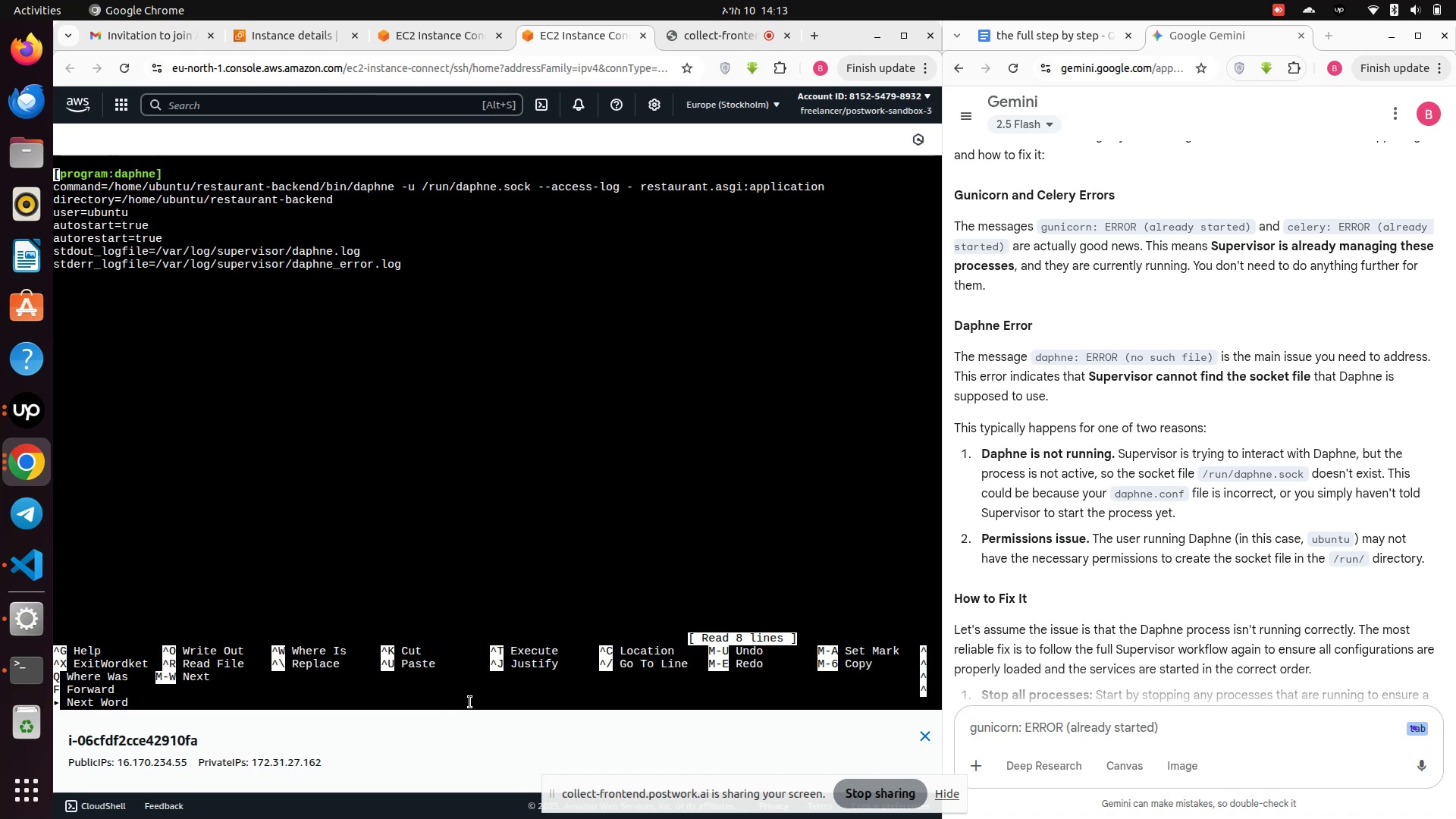 
key(Control+Z)
 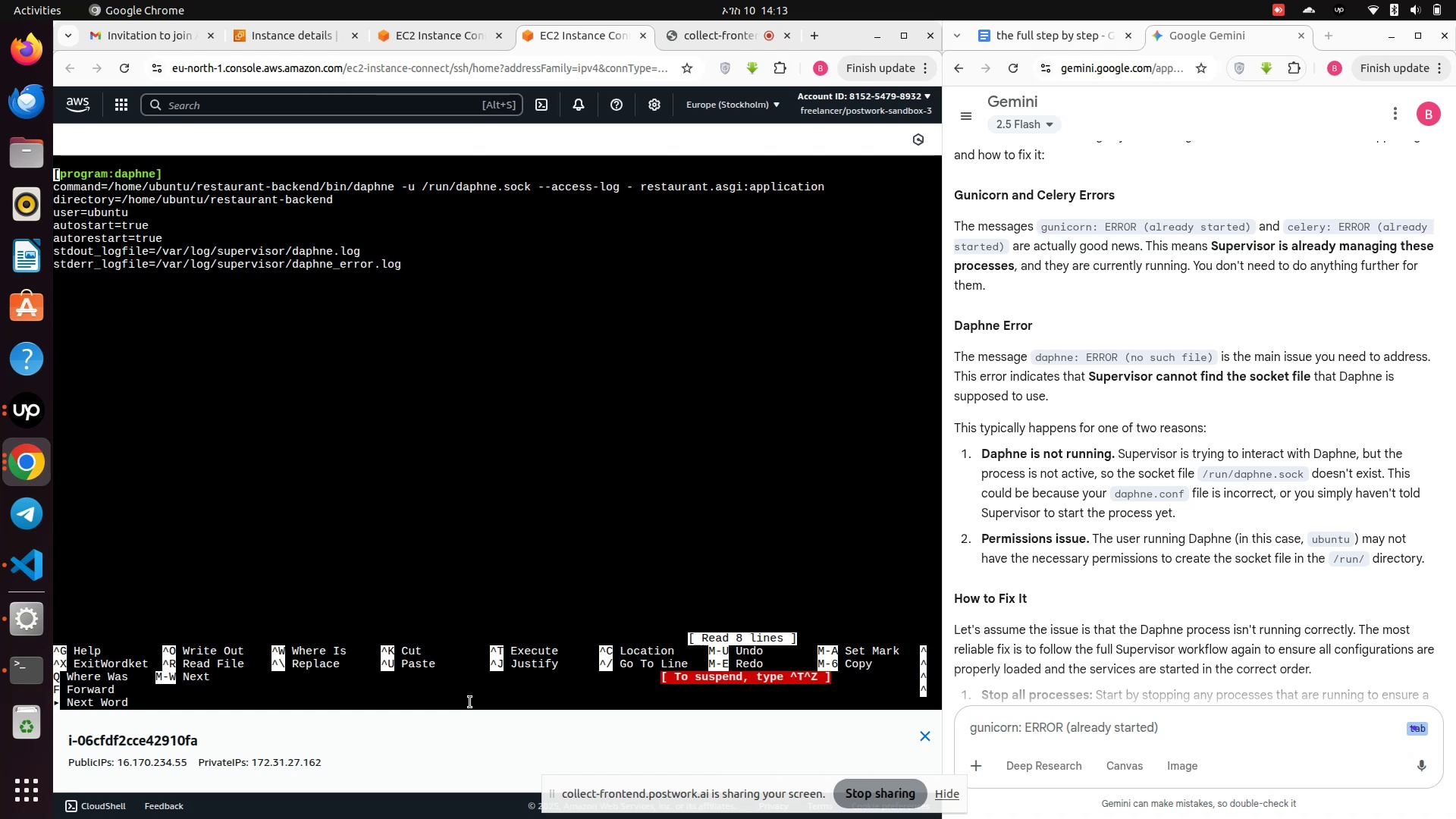 
key(Control+X)
 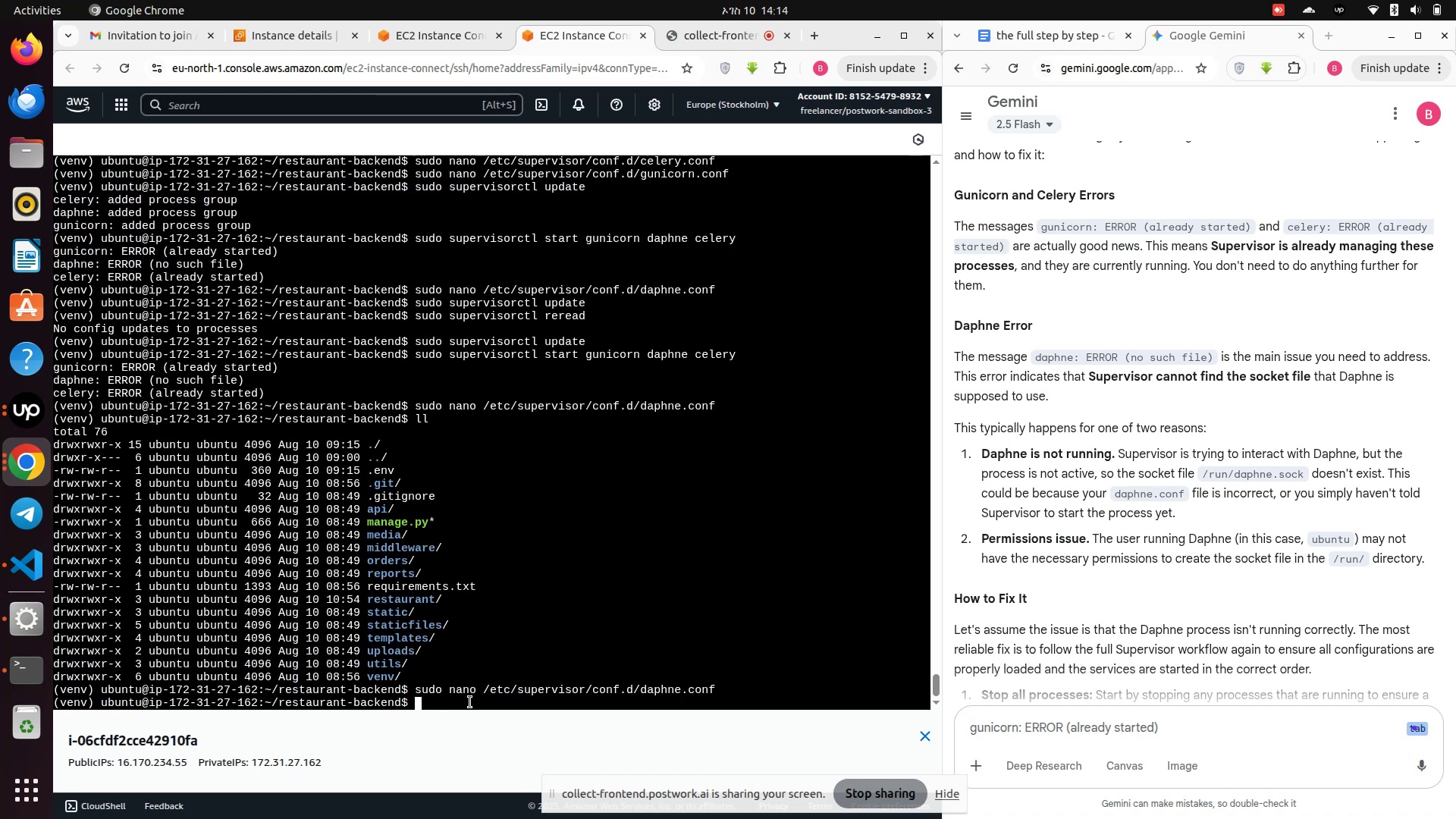 
key(ArrowUp)
 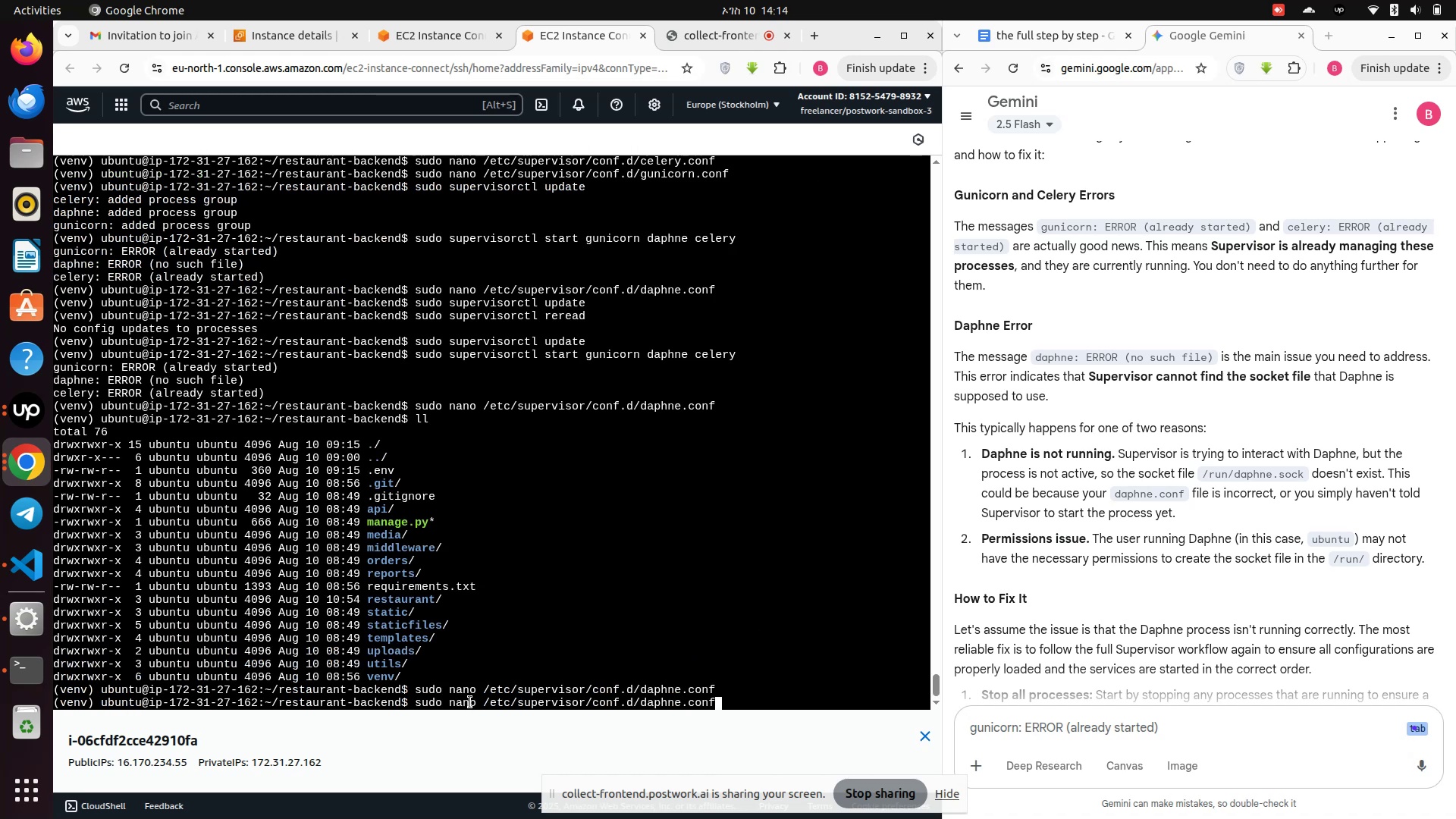 
key(ArrowUp)
 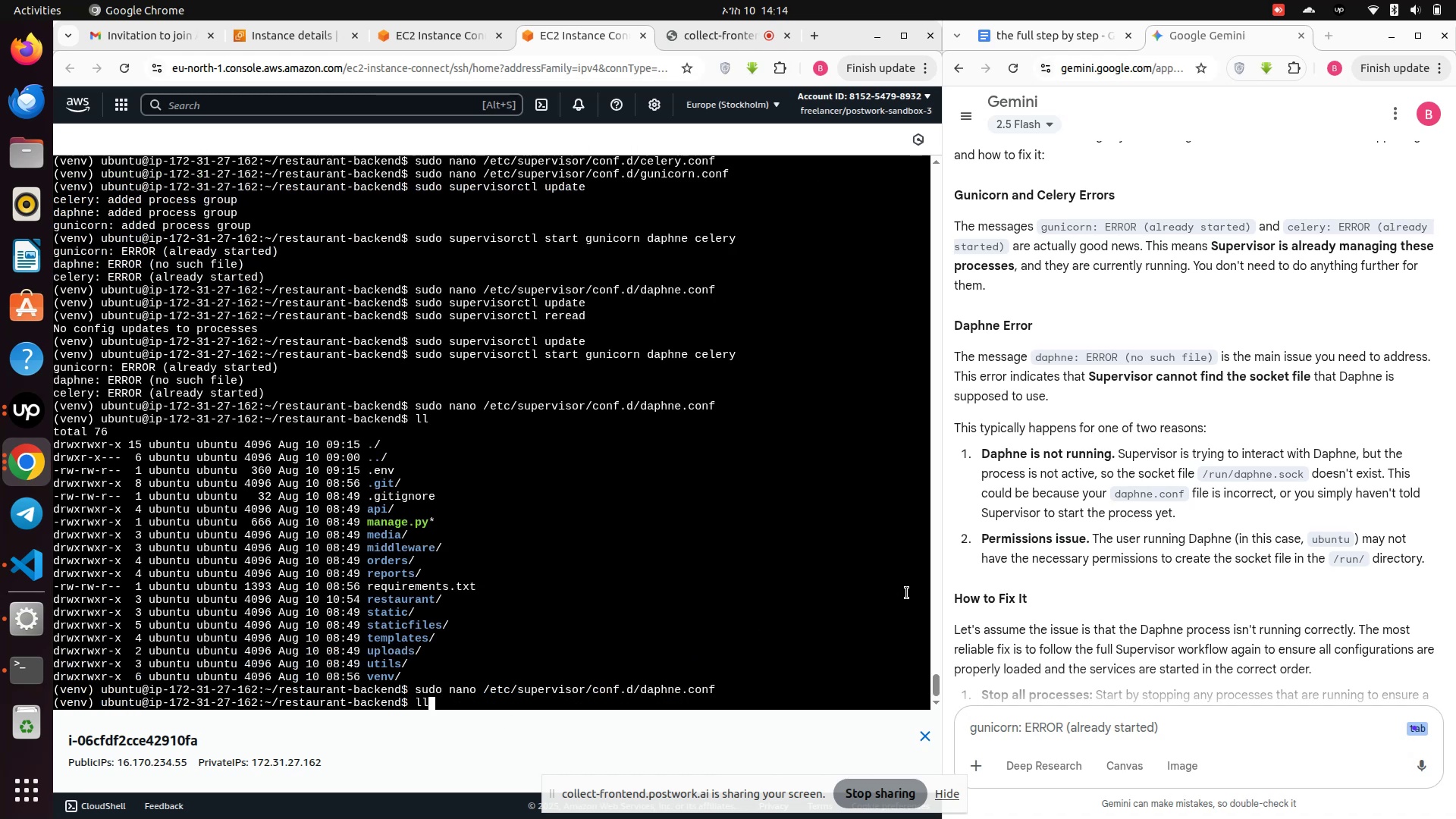 
scroll: coordinate [1189, 454], scroll_direction: up, amount: 44.0
 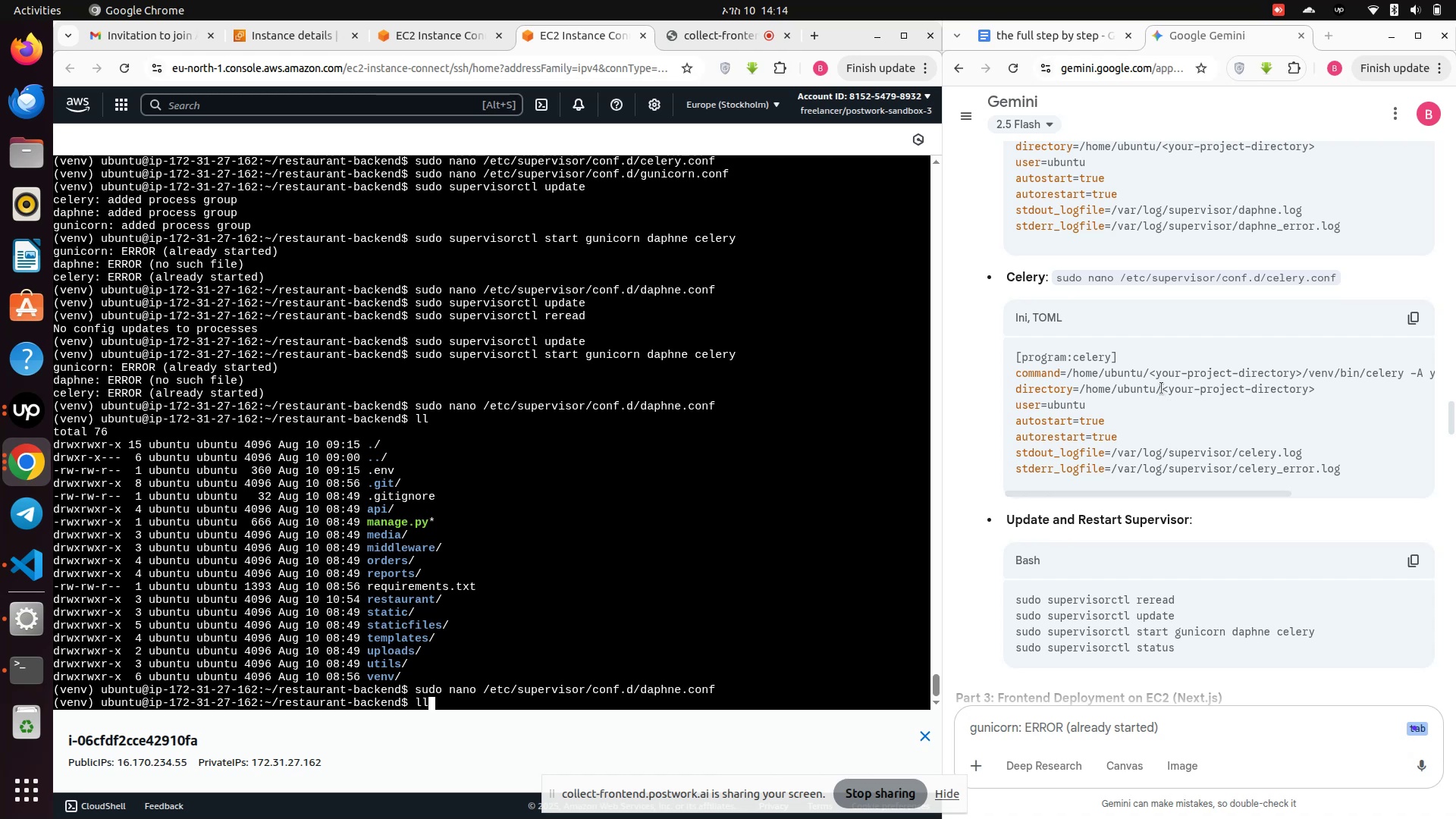 
wait(7.82)
 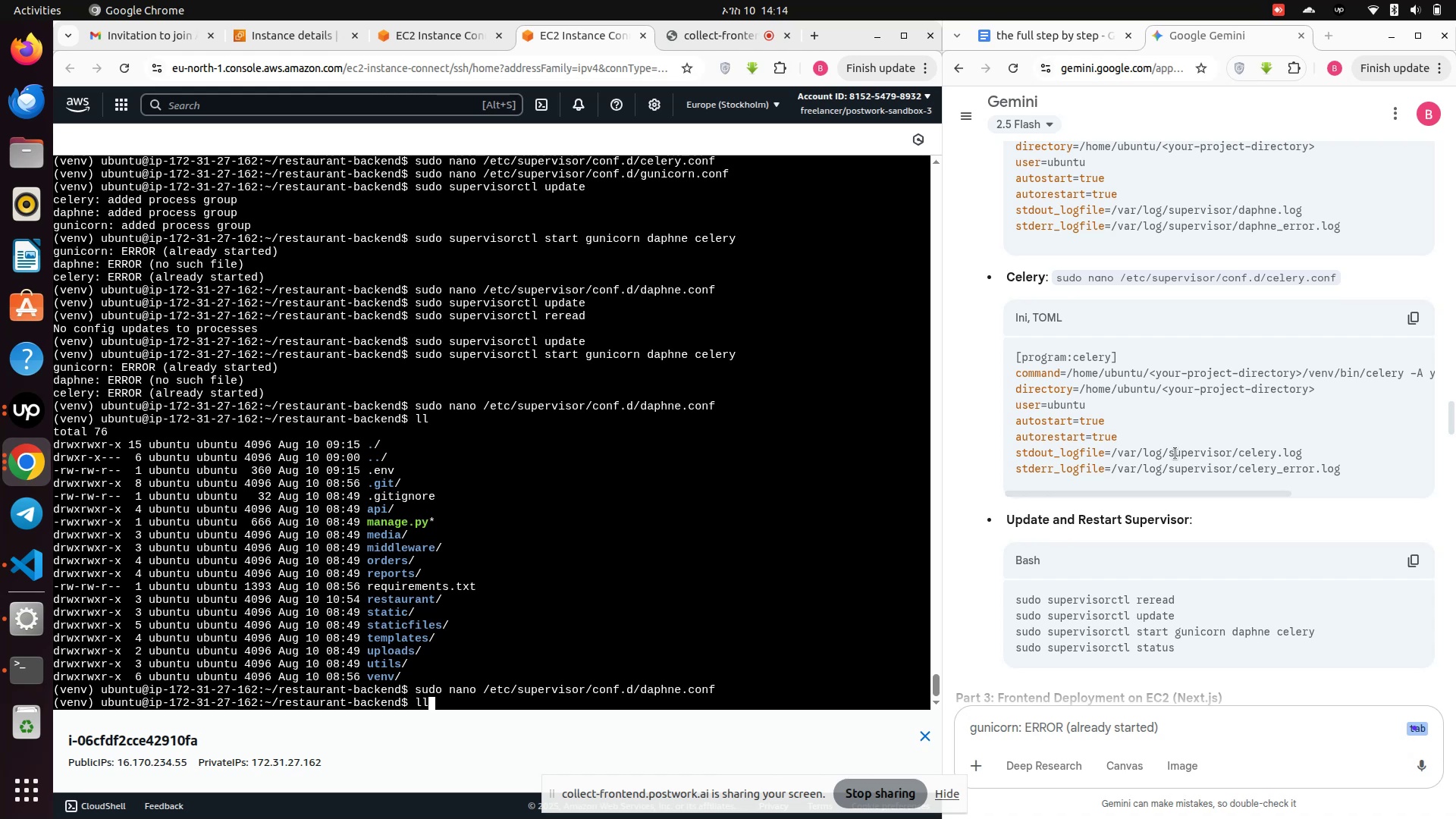 
scroll: coordinate [1162, 388], scroll_direction: up, amount: 1.0
 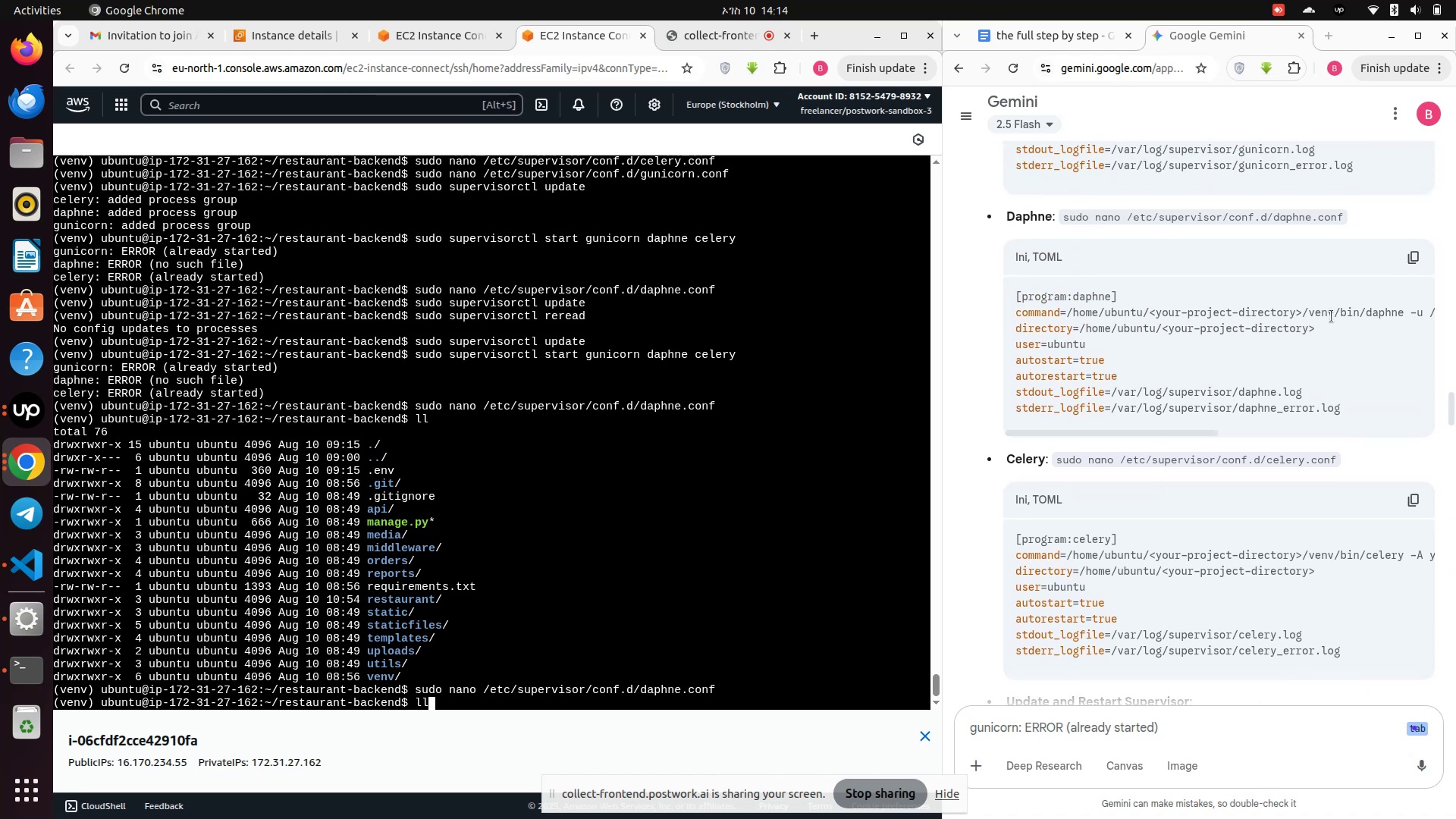 
double_click([1326, 315])
 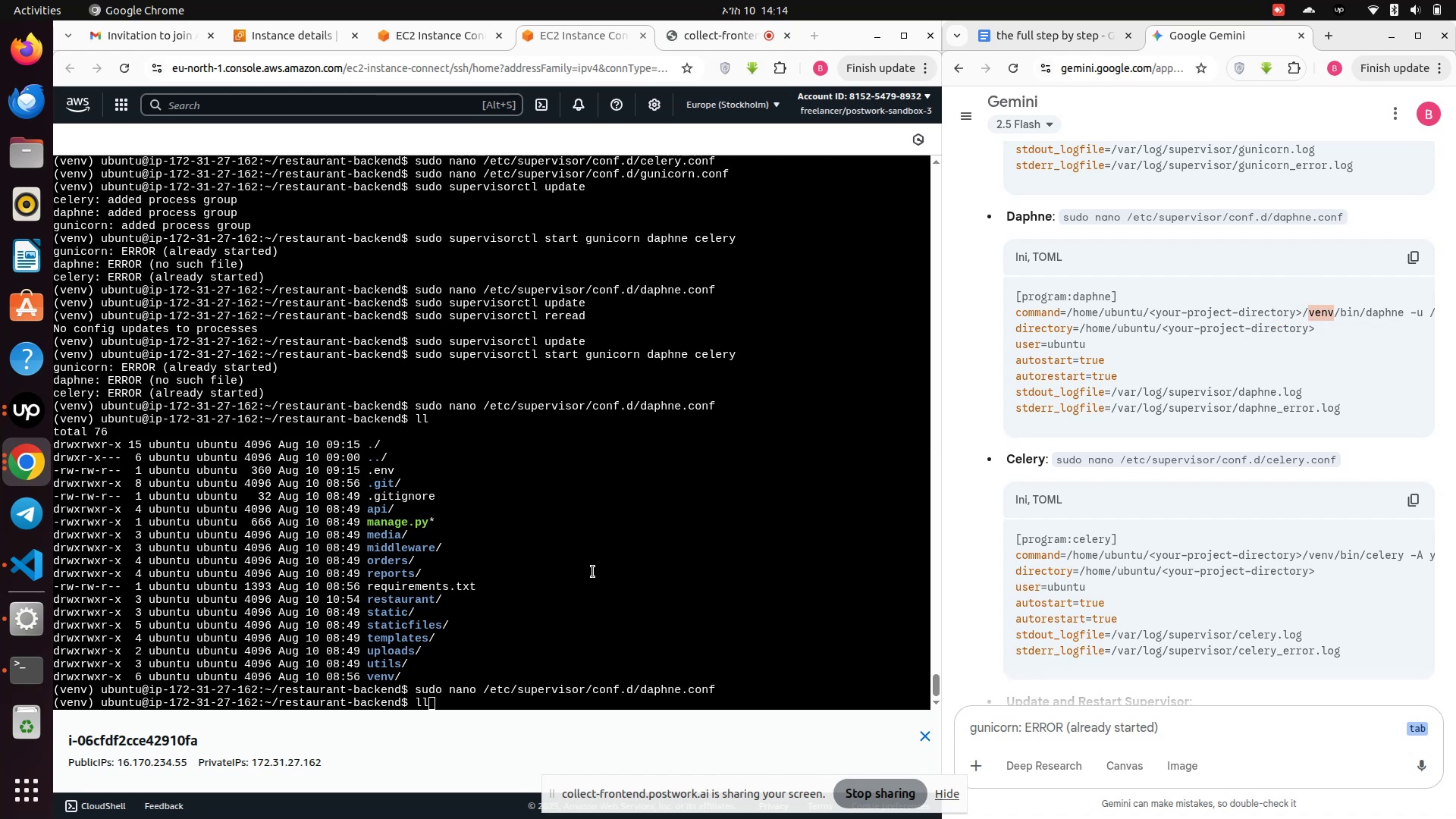 
left_click([510, 696])
 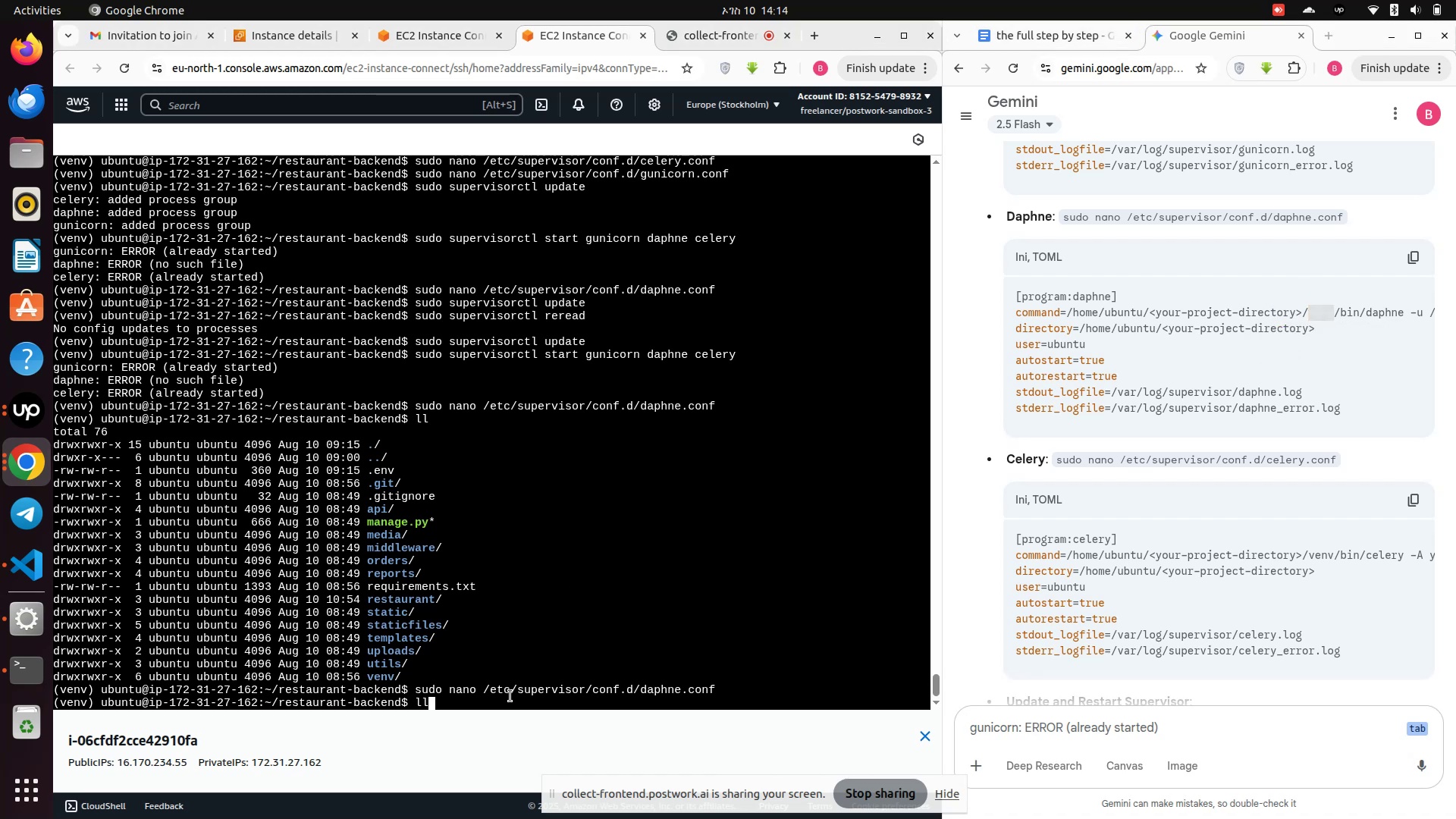 
hold_key(key=Backspace, duration=0.69)
 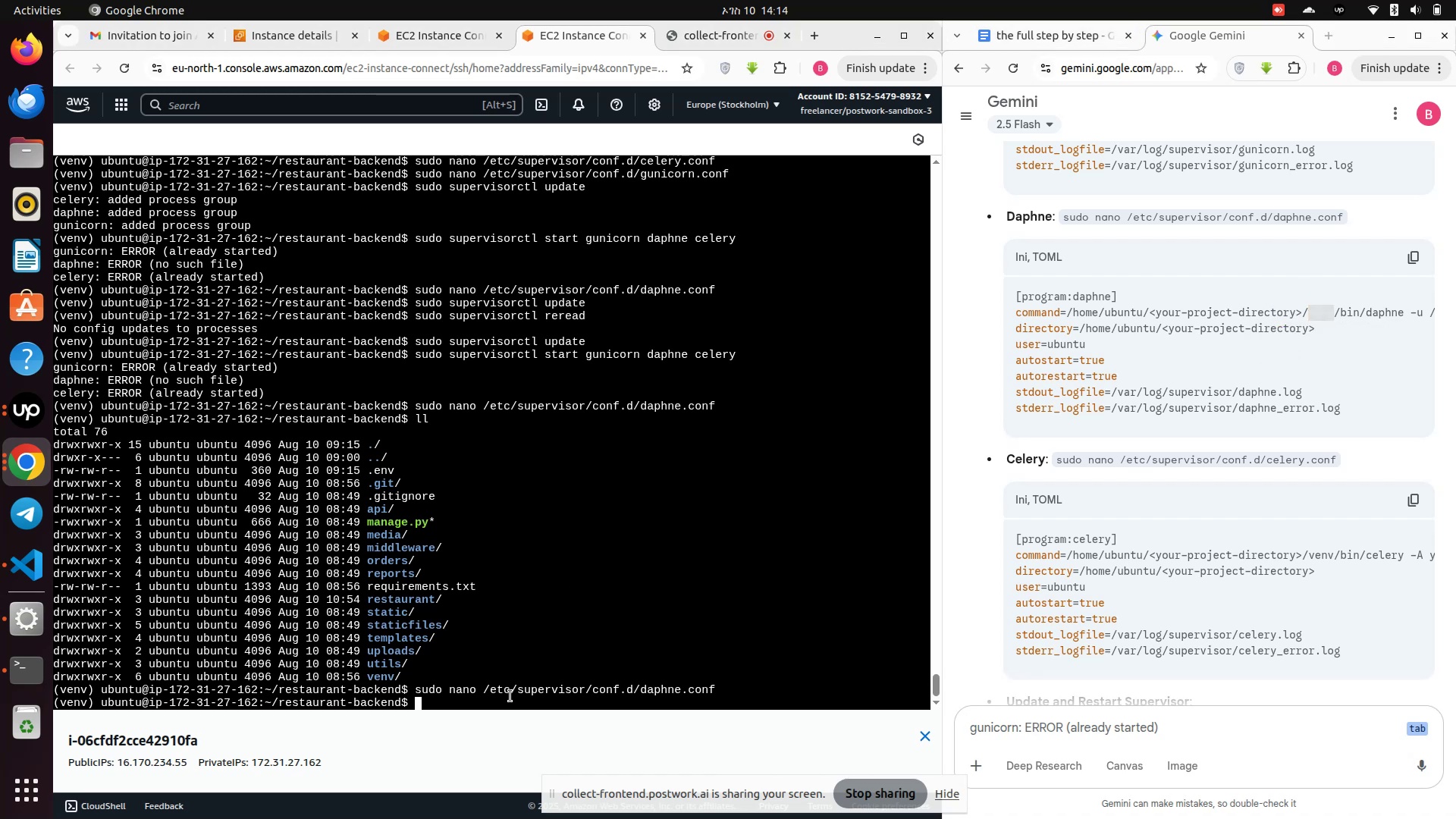 
key(ArrowUp)
 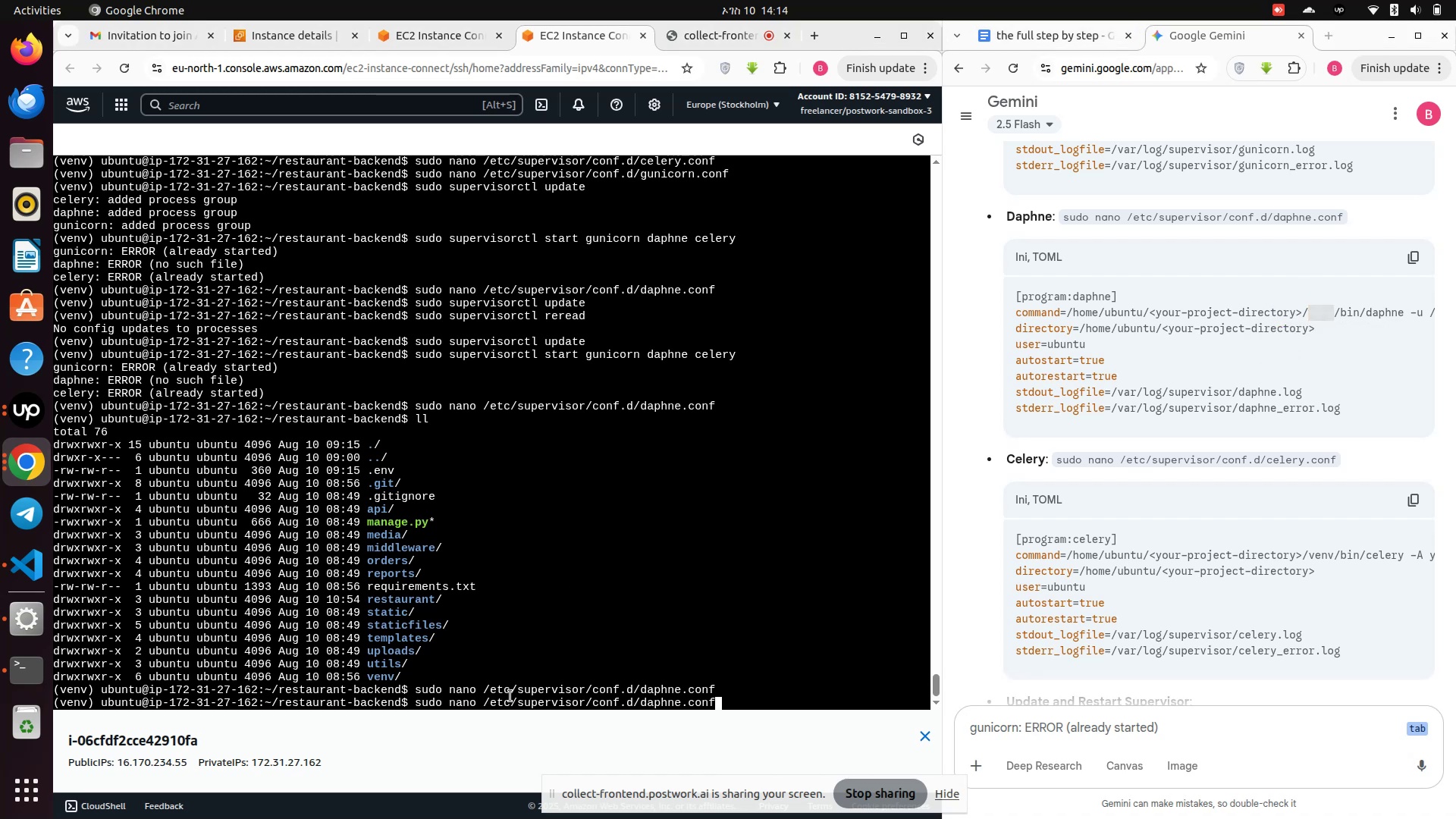 
key(ArrowUp)
 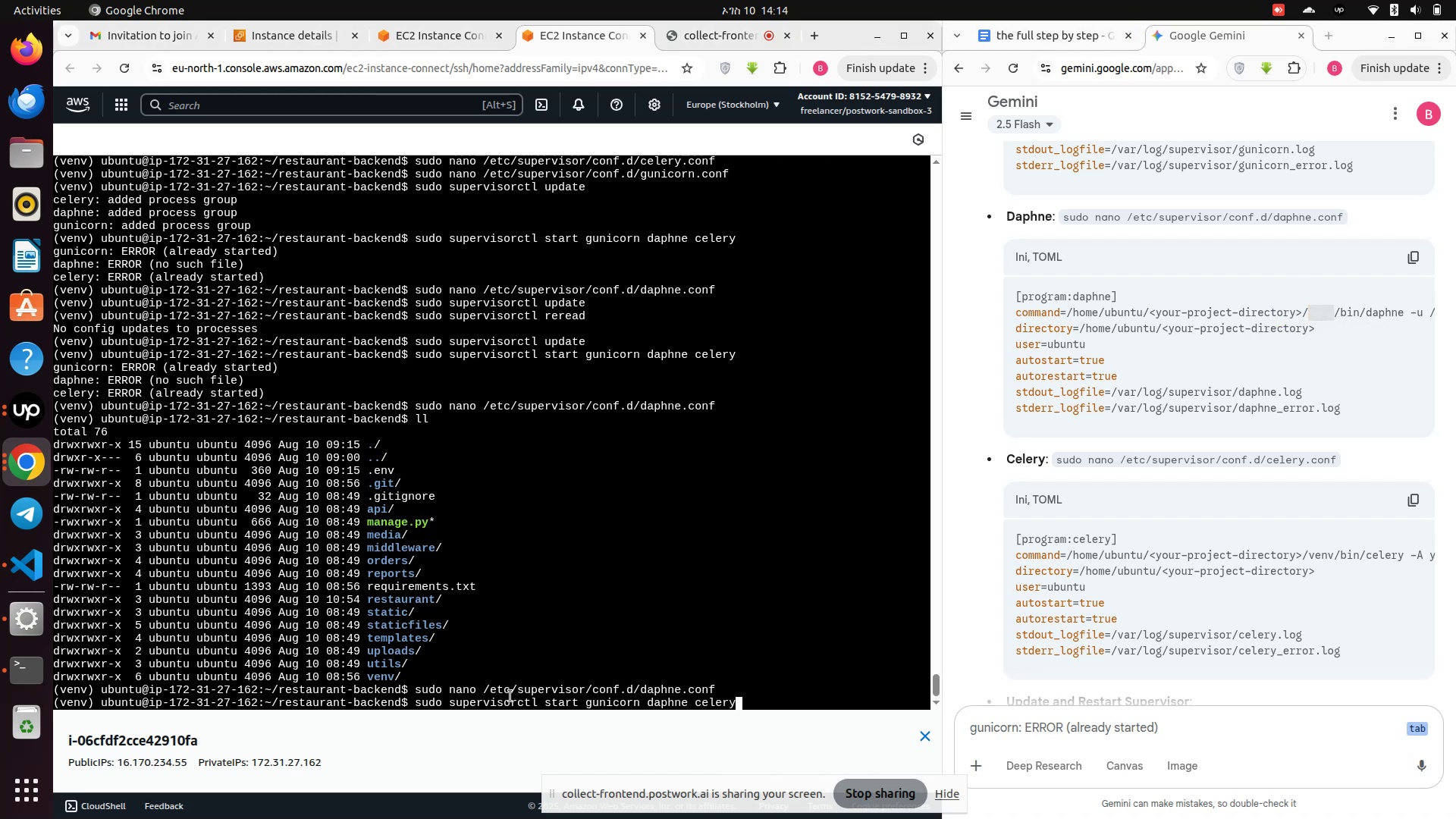 
key(ArrowUp)
 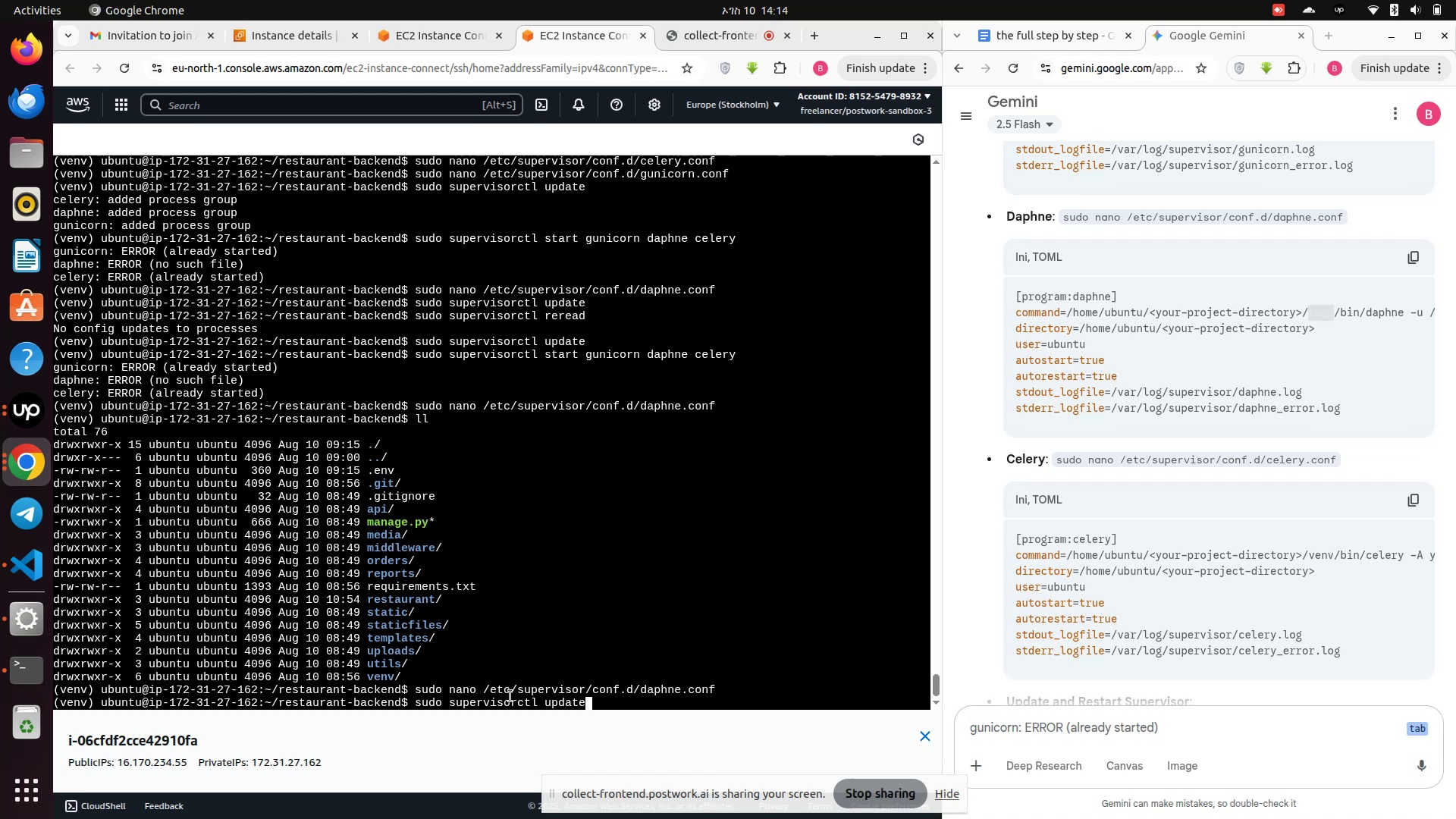 
key(ArrowUp)
 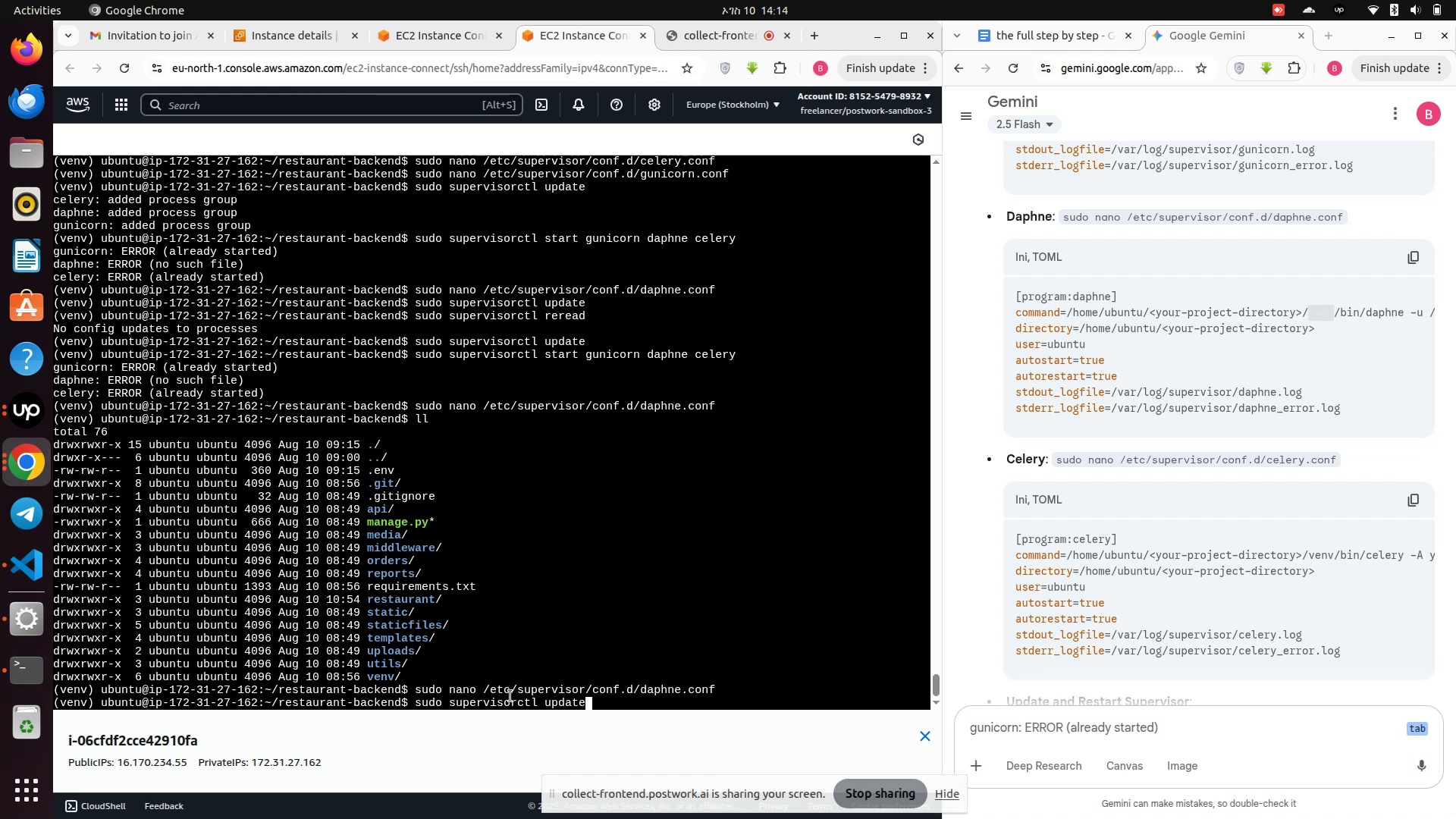 
key(ArrowUp)
 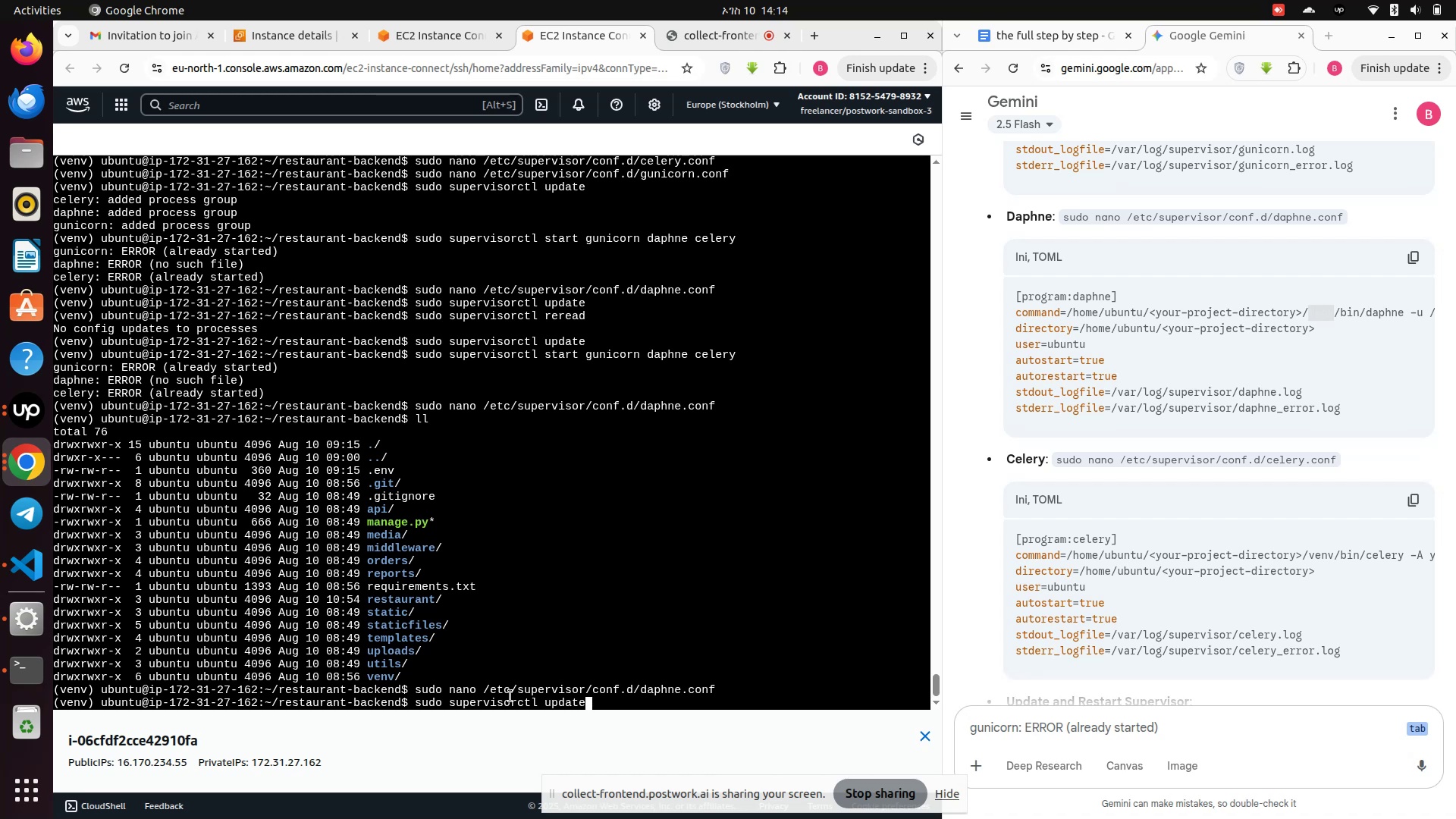 
key(ArrowUp)
 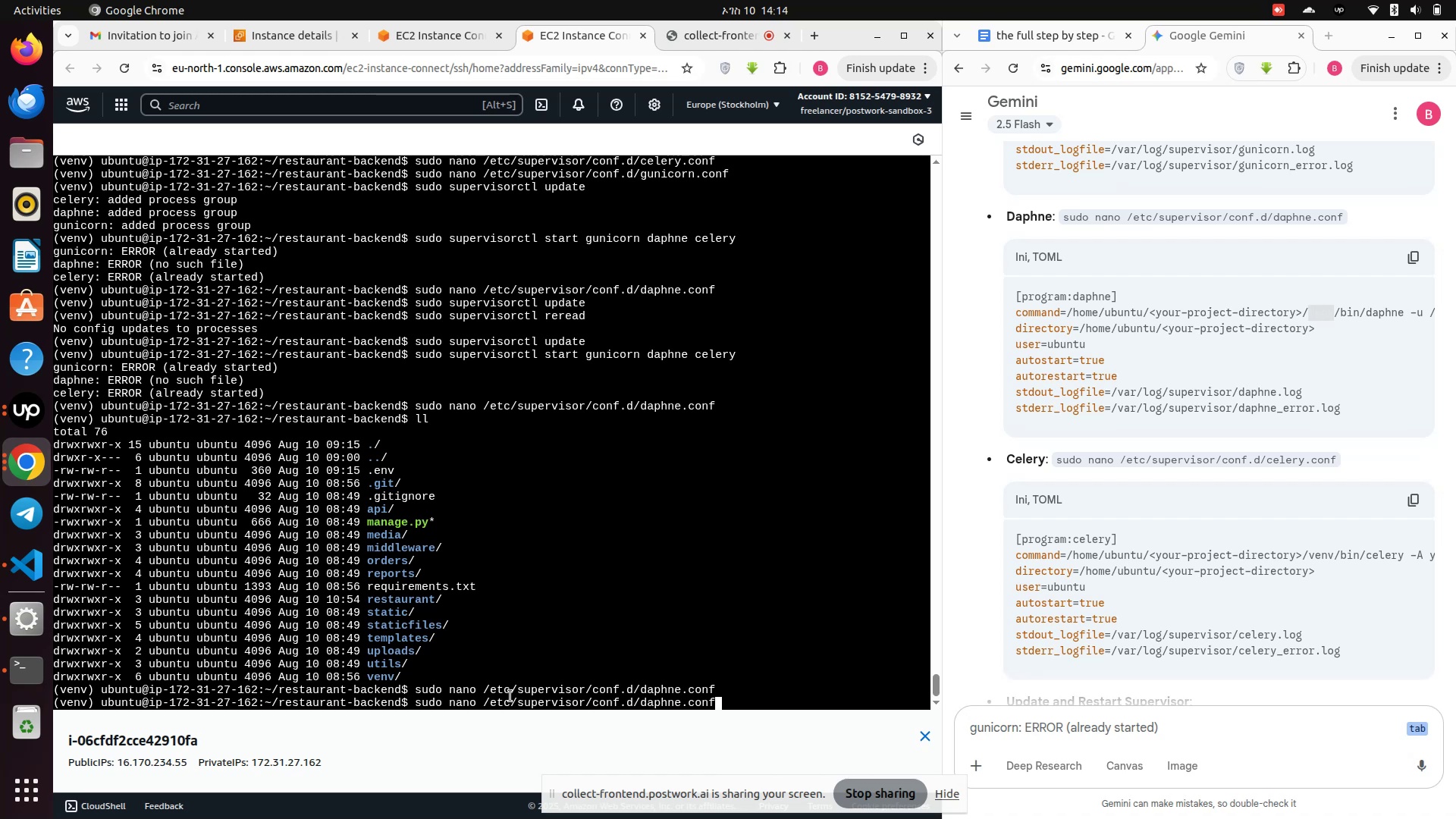 
key(Enter)
 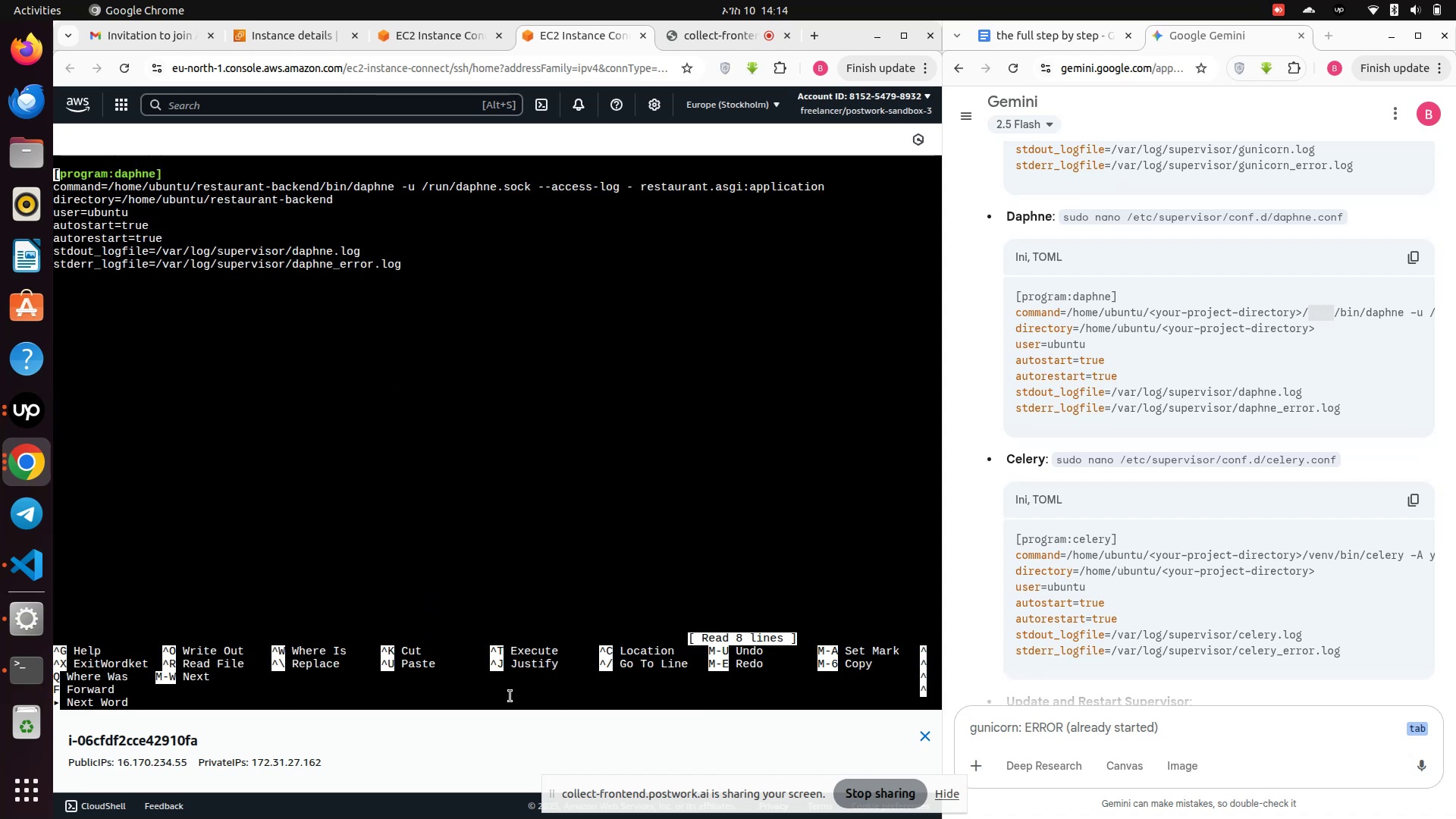 
key(ArrowDown)
 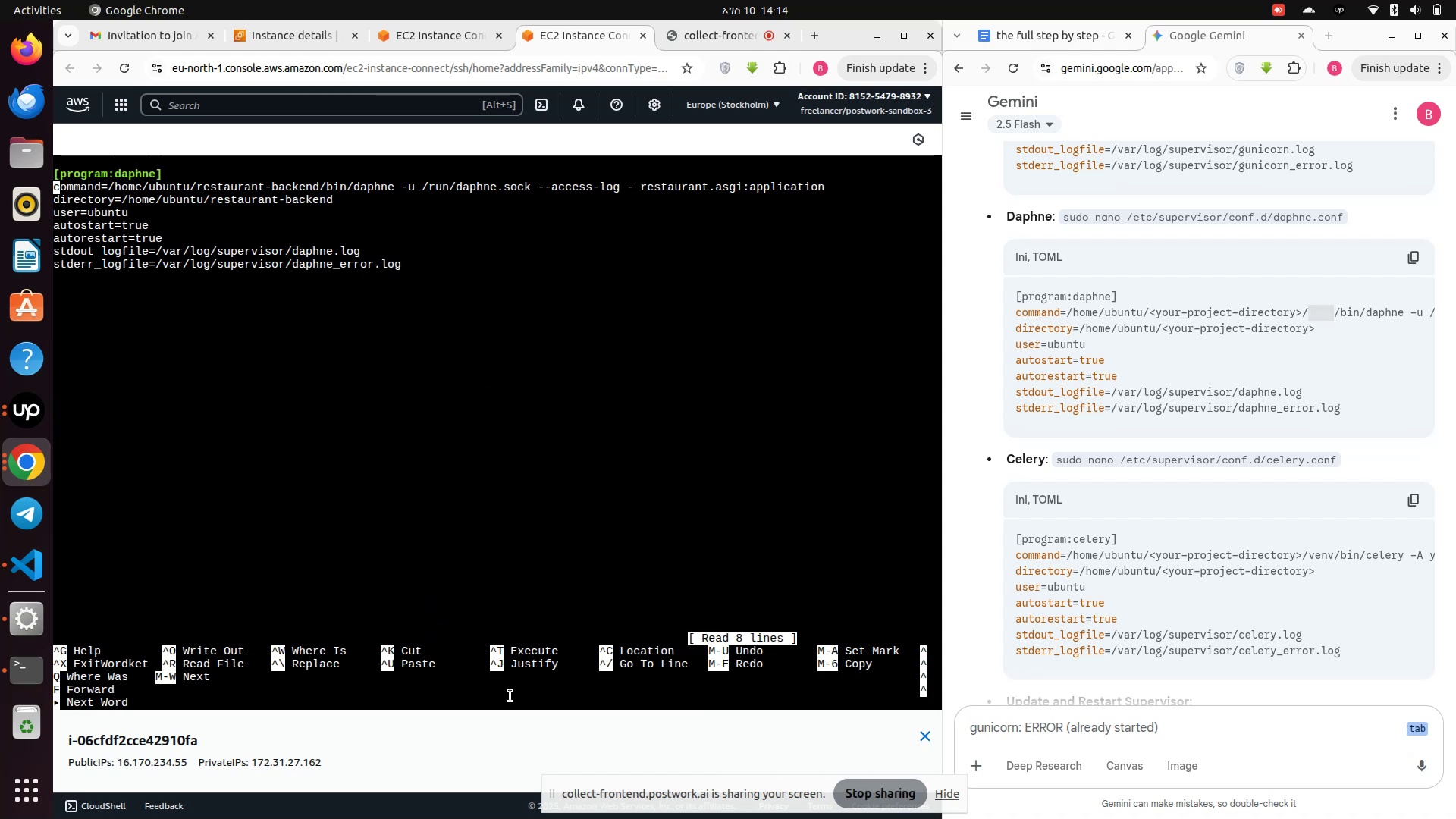 
hold_key(key=ArrowRight, duration=1.5)
 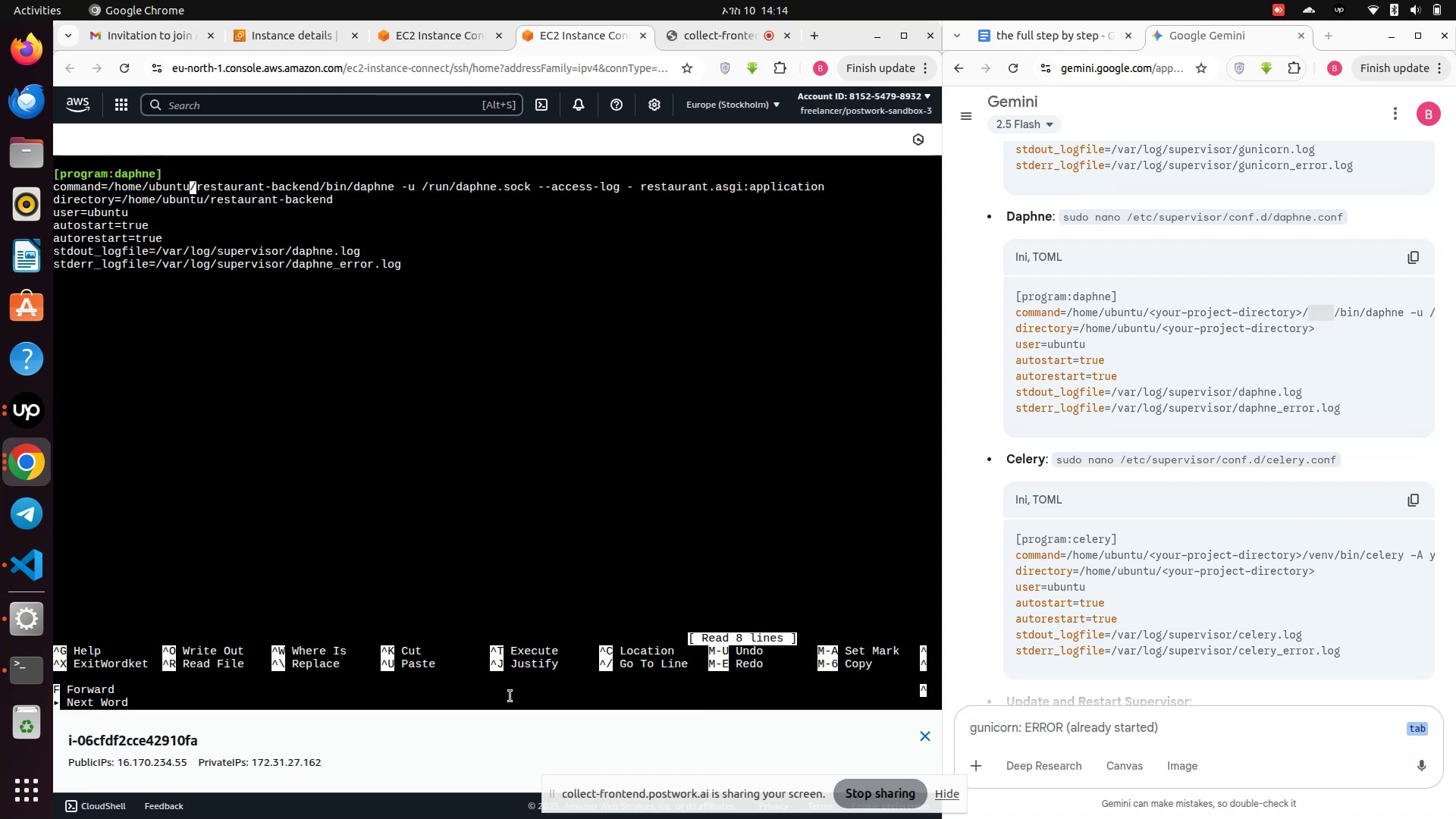 
key(ArrowRight)
 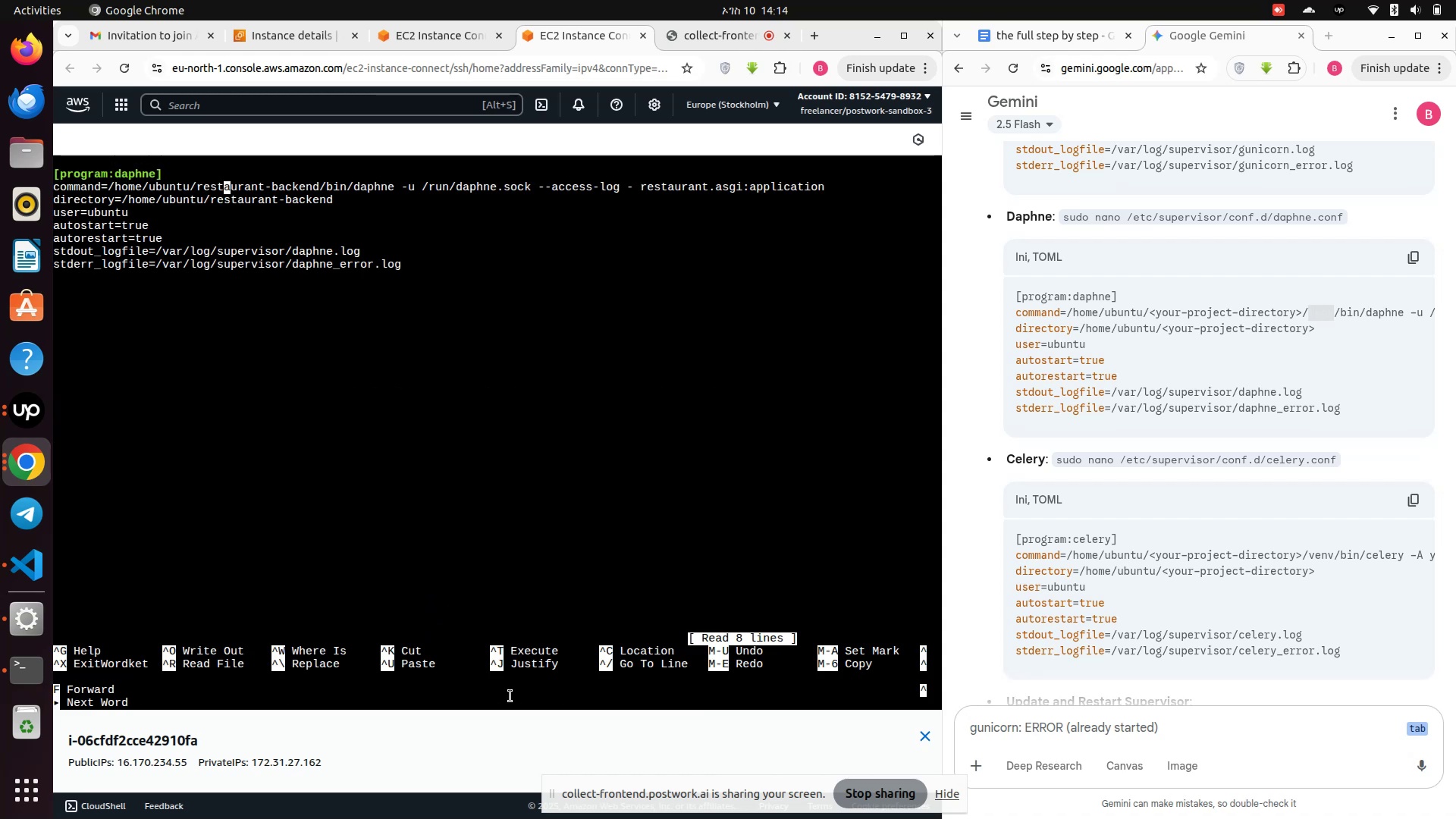 
key(ArrowRight)
 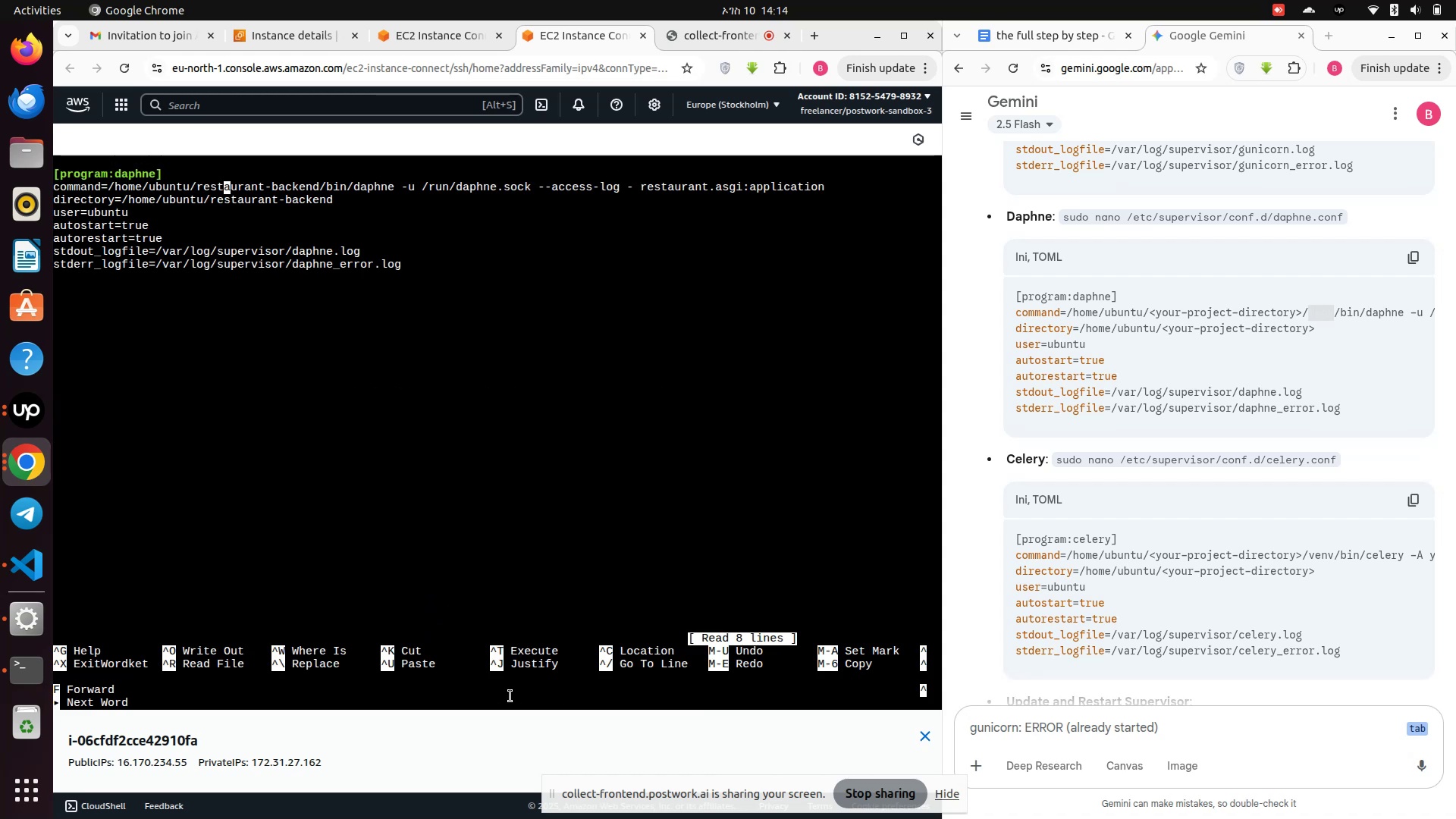 
key(ArrowRight)
 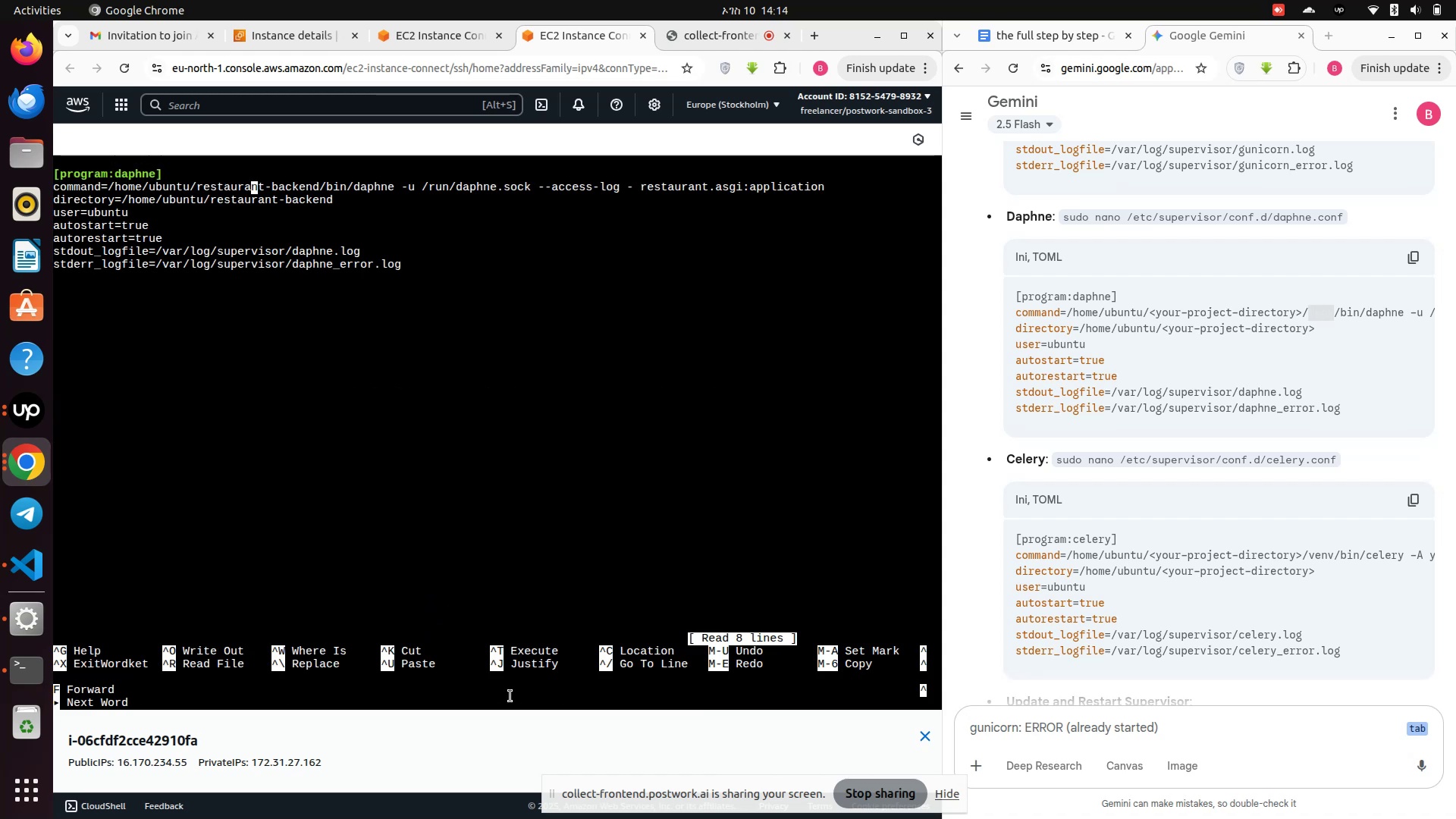 
key(ArrowRight)
 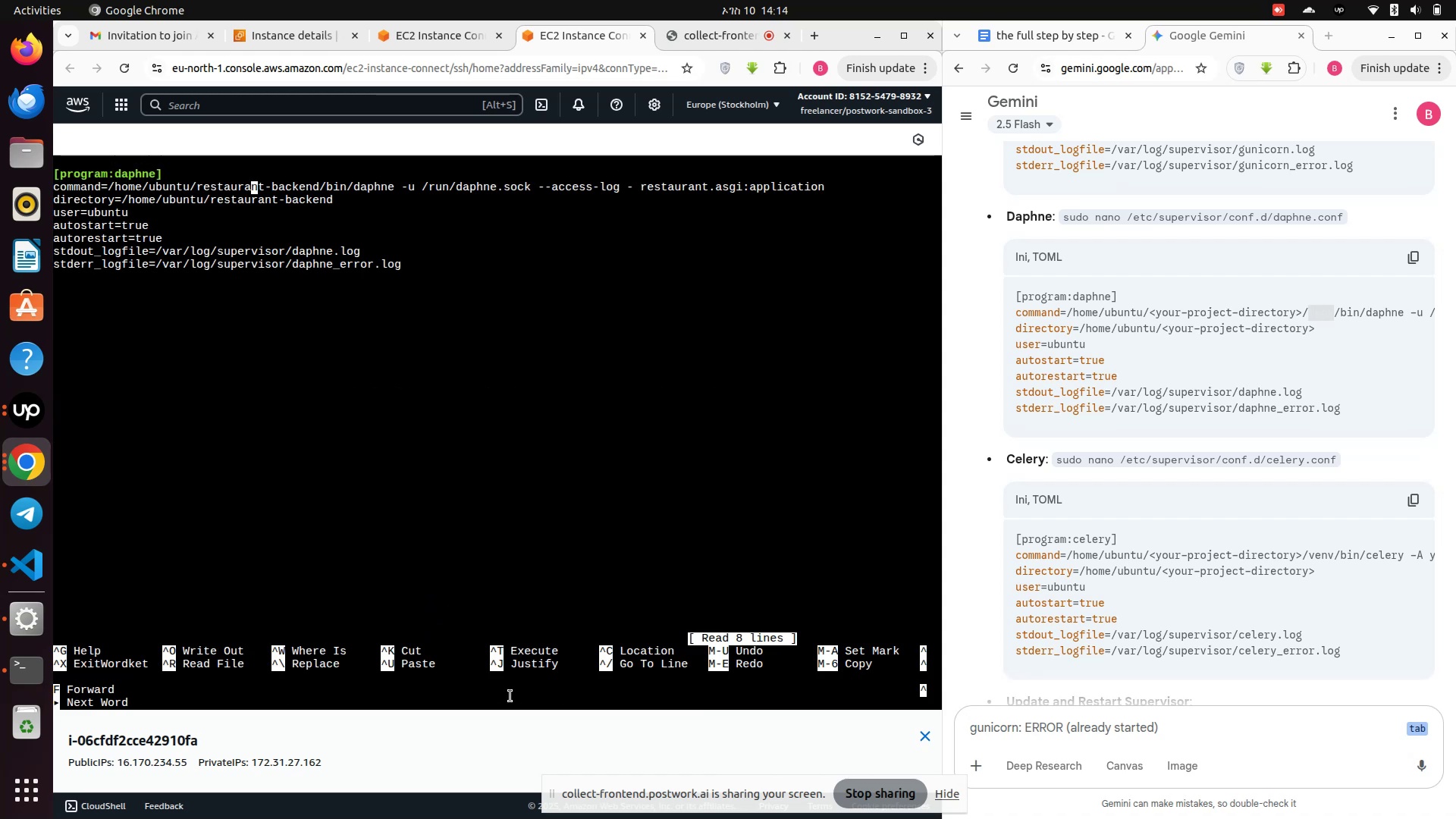 
key(ArrowRight)
 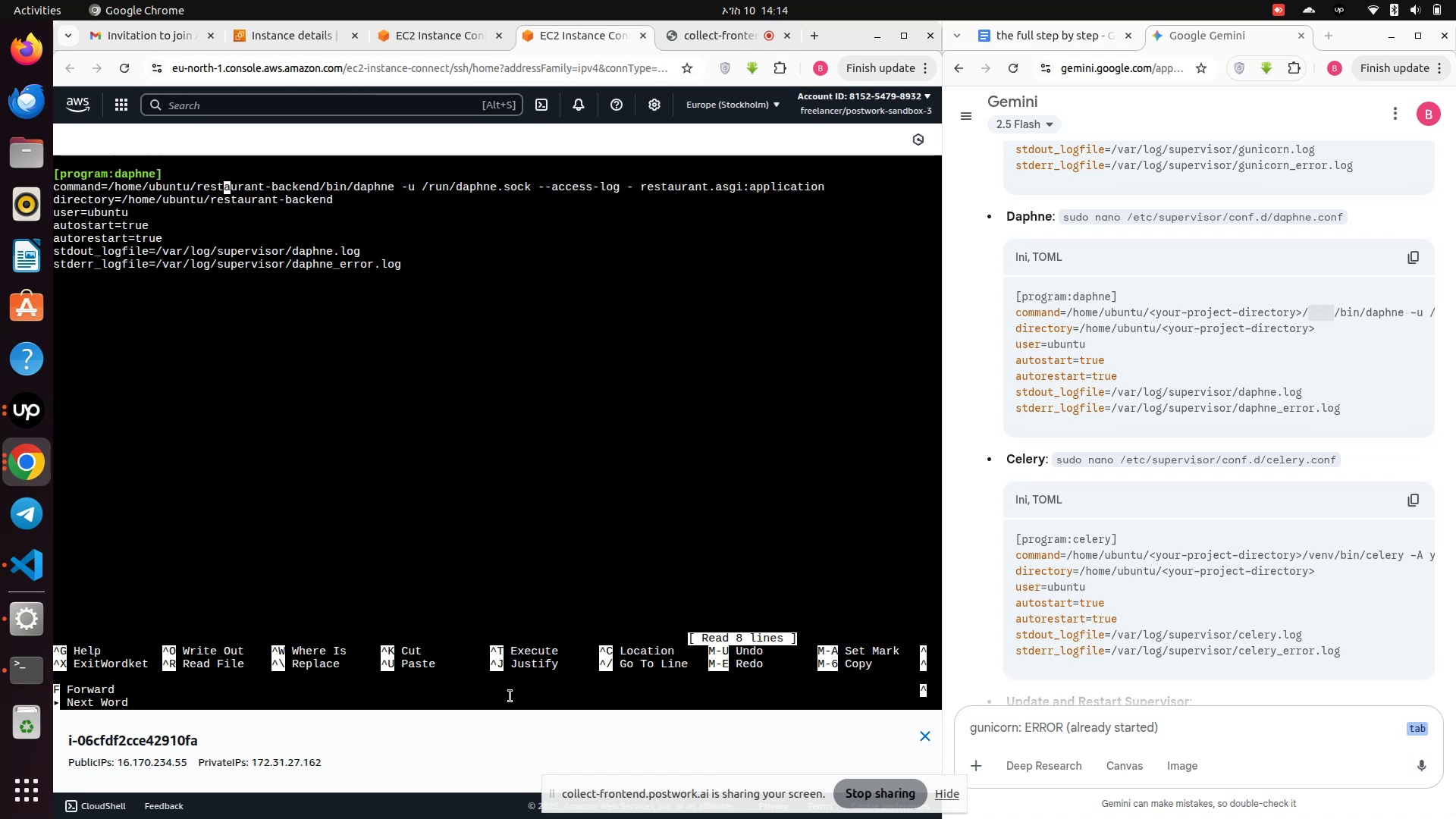 
key(ArrowRight)
 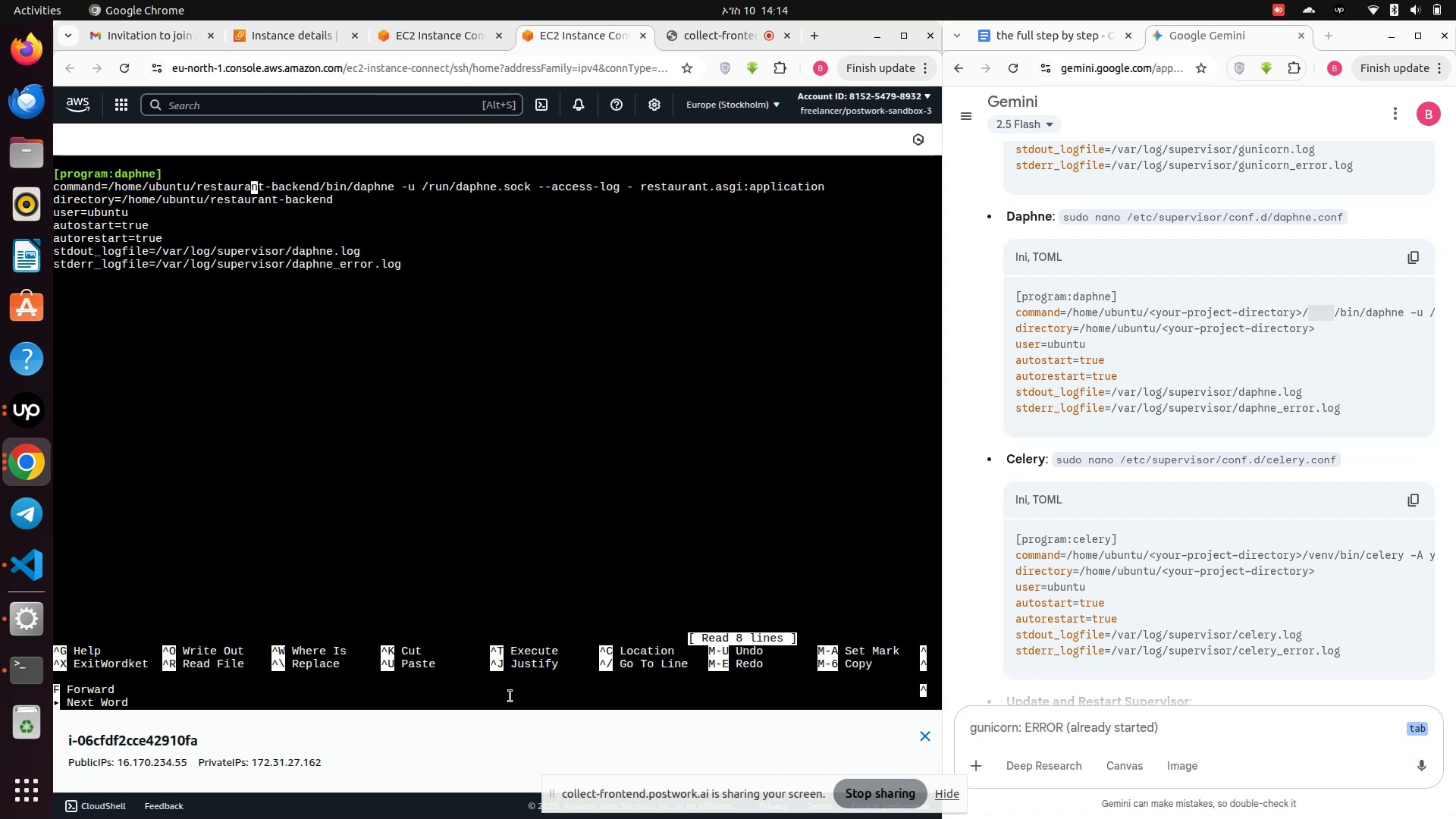 
key(ArrowRight)
 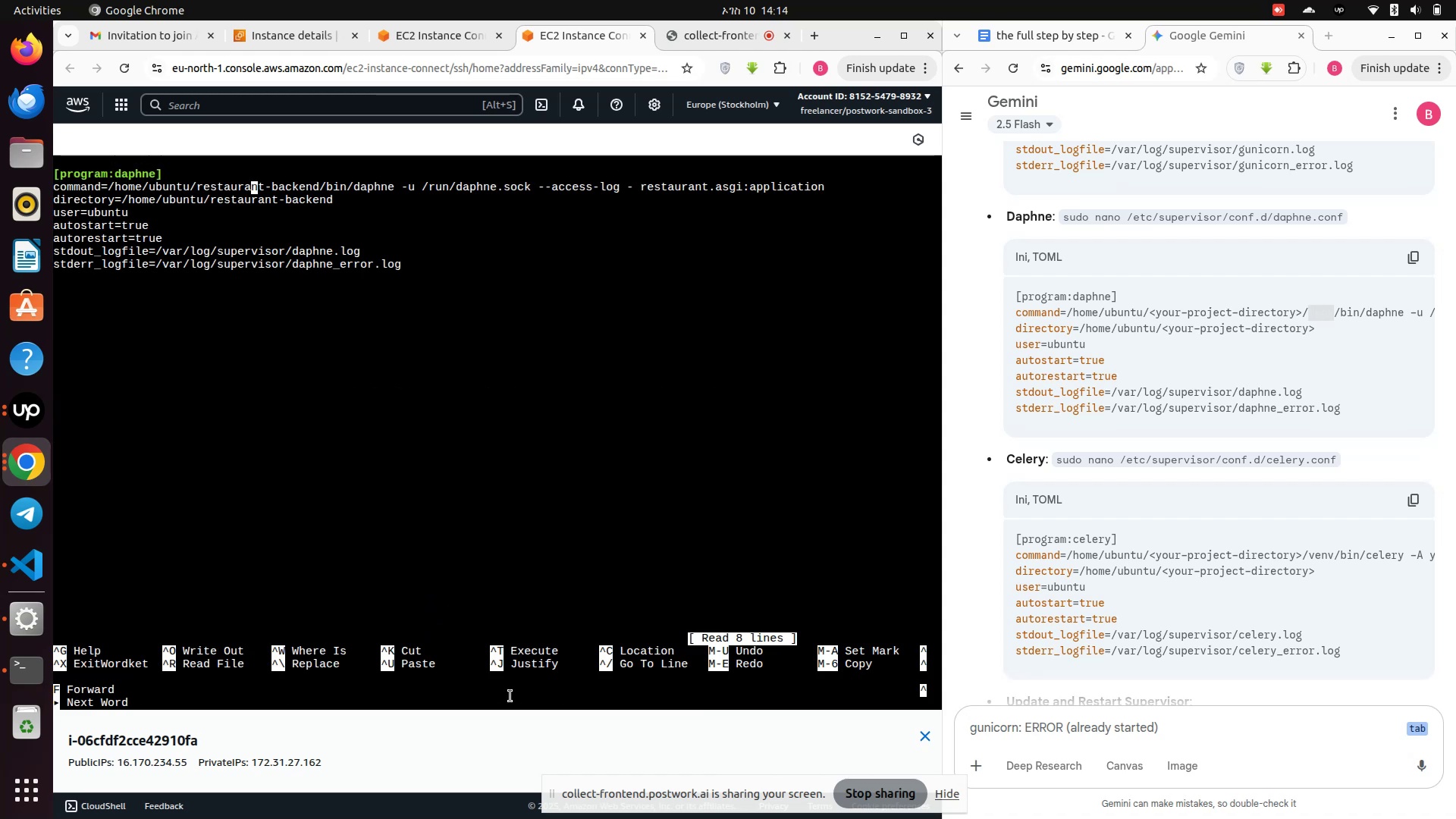 
key(ArrowRight)
 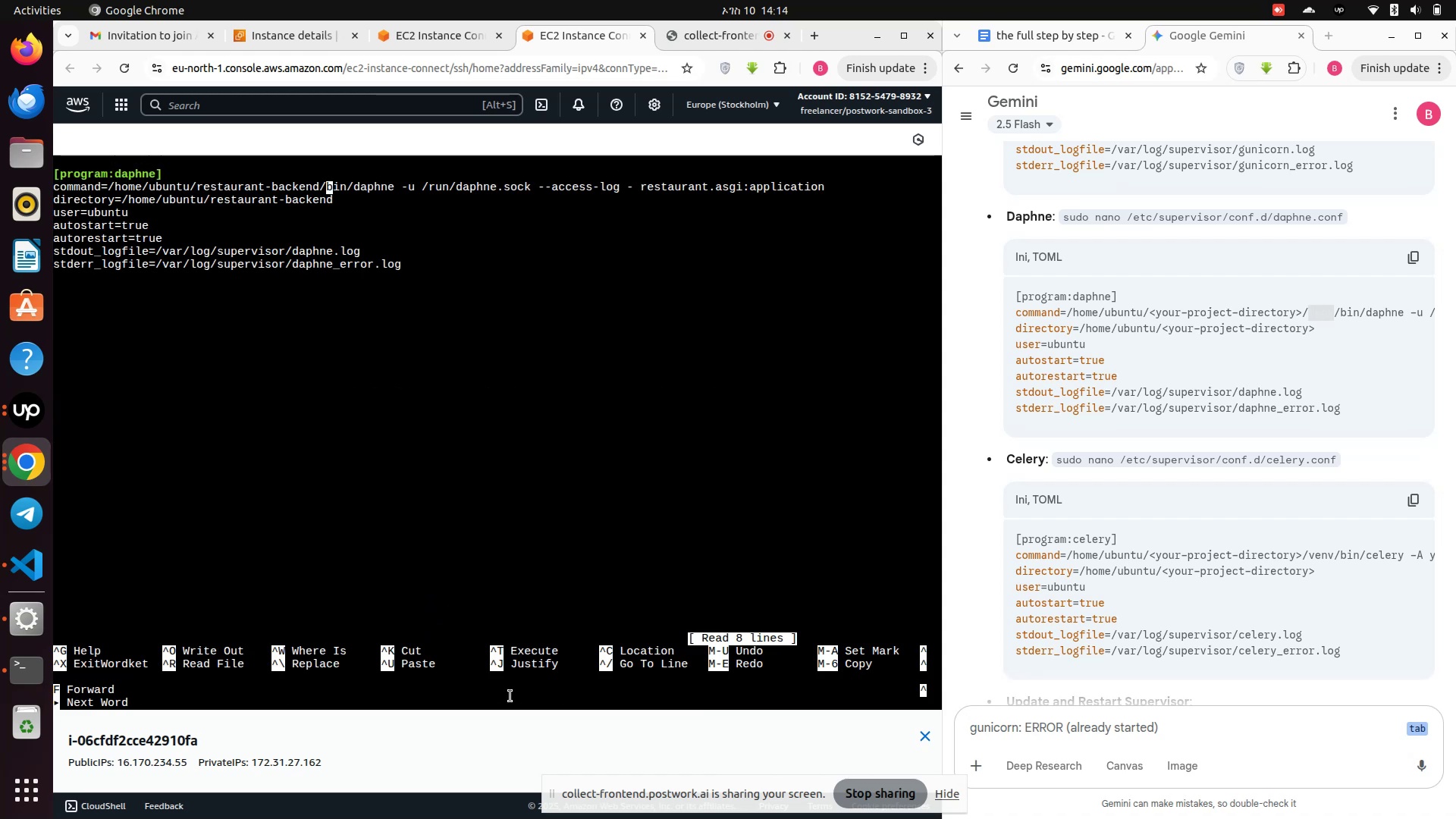 
key(ArrowLeft)
 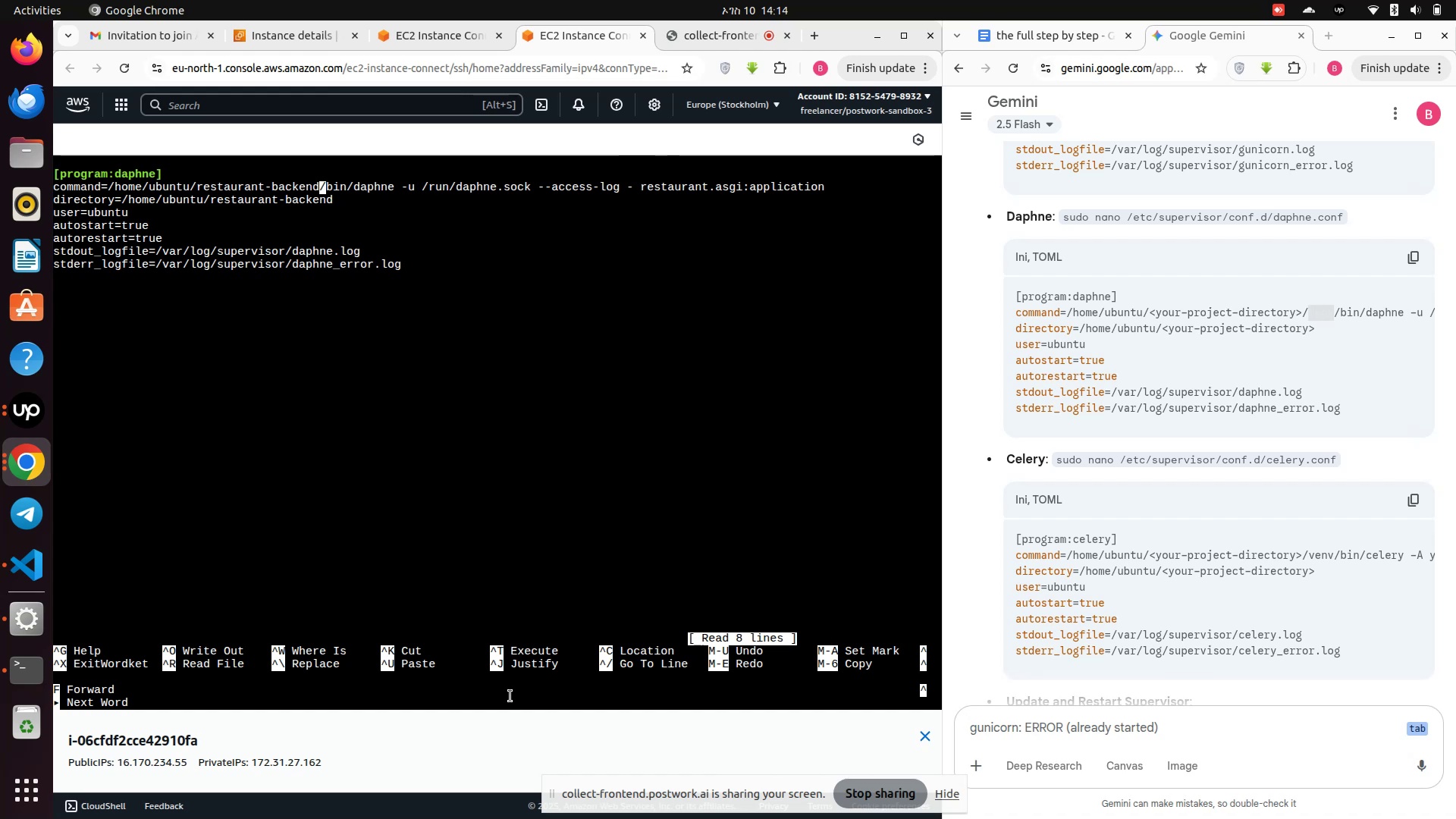 
key(Slash)
 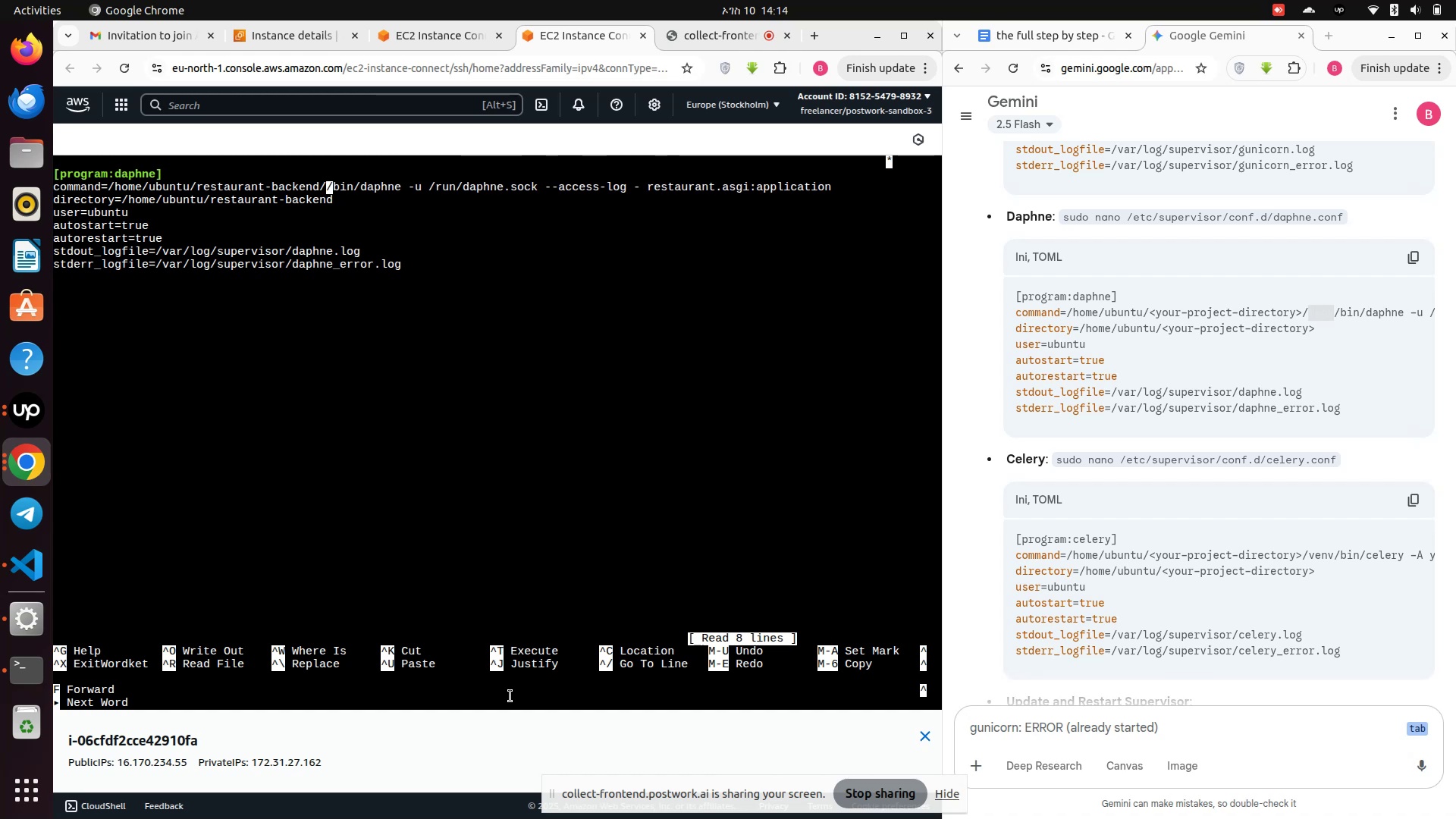 
type(venv)
 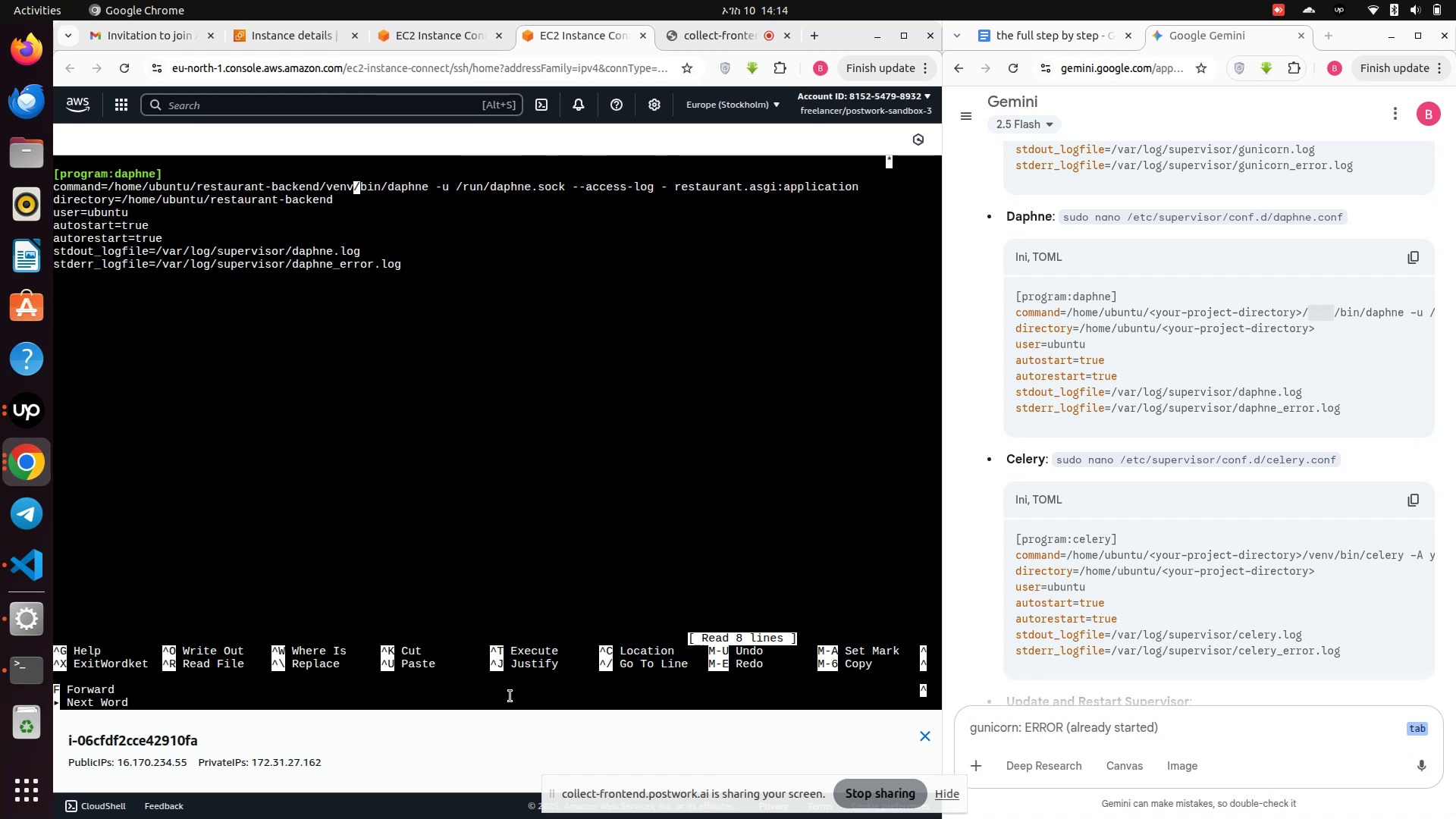 
key(Control+S)
 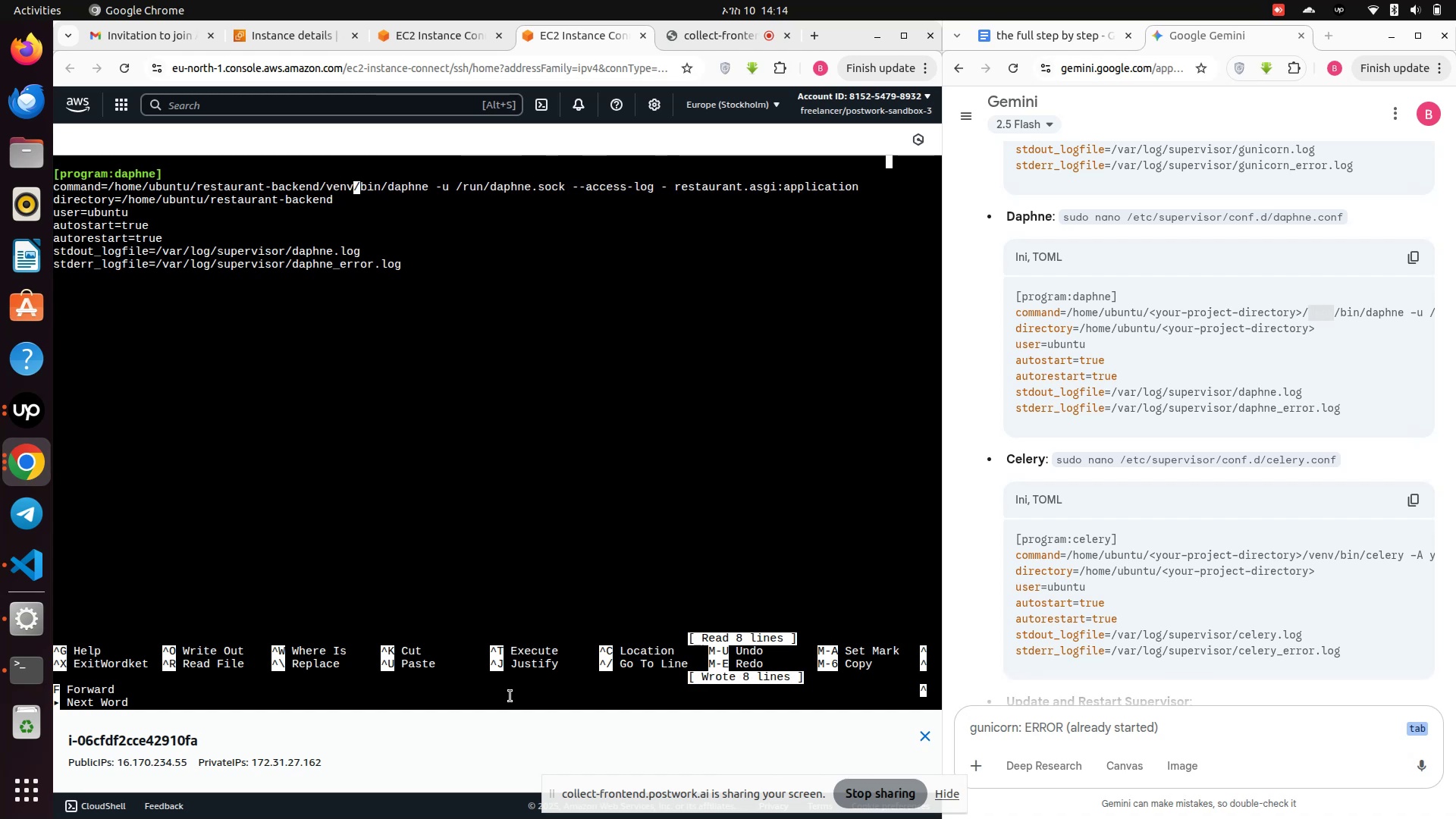 
key(Control+X)
 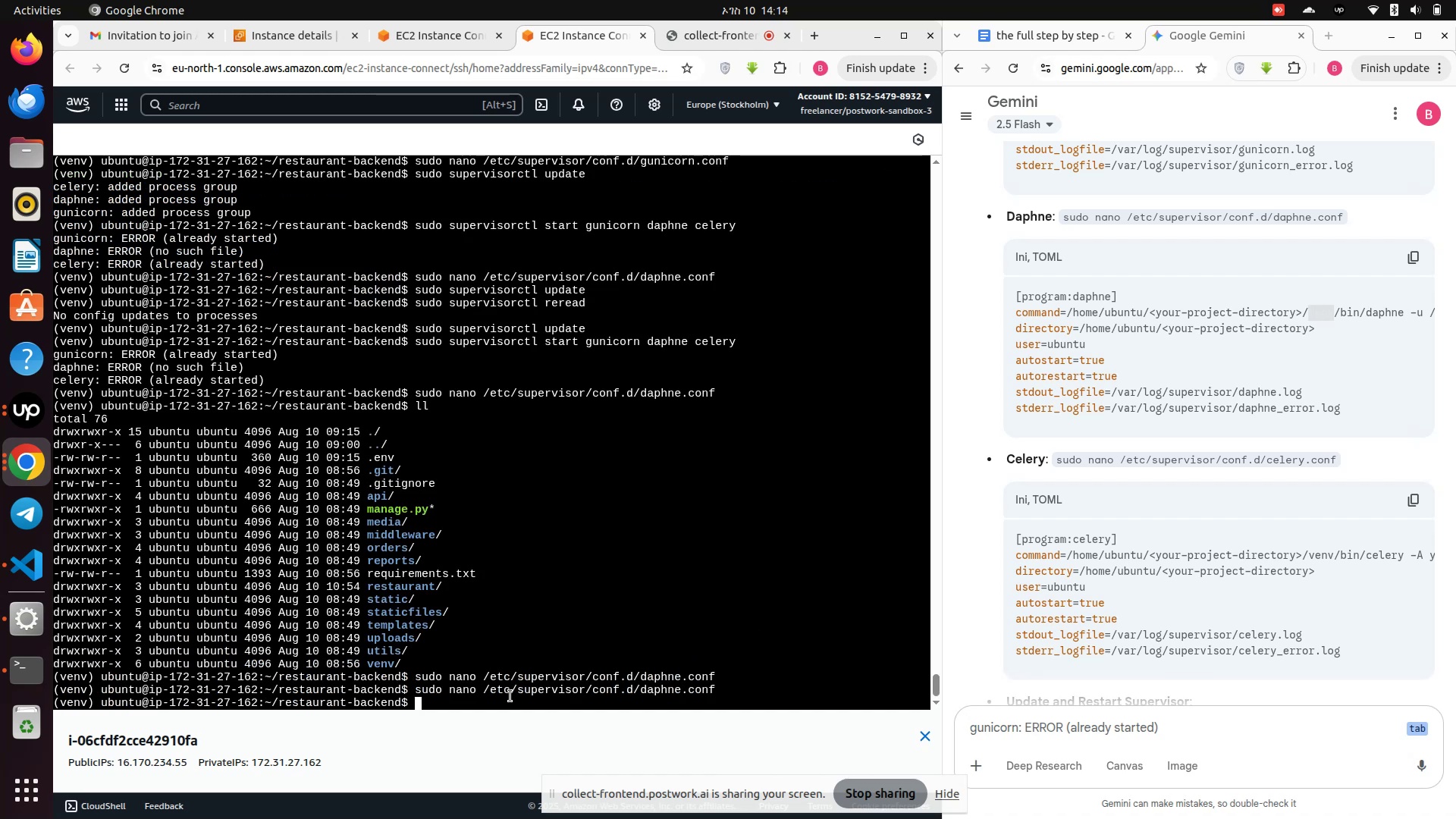 
key(ArrowUp)
 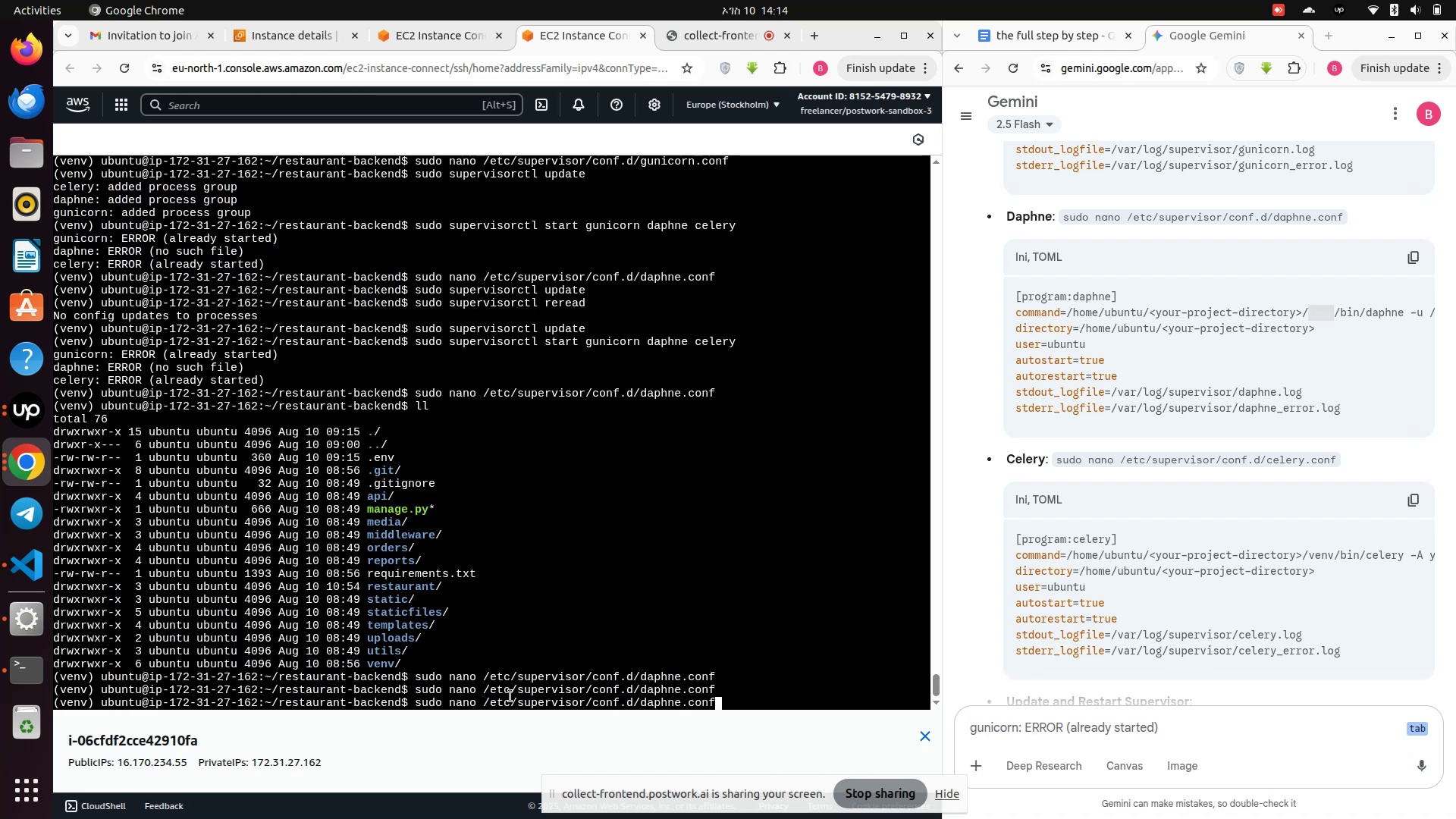 
key(ArrowUp)
 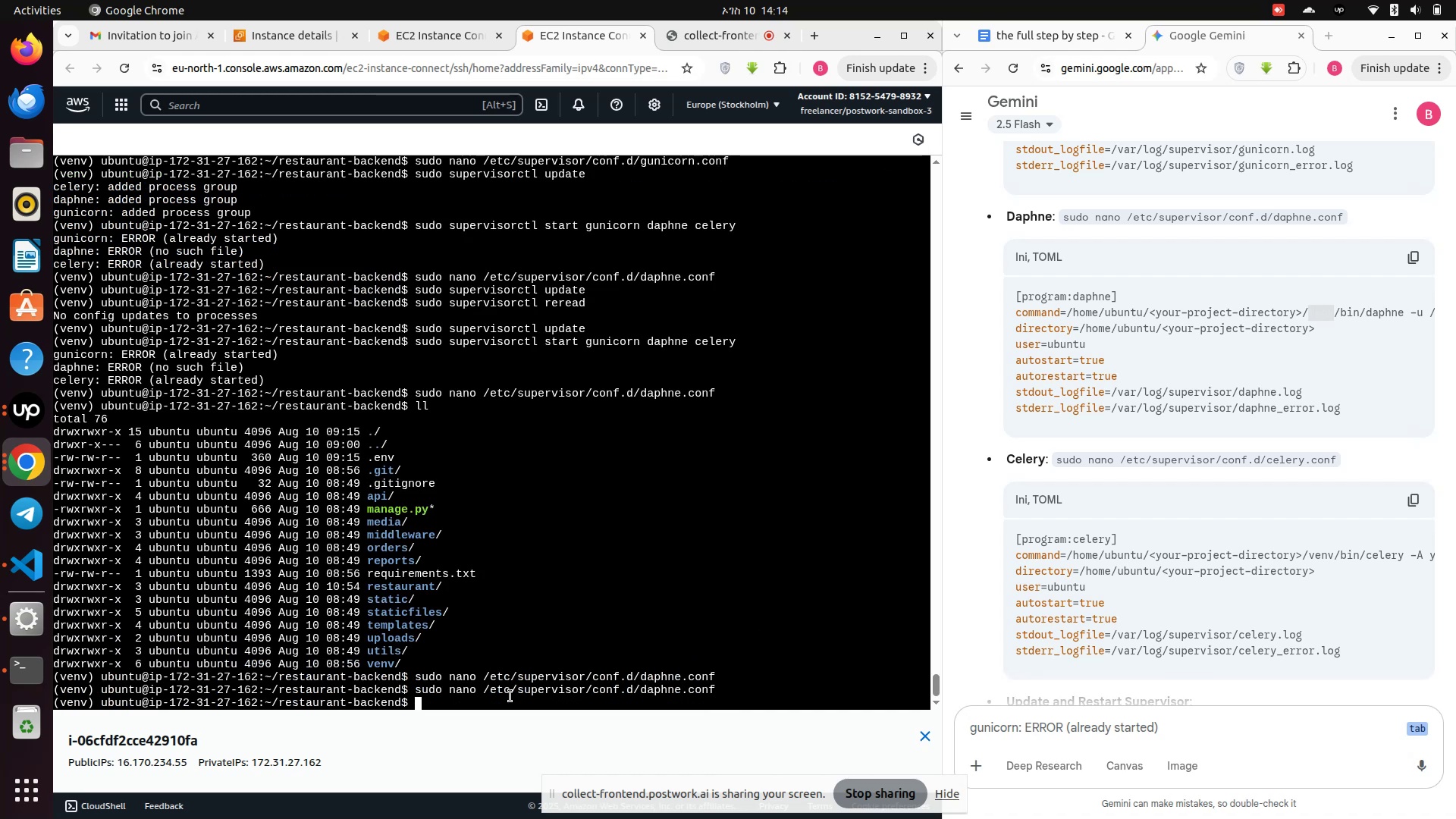 
key(ArrowDown)
 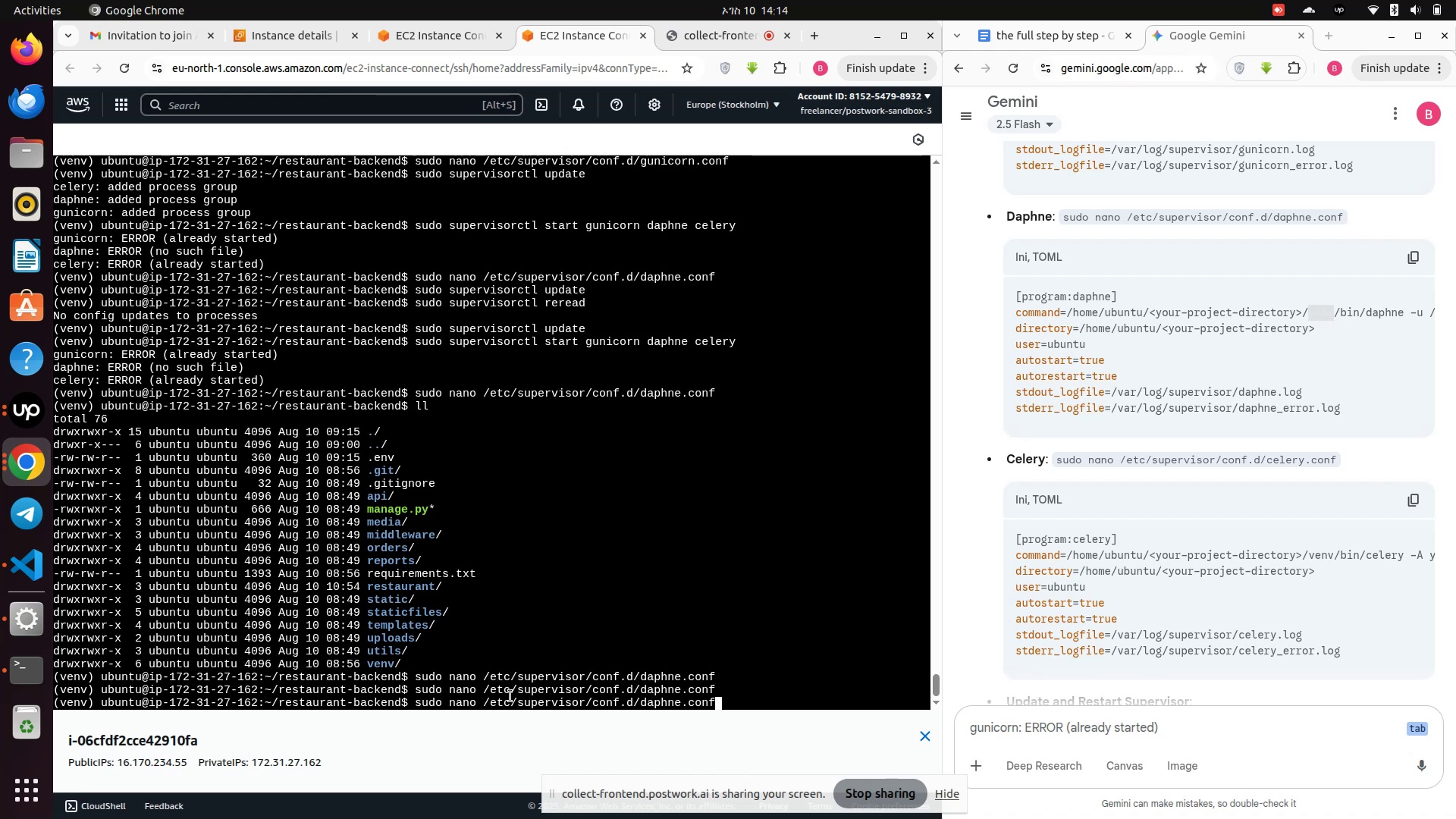 
key(ArrowDown)
 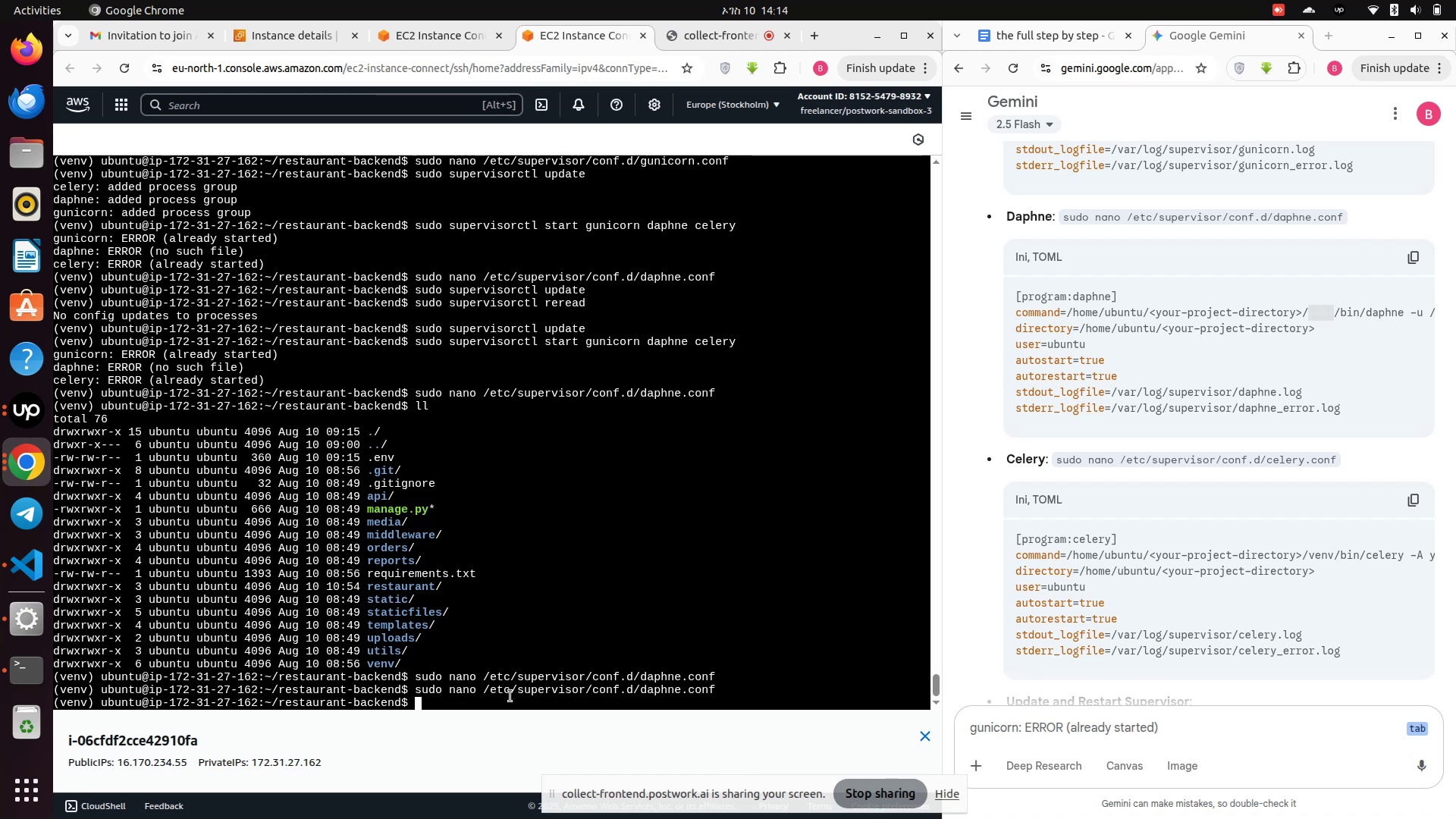 
key(ArrowDown)
 